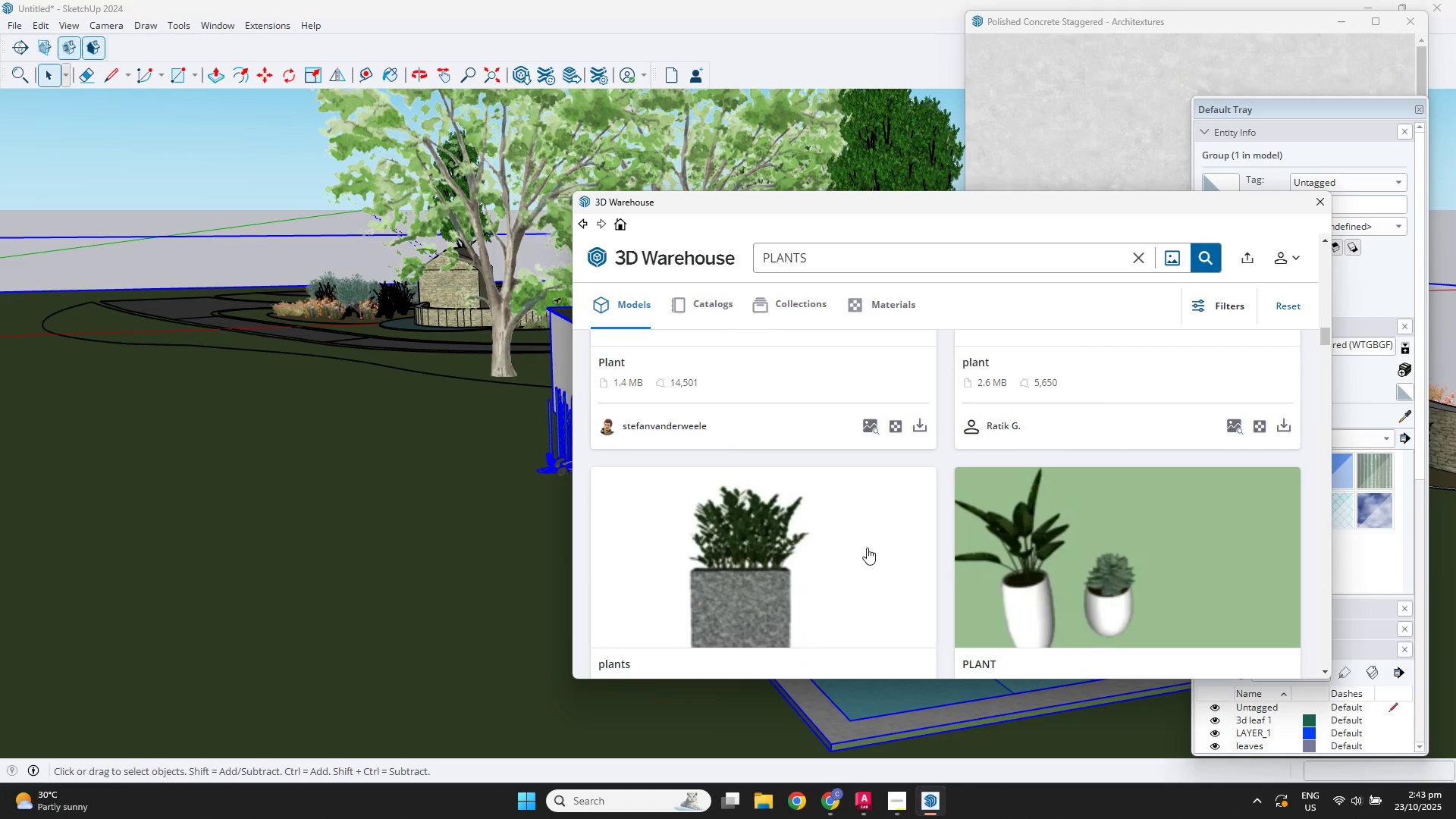 
scroll: coordinate [872, 574], scroll_direction: down, amount: 2.0
 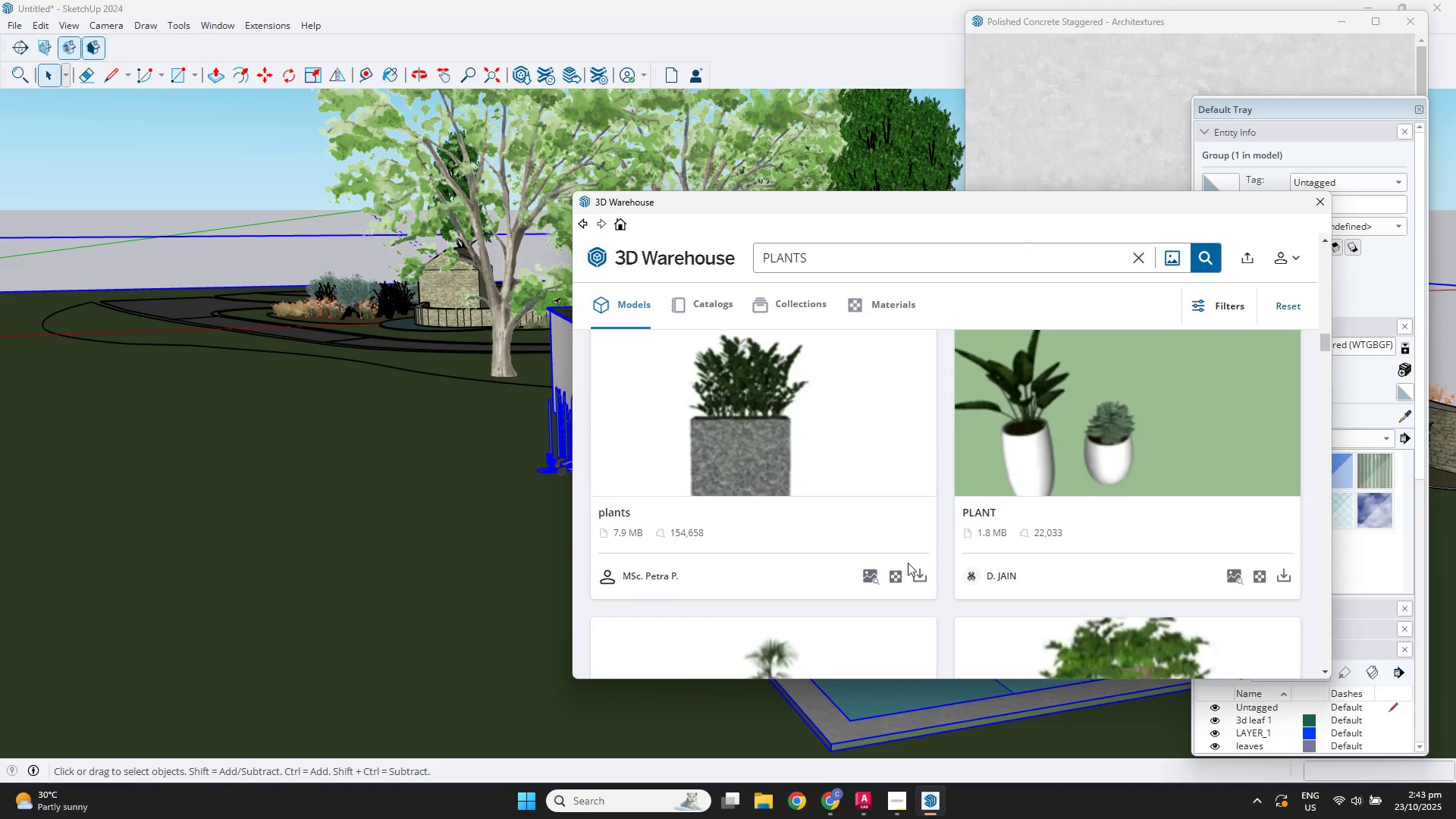 
scroll: coordinate [1016, 523], scroll_direction: up, amount: 11.0
 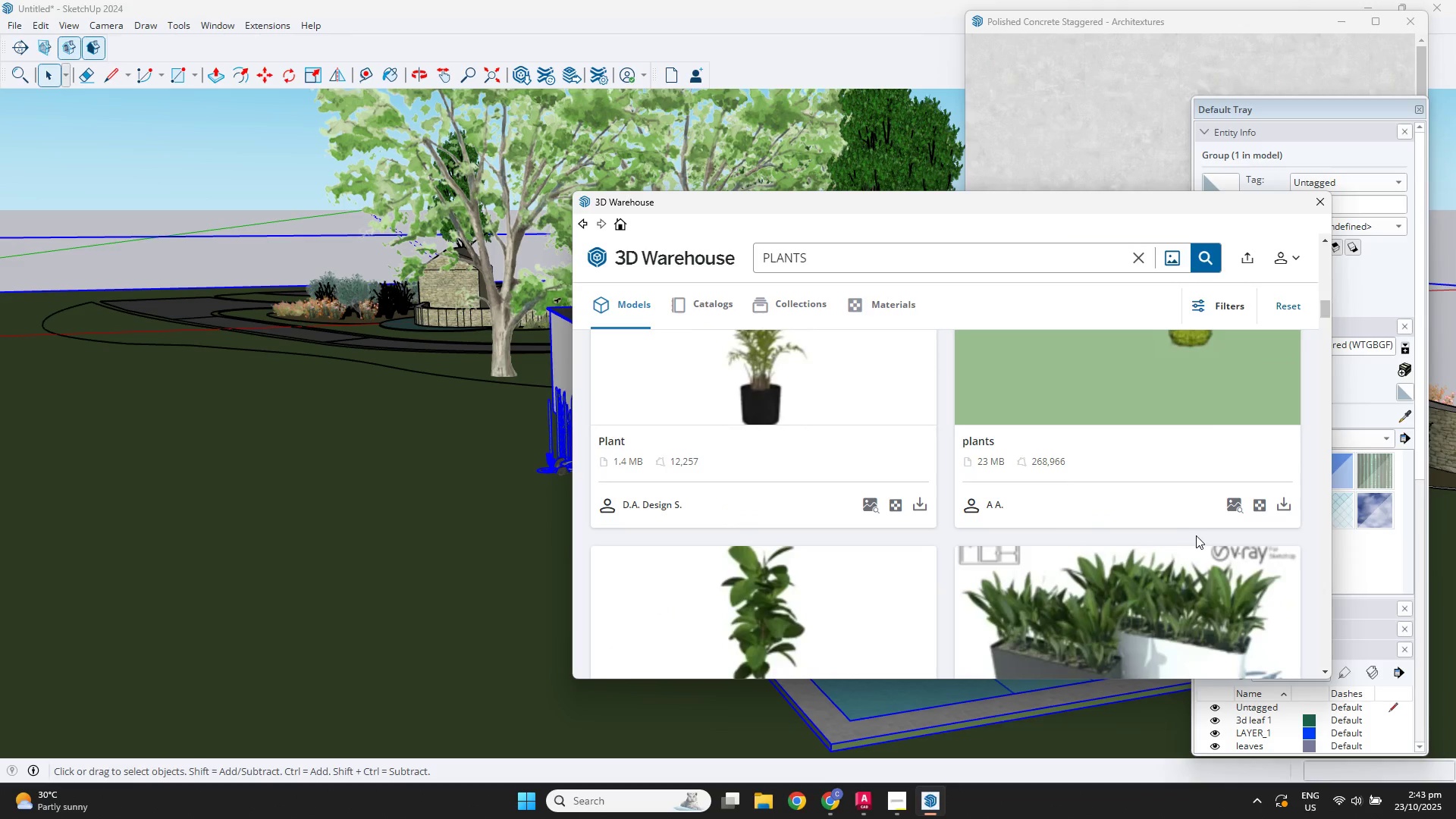 
scroll: coordinate [1206, 566], scroll_direction: down, amount: 3.0
 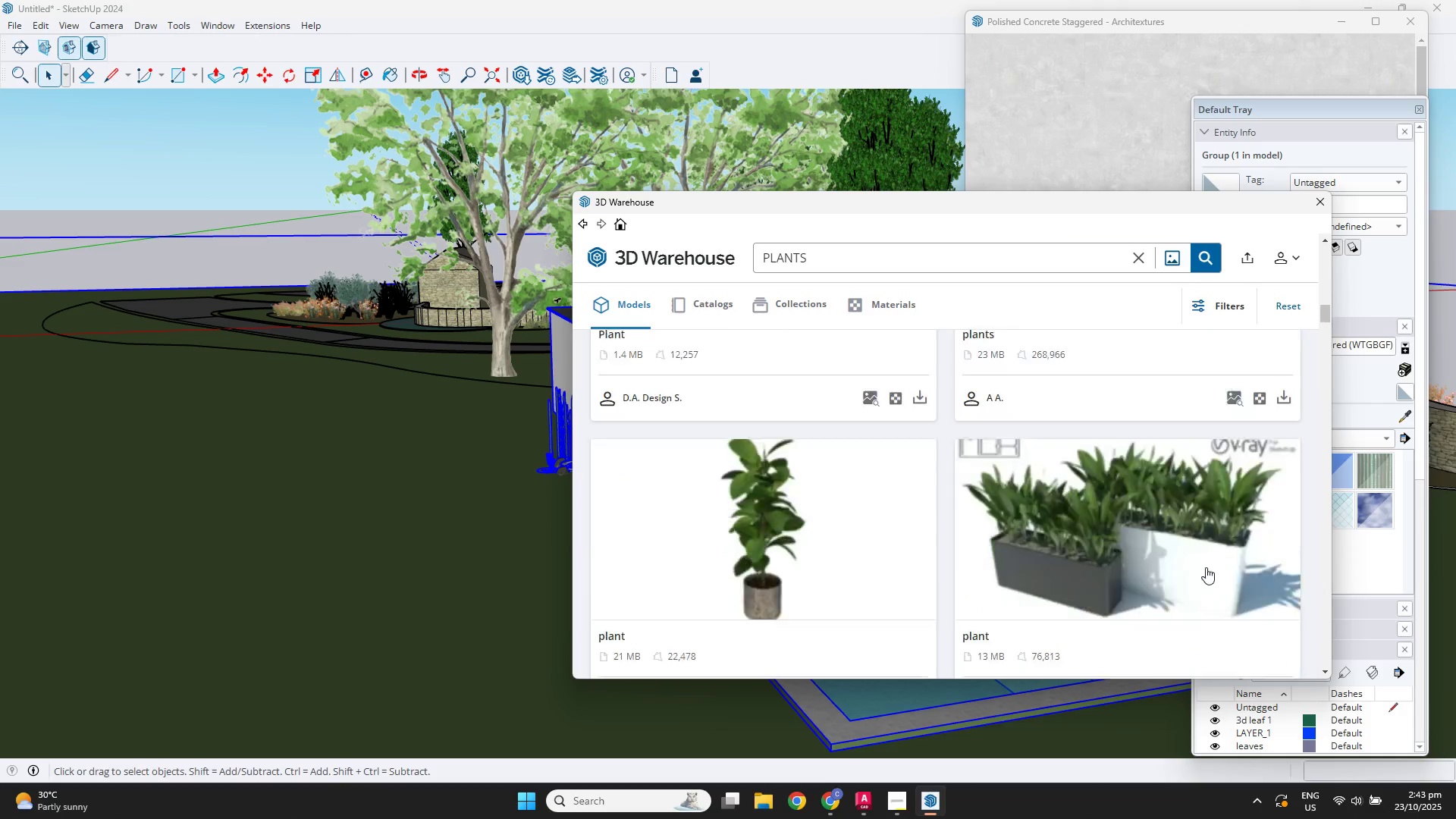 
right_click([1207, 568])
 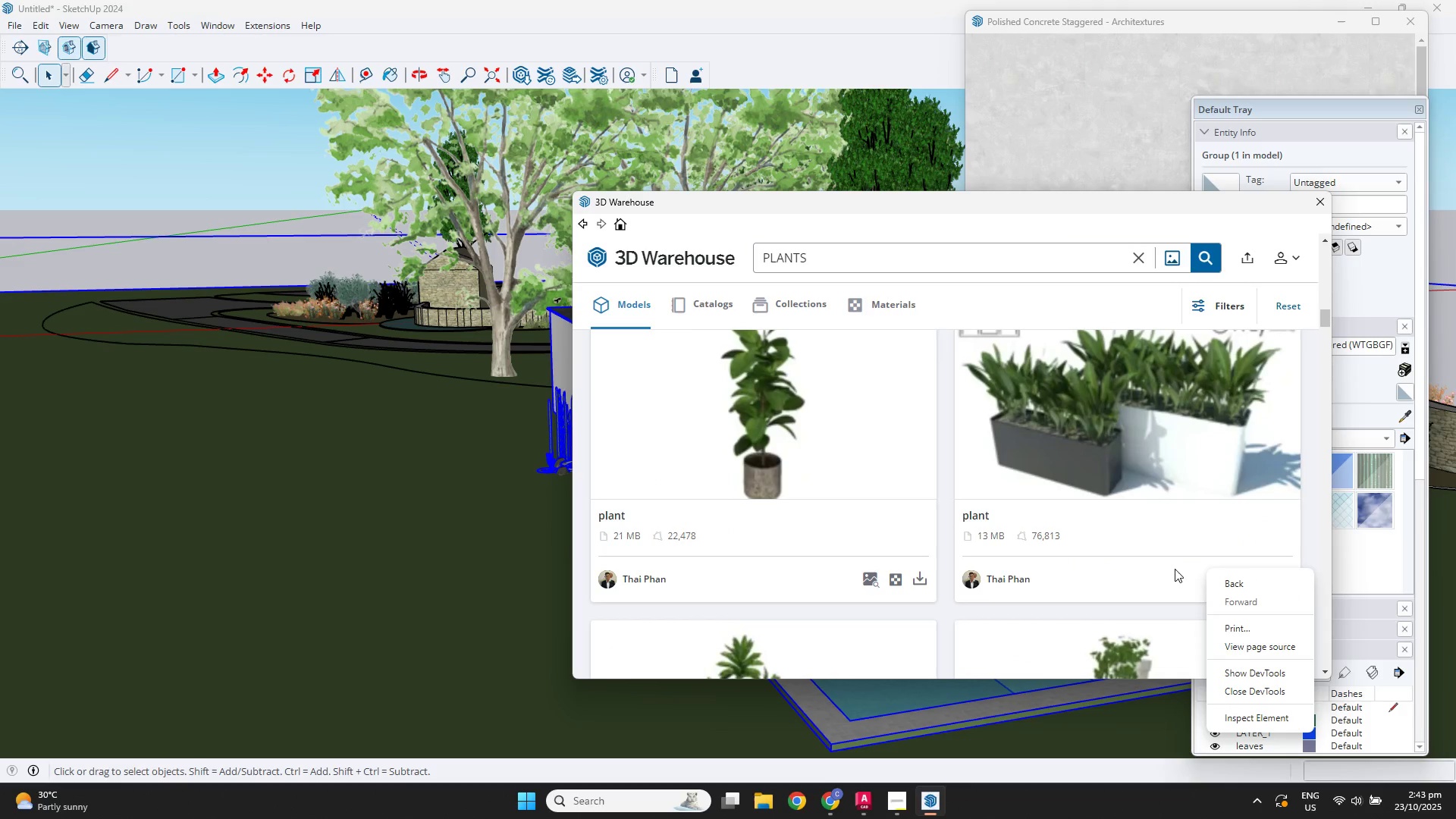 
scroll: coordinate [1119, 522], scroll_direction: down, amount: 24.0
 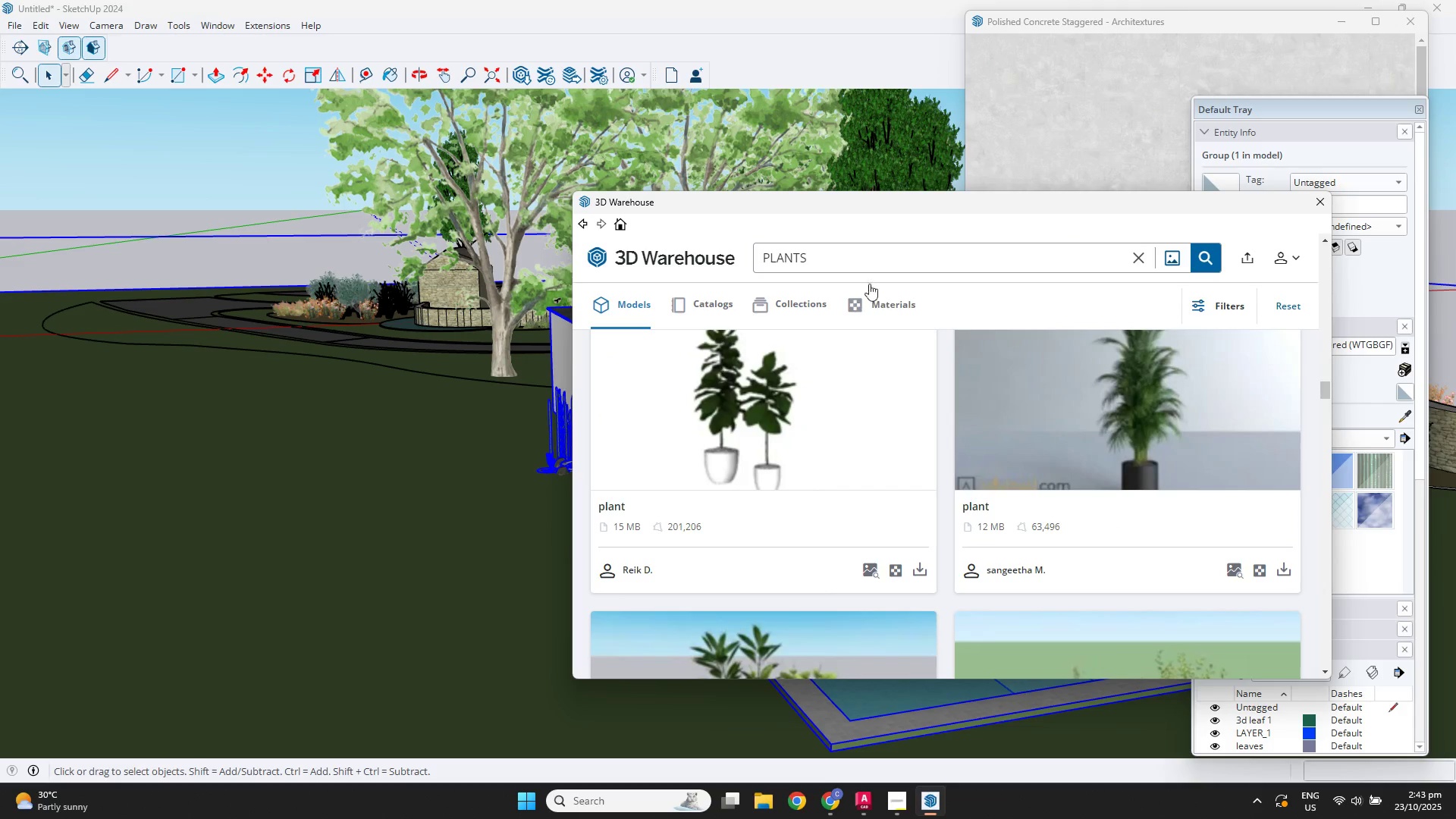 
left_click([827, 258])
 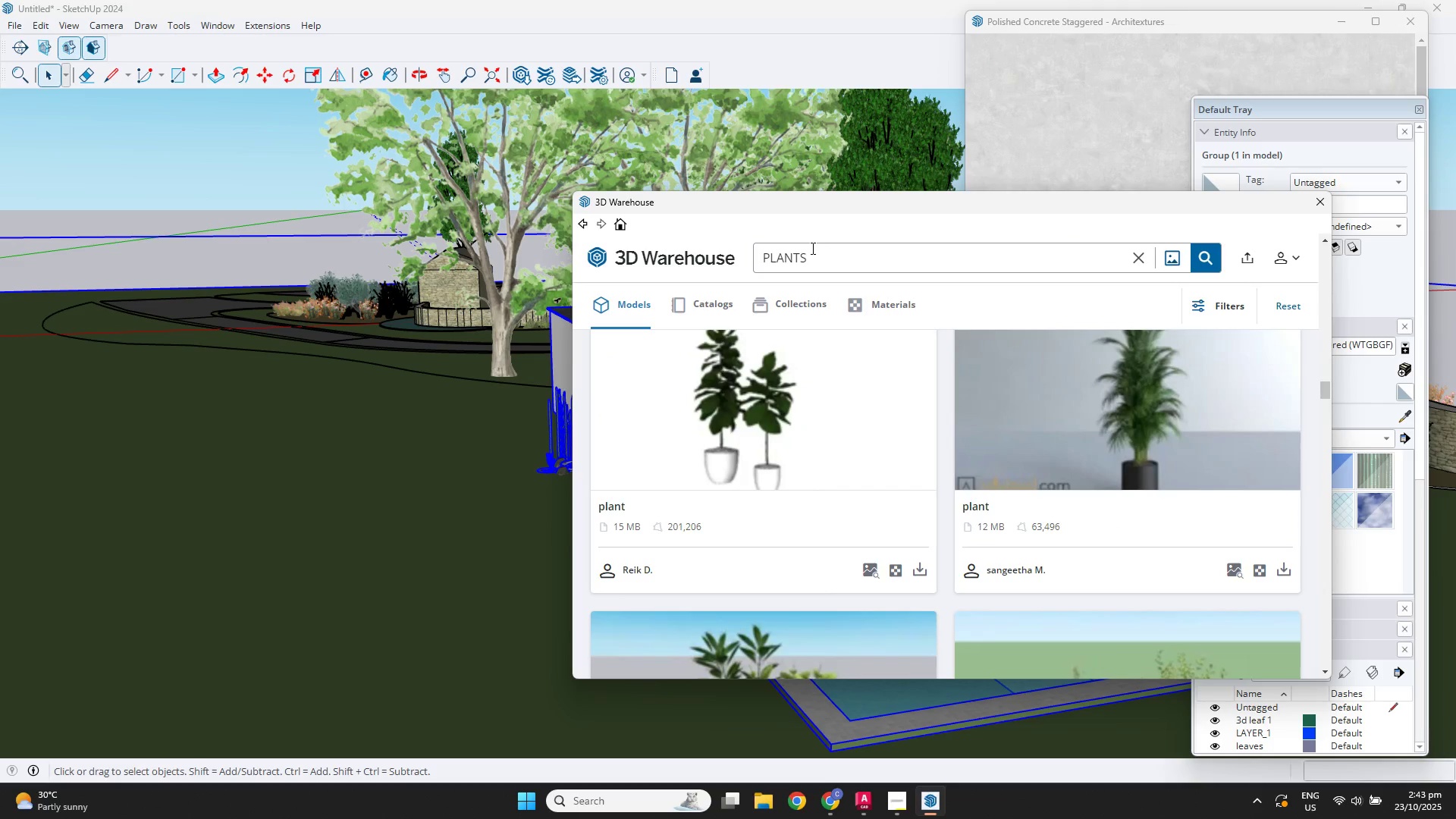 
key(Backspace)
type( box)
 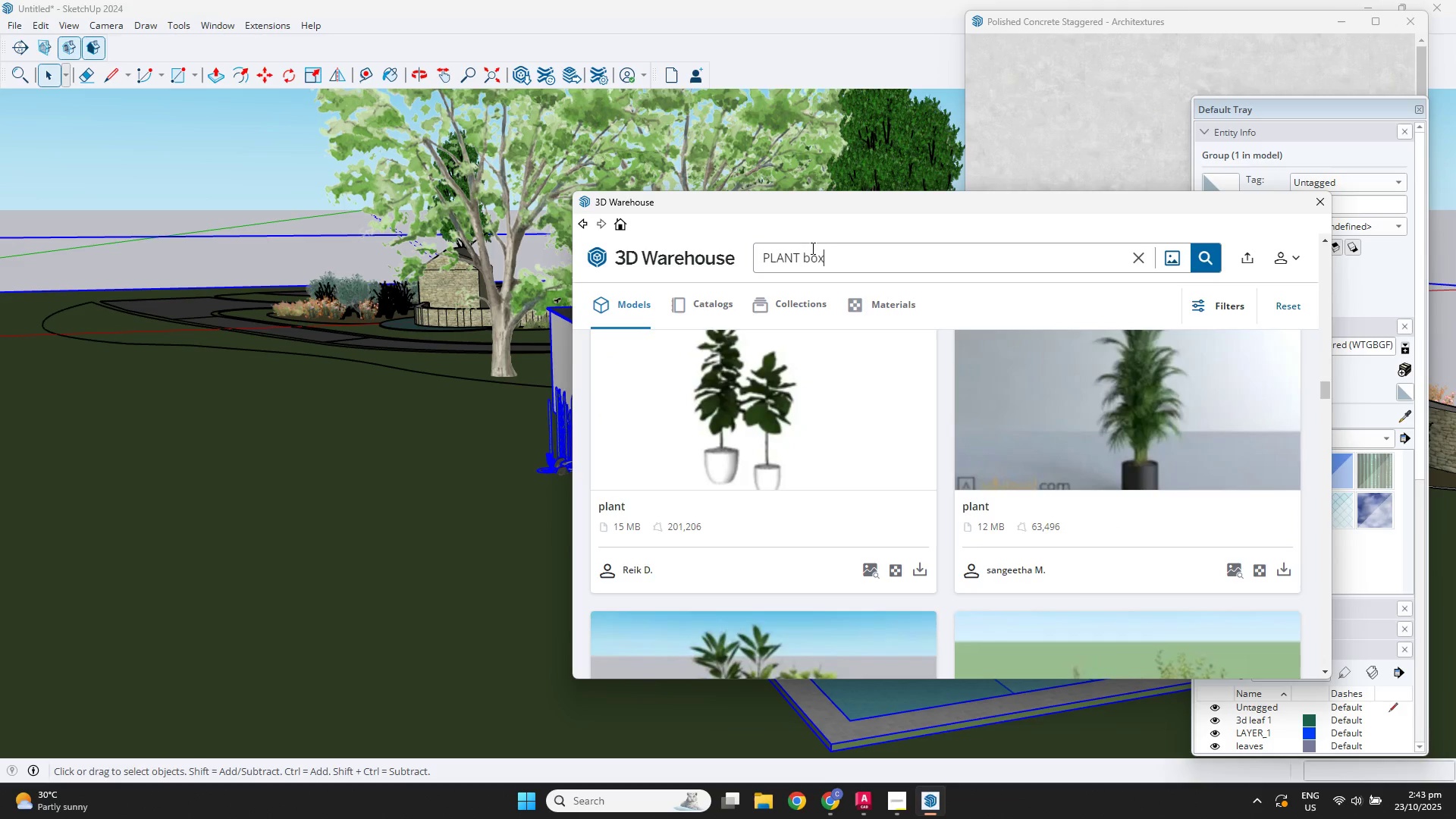 
key(Enter)
 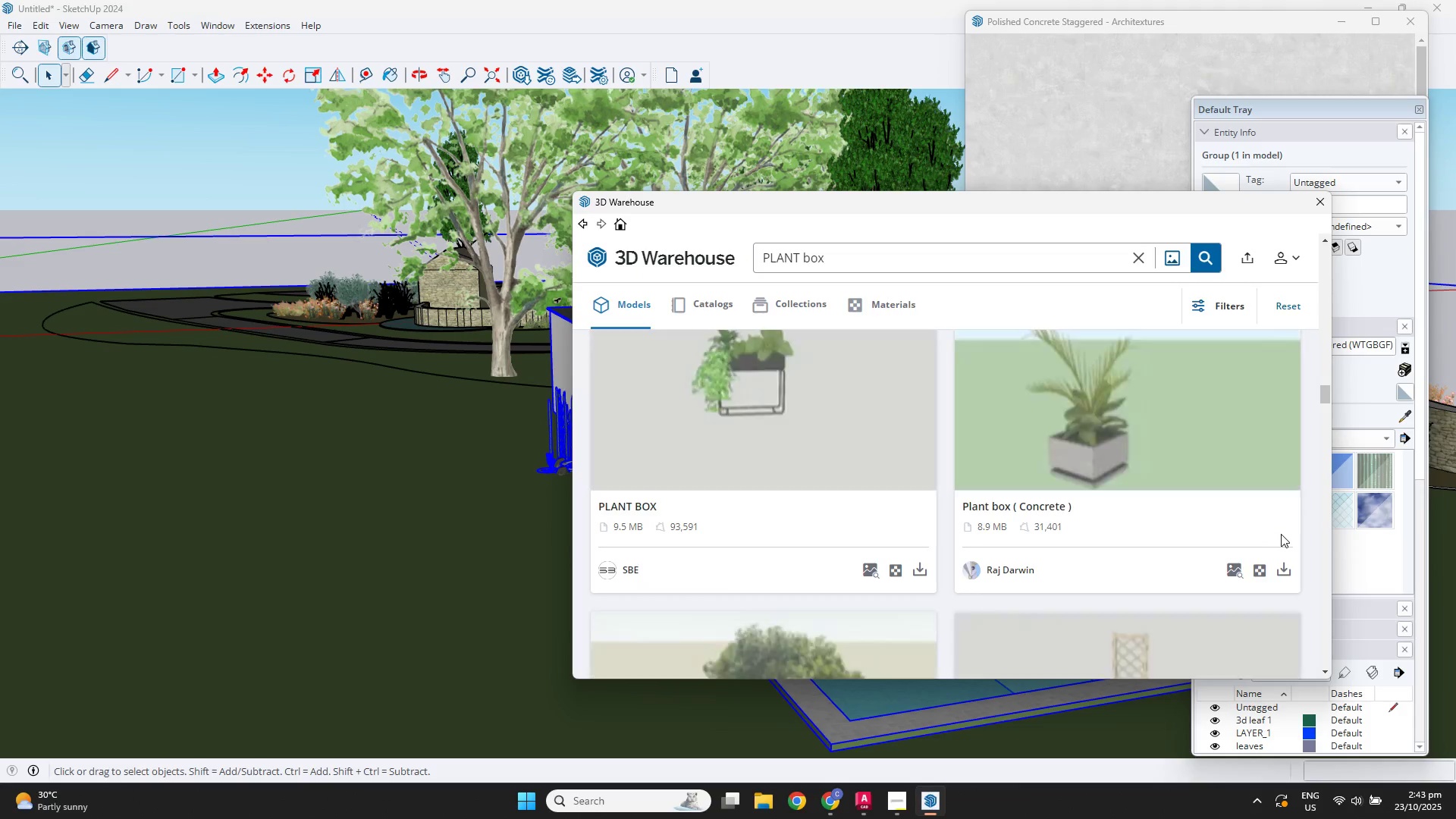 
scroll: coordinate [1103, 499], scroll_direction: up, amount: 2.0
 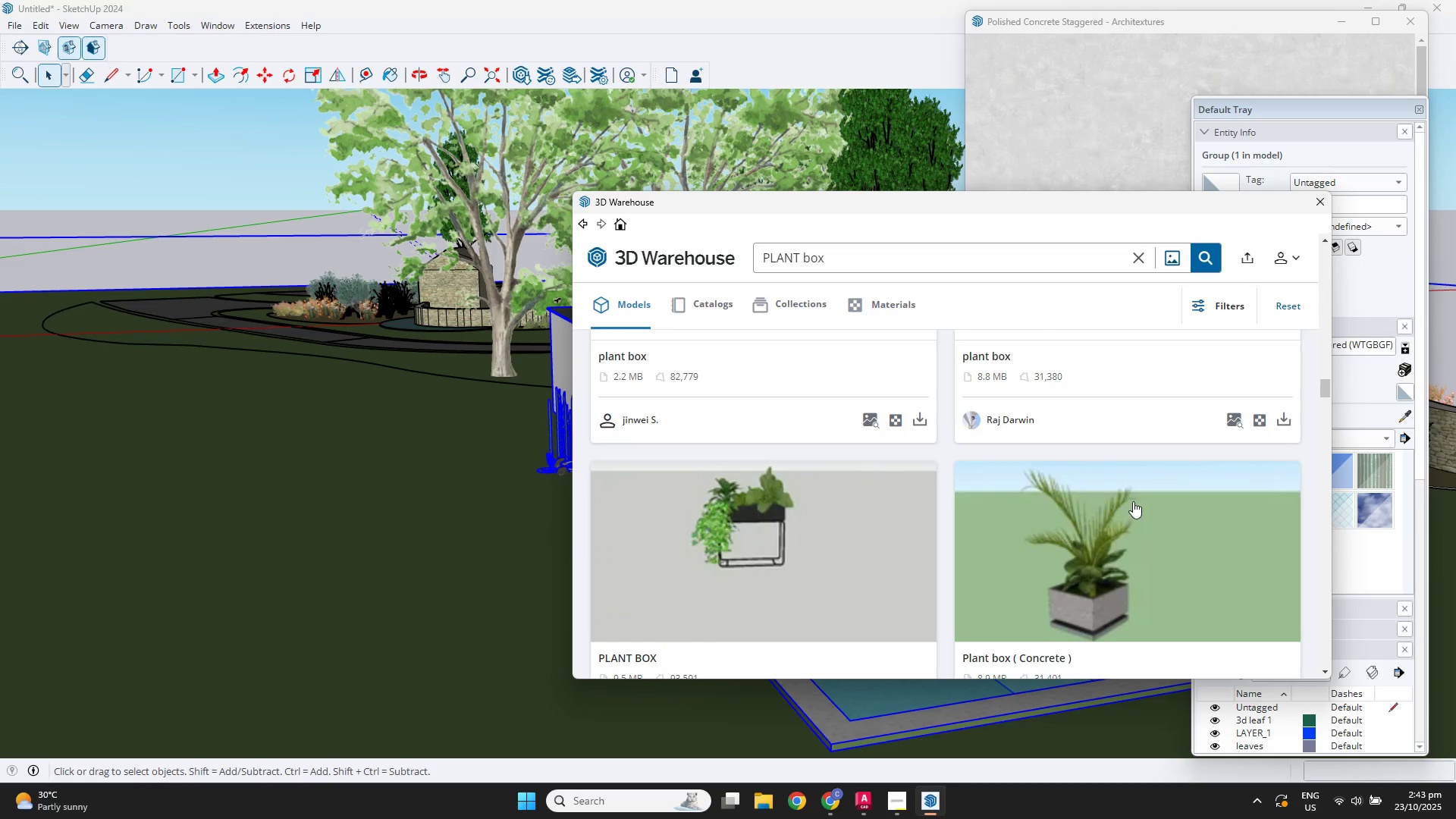 
scroll: coordinate [1151, 513], scroll_direction: down, amount: 25.0
 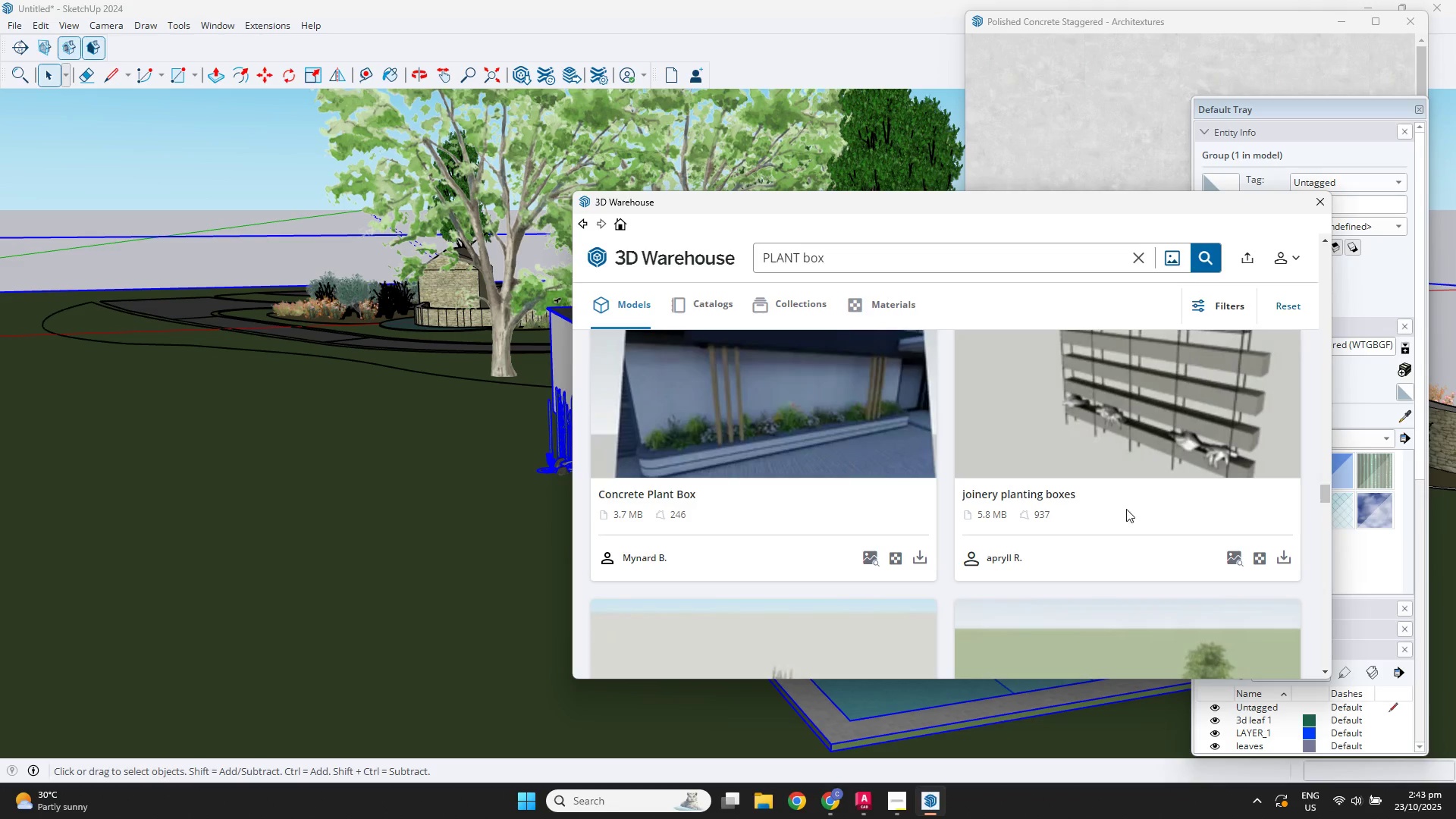 
scroll: coordinate [1044, 519], scroll_direction: down, amount: 16.0
 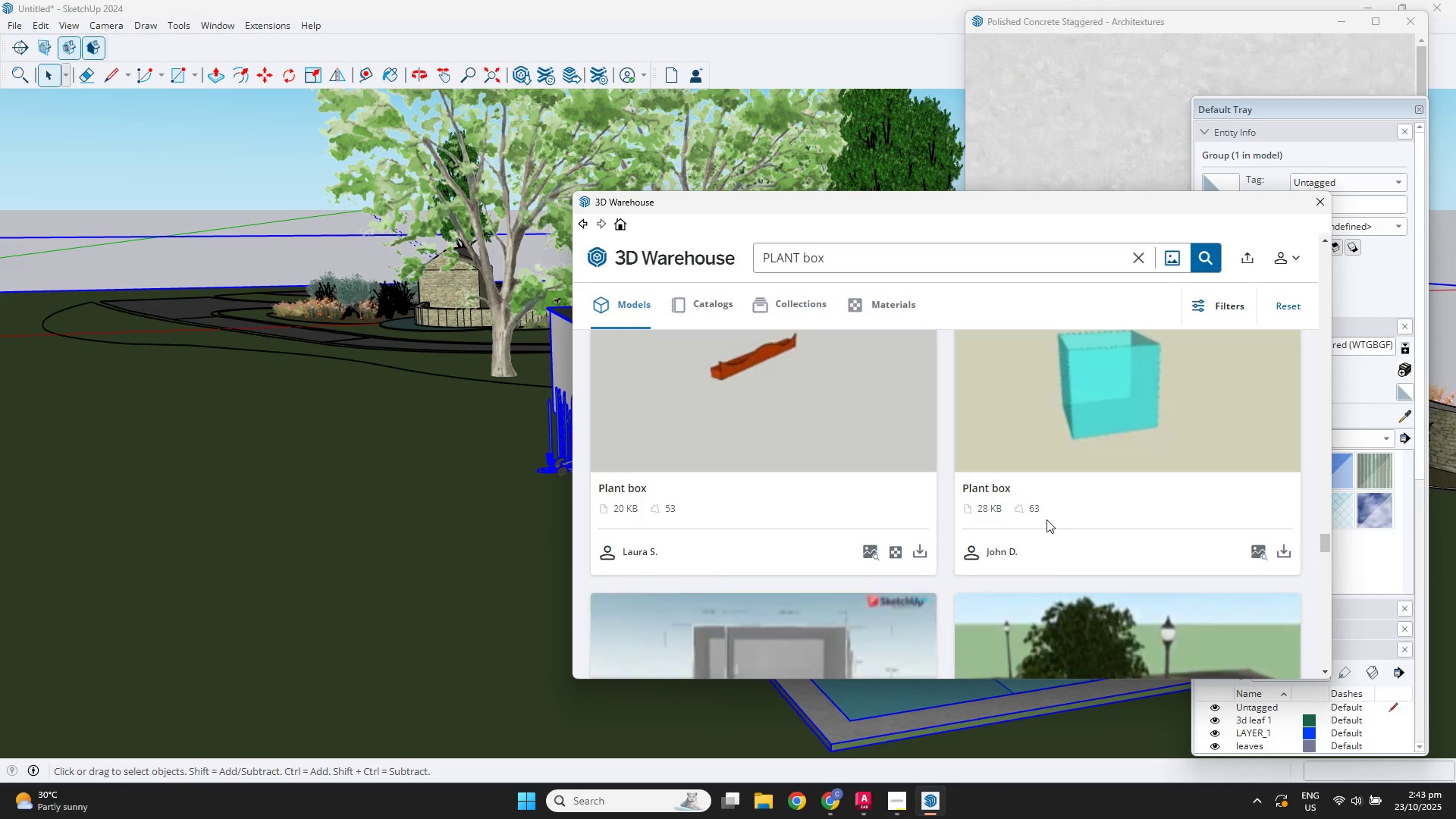 
scroll: coordinate [1046, 519], scroll_direction: up, amount: 4.0
 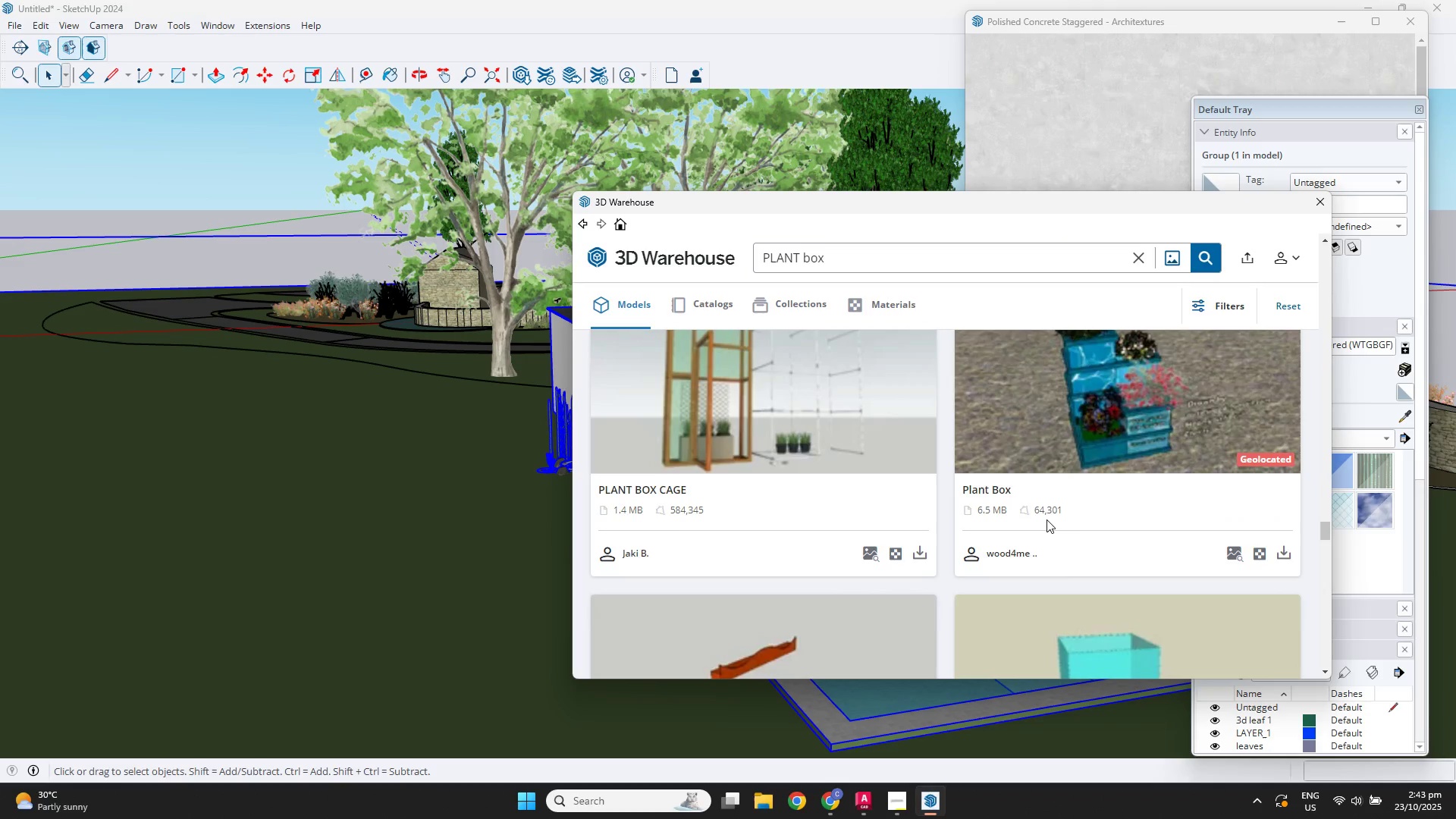 
scroll: coordinate [962, 535], scroll_direction: down, amount: 35.0
 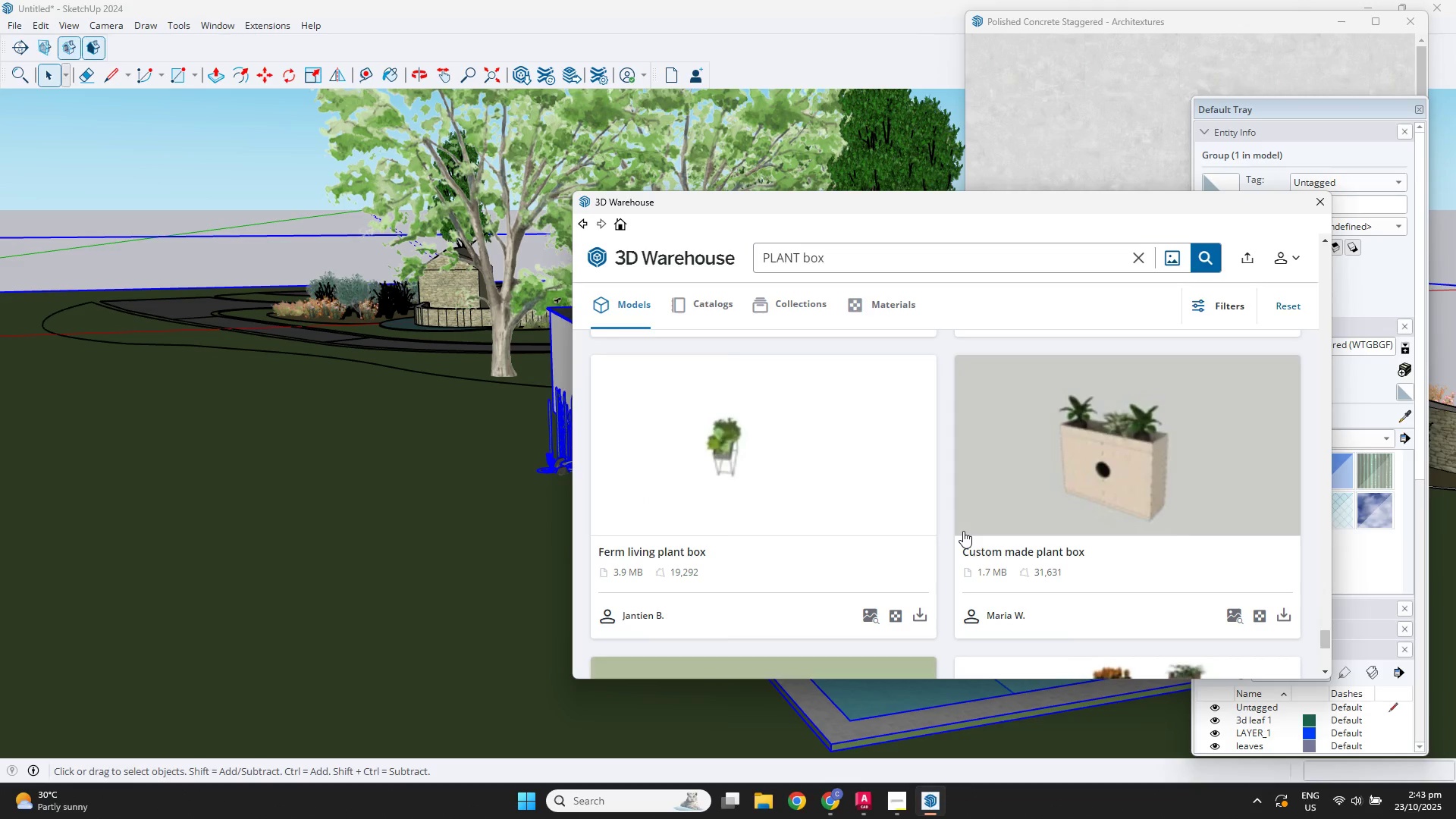 
scroll: coordinate [963, 531], scroll_direction: down, amount: 5.0
 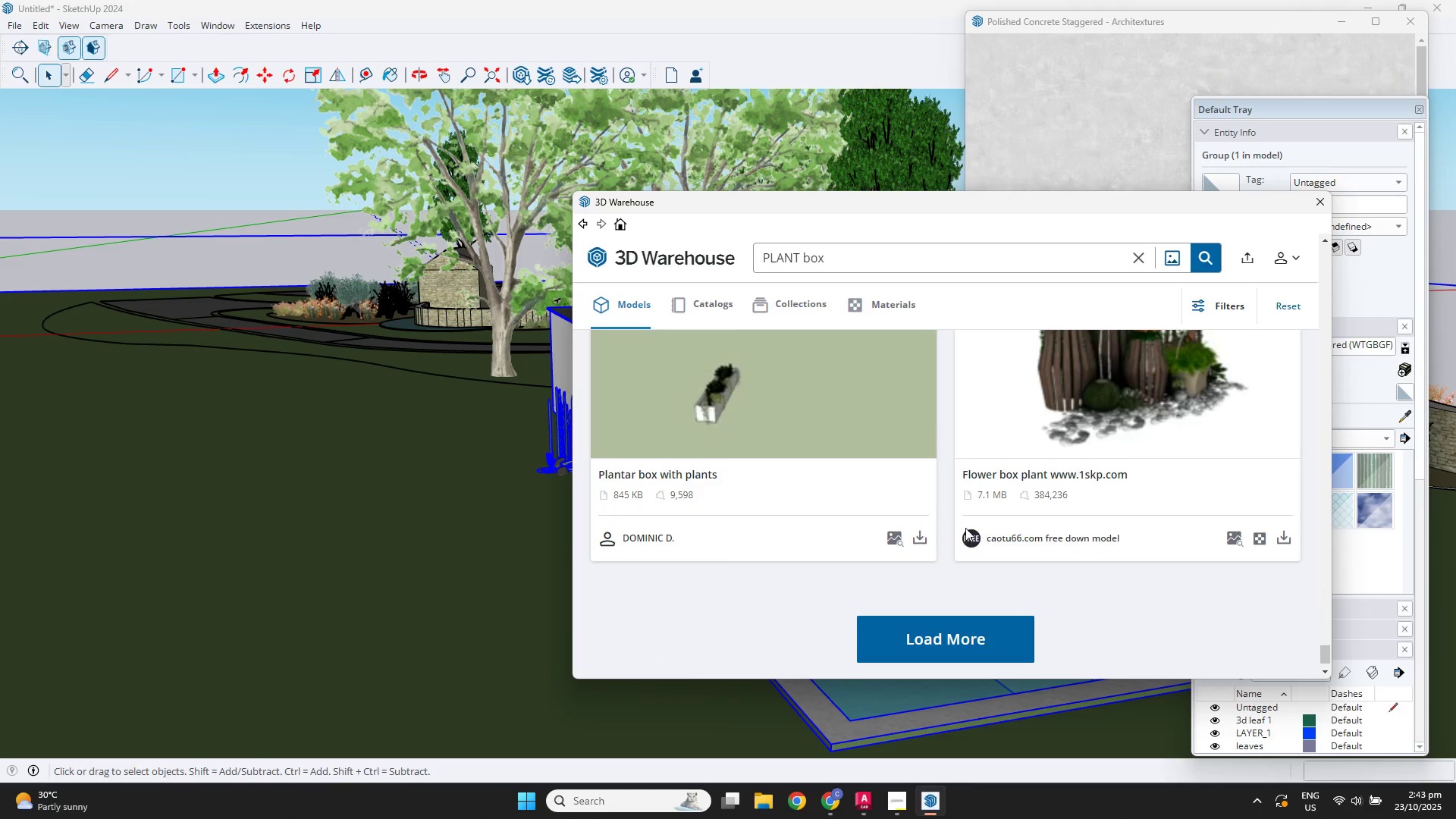 
scroll: coordinate [994, 522], scroll_direction: up, amount: 4.0
 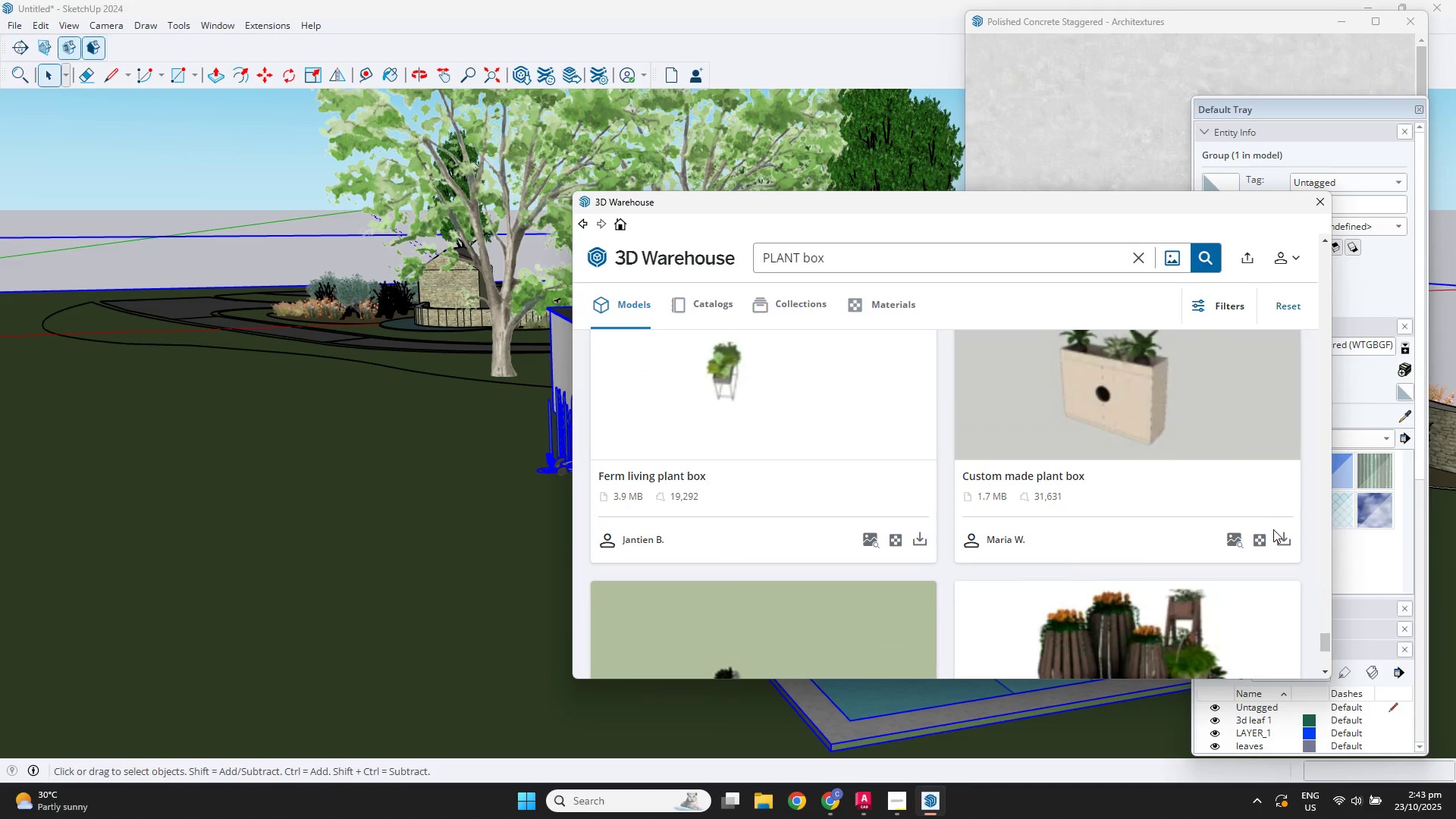 
left_click([1286, 536])
 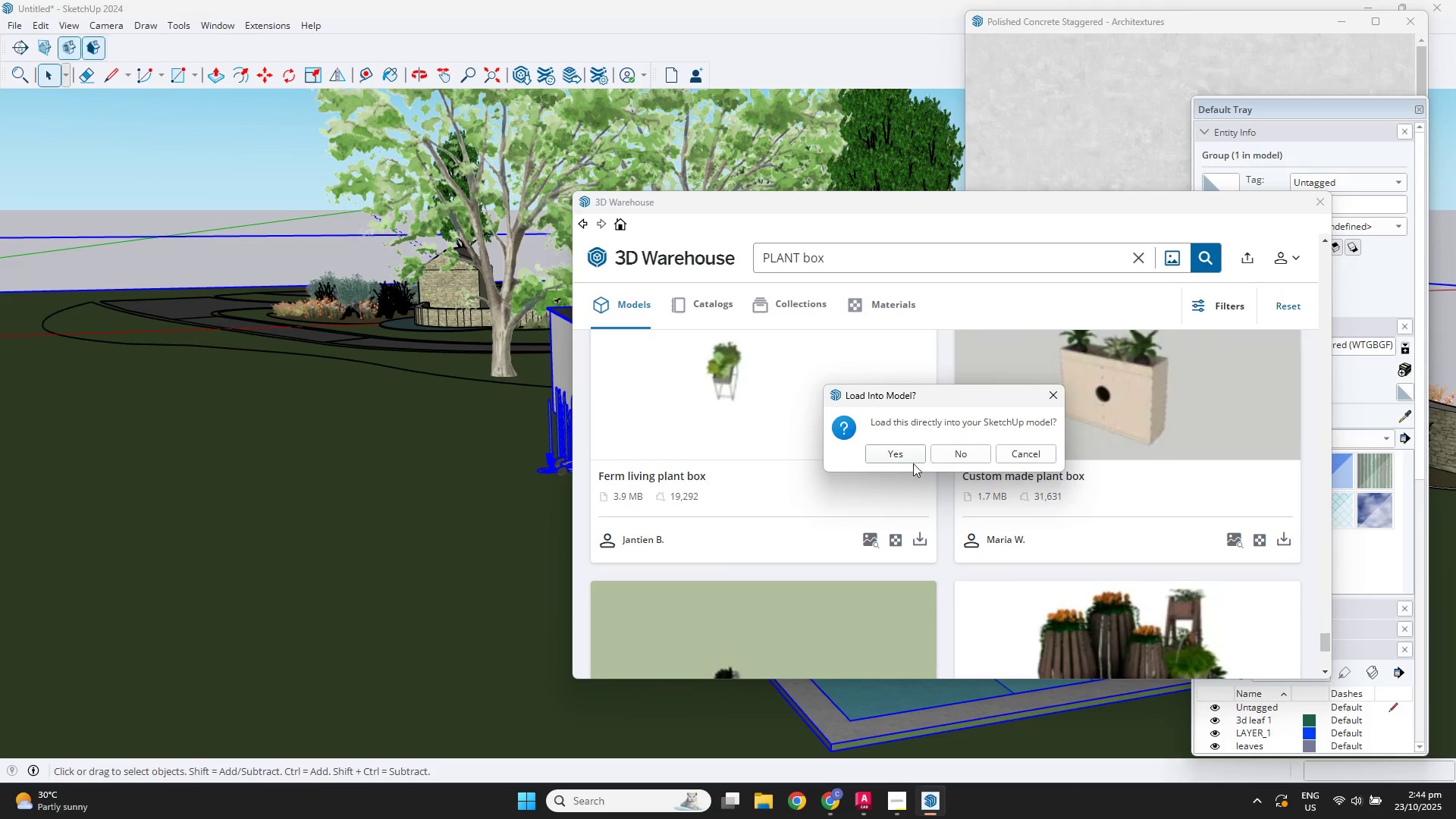 
left_click([901, 463])
 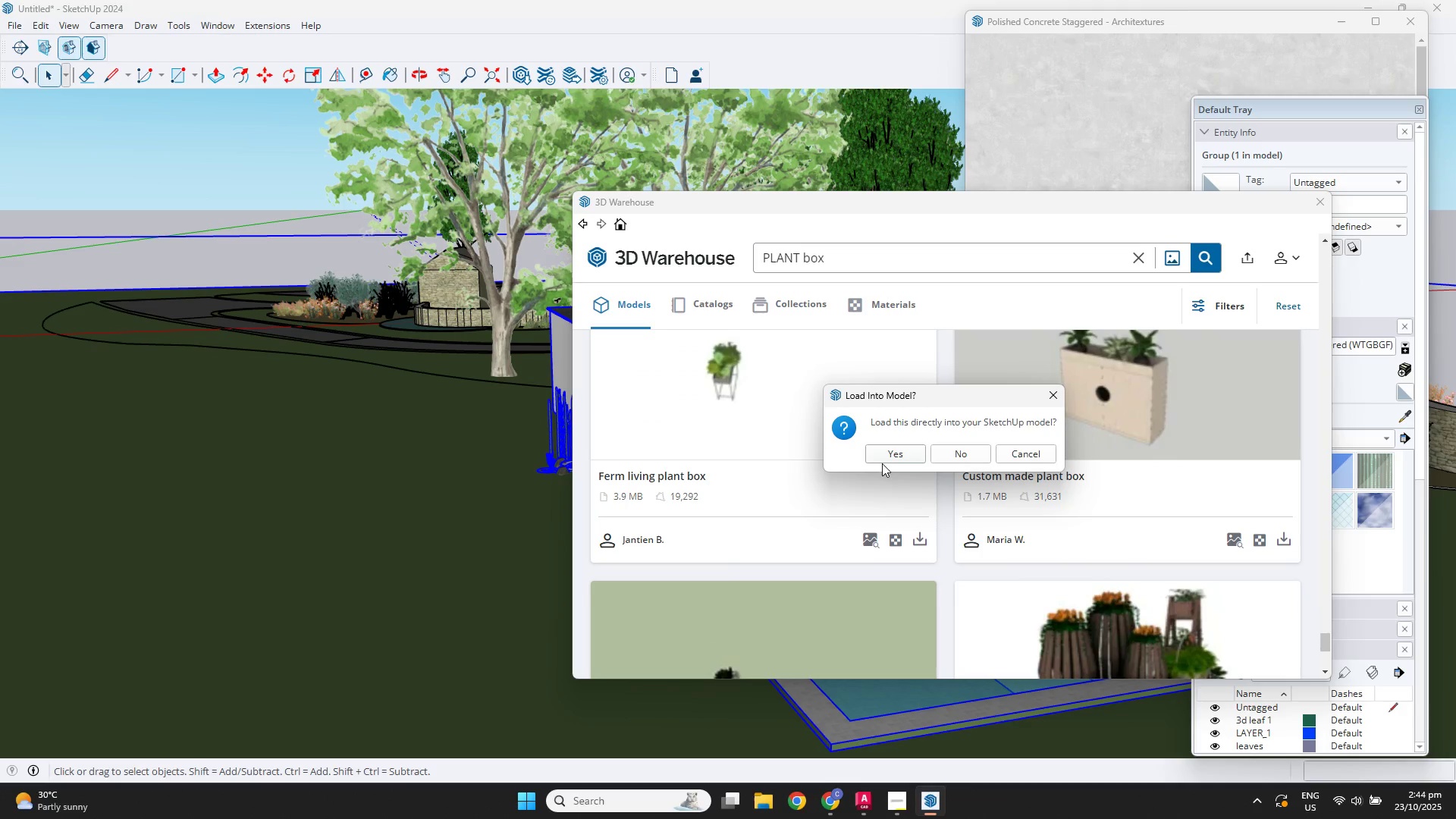 
double_click([879, 461])
 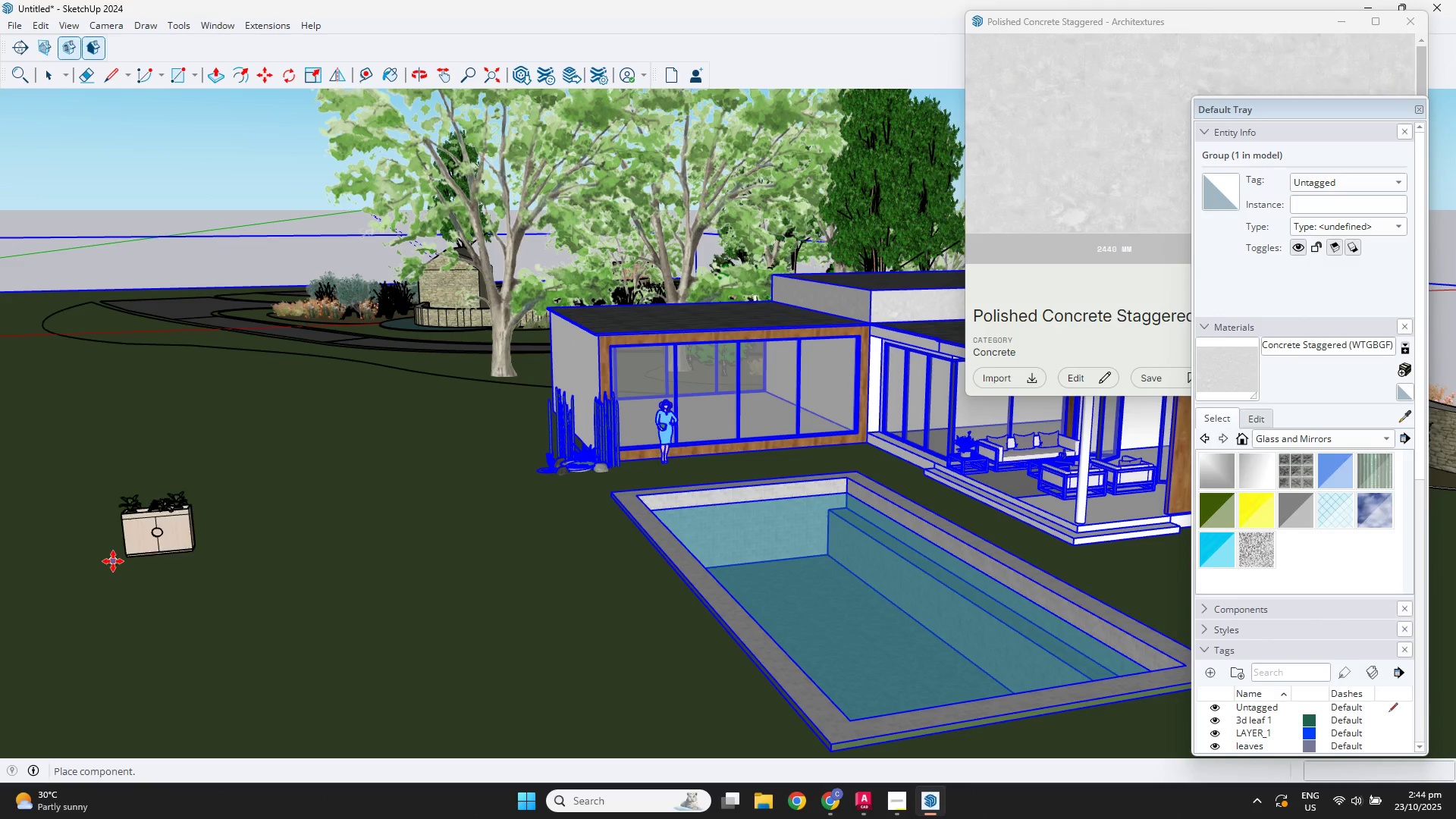 
left_click([240, 541])
 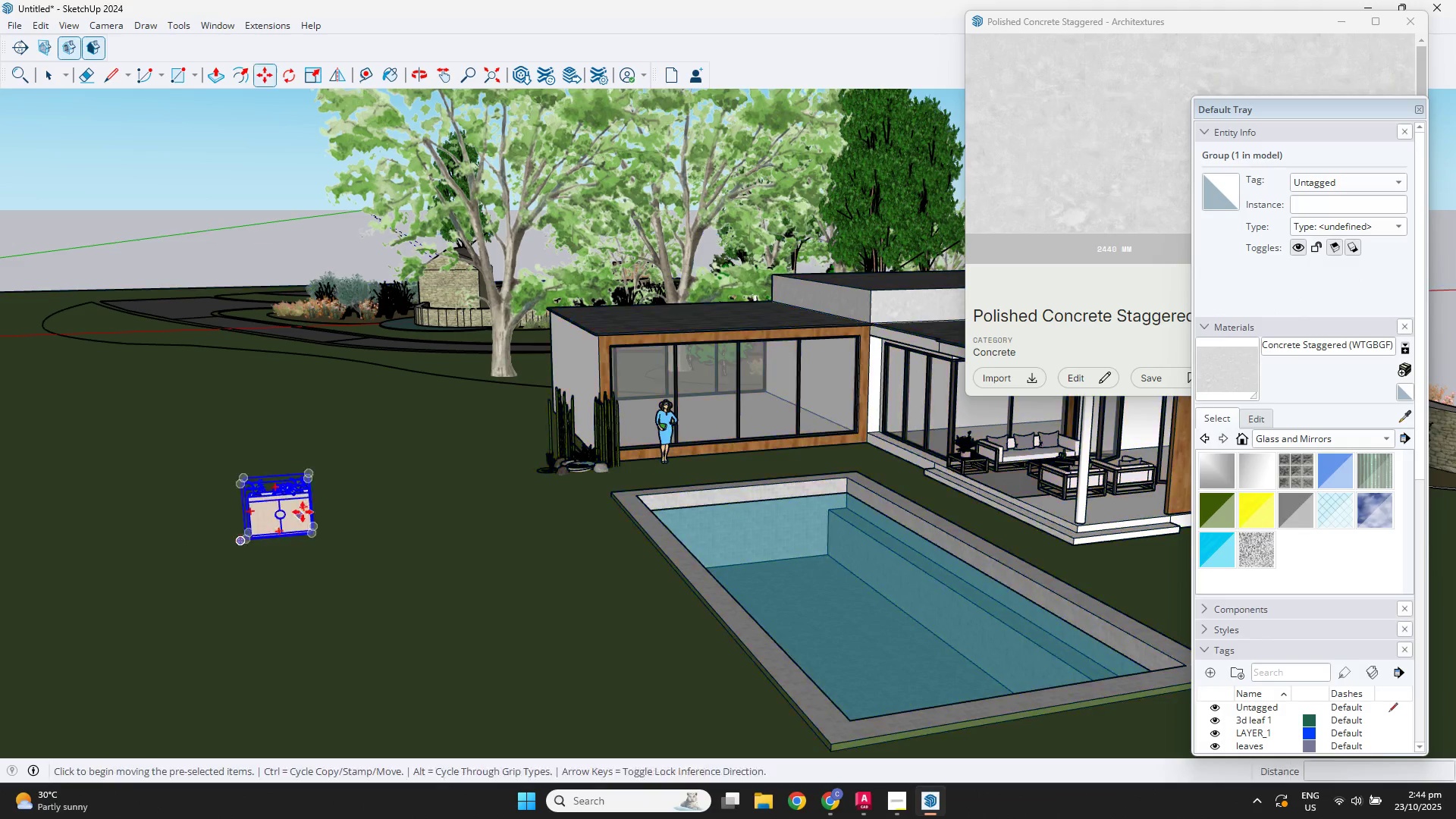 
scroll: coordinate [298, 482], scroll_direction: up, amount: 25.0
 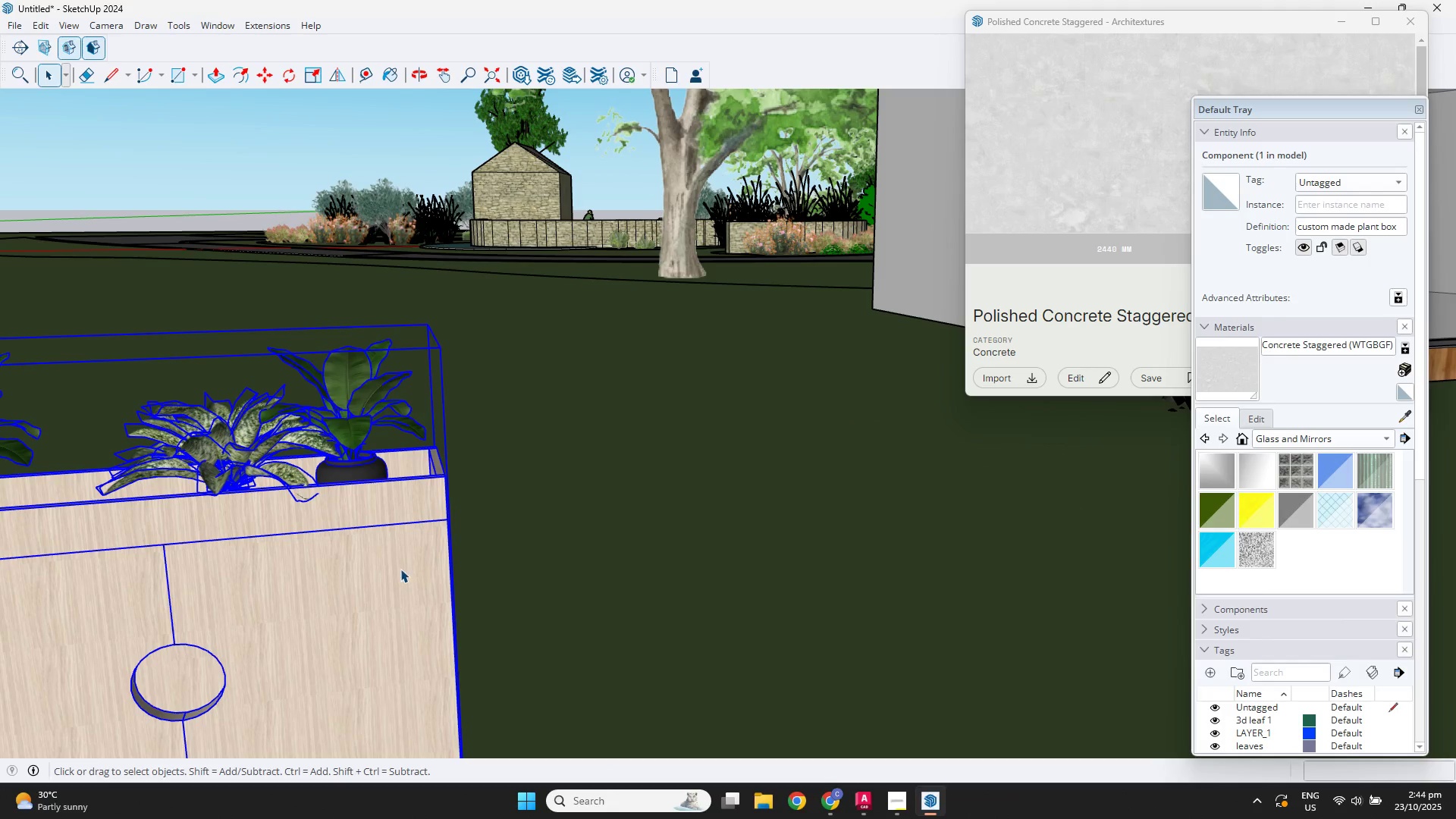 
key(Space)
 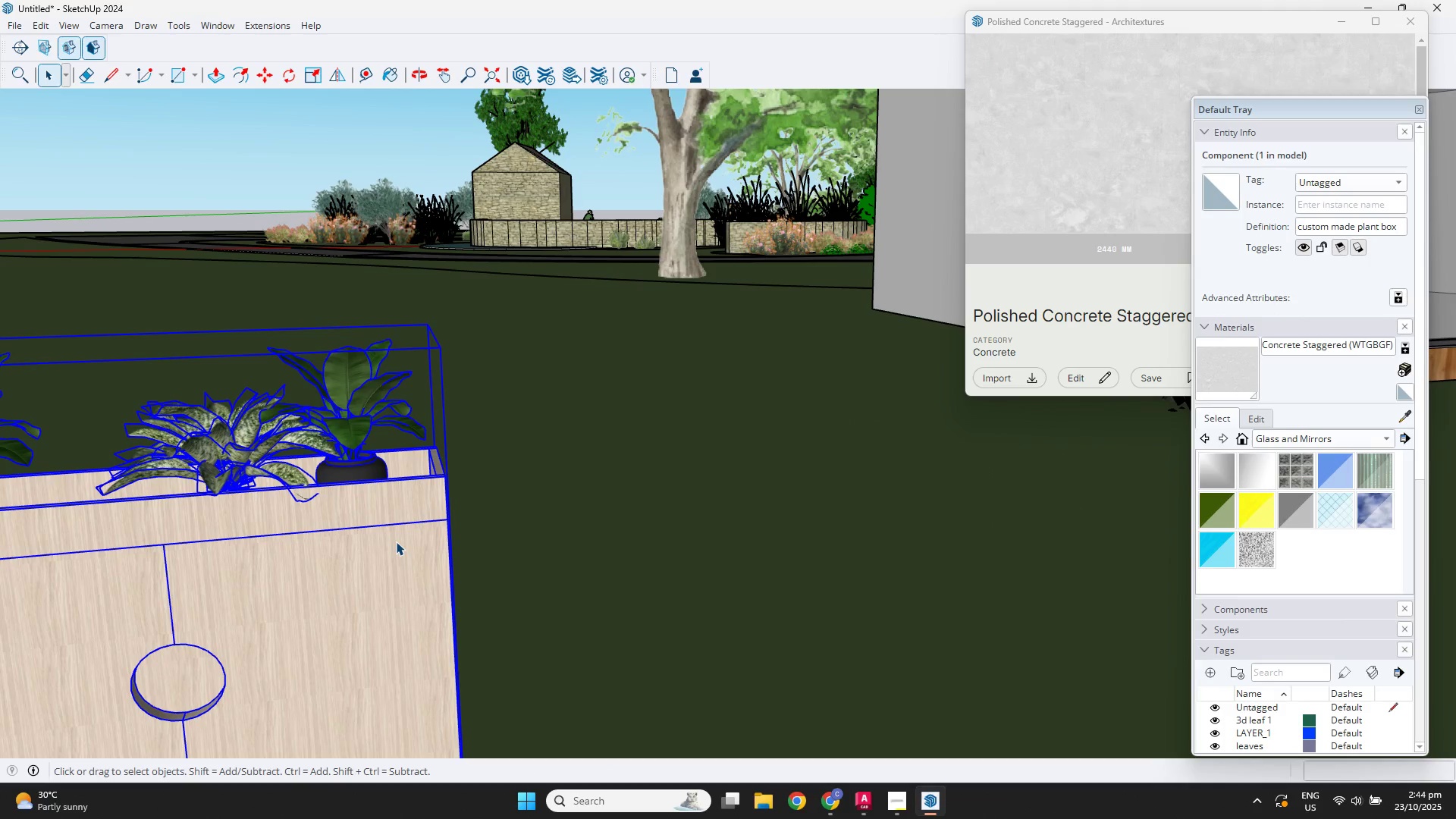 
double_click([400, 570])
 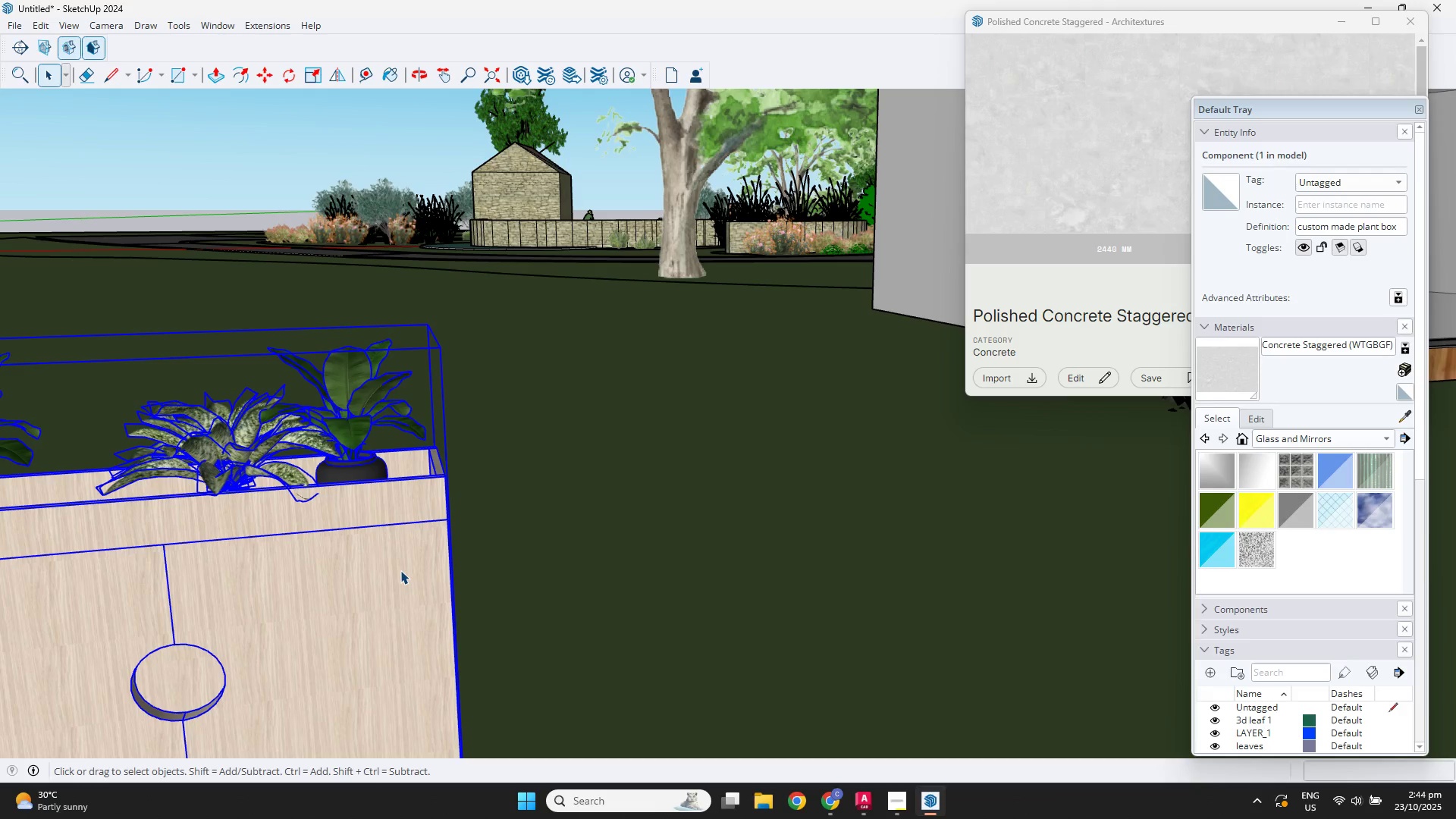 
triple_click([400, 570])
 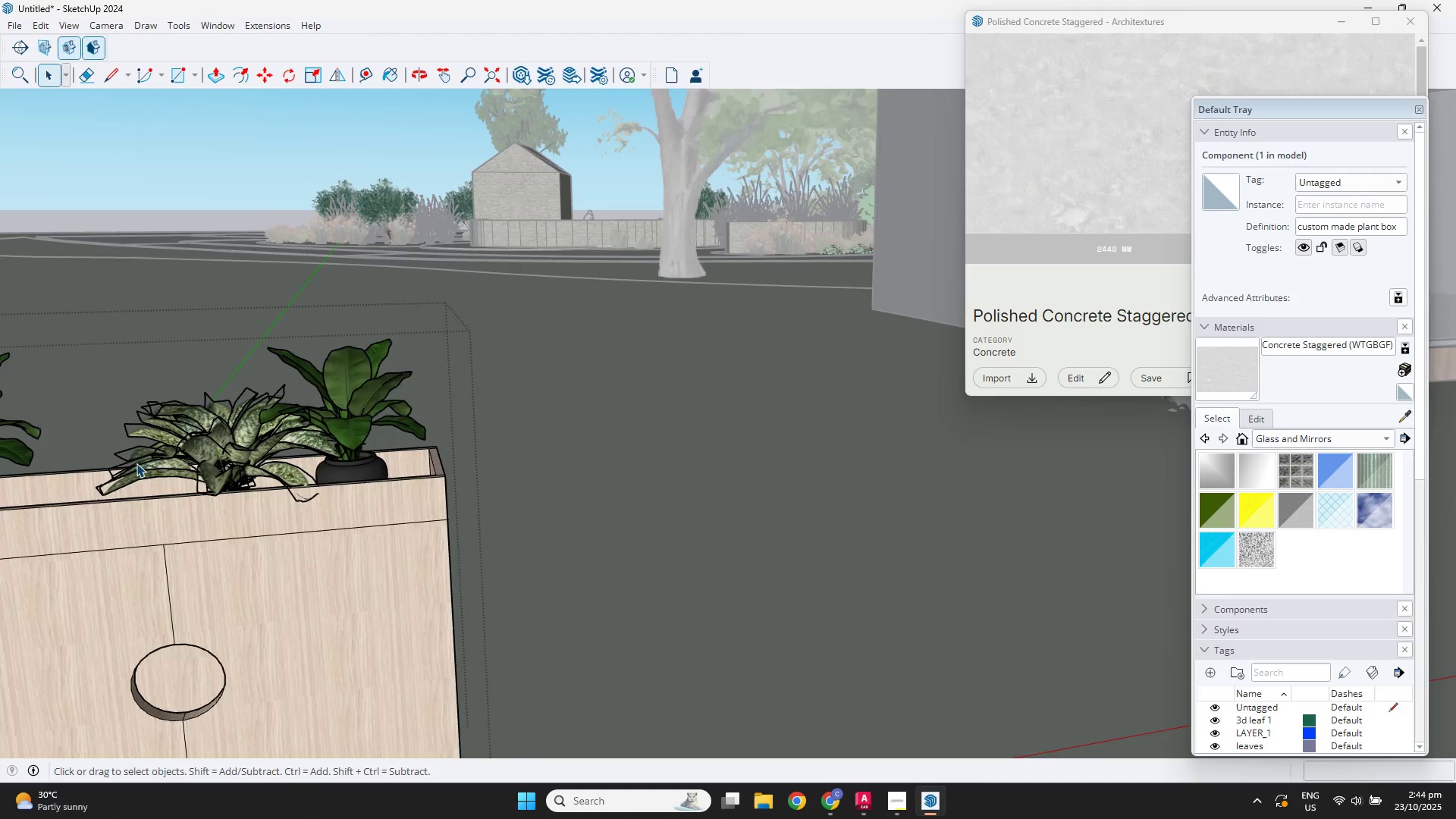 
scroll: coordinate [136, 463], scroll_direction: up, amount: 4.0
 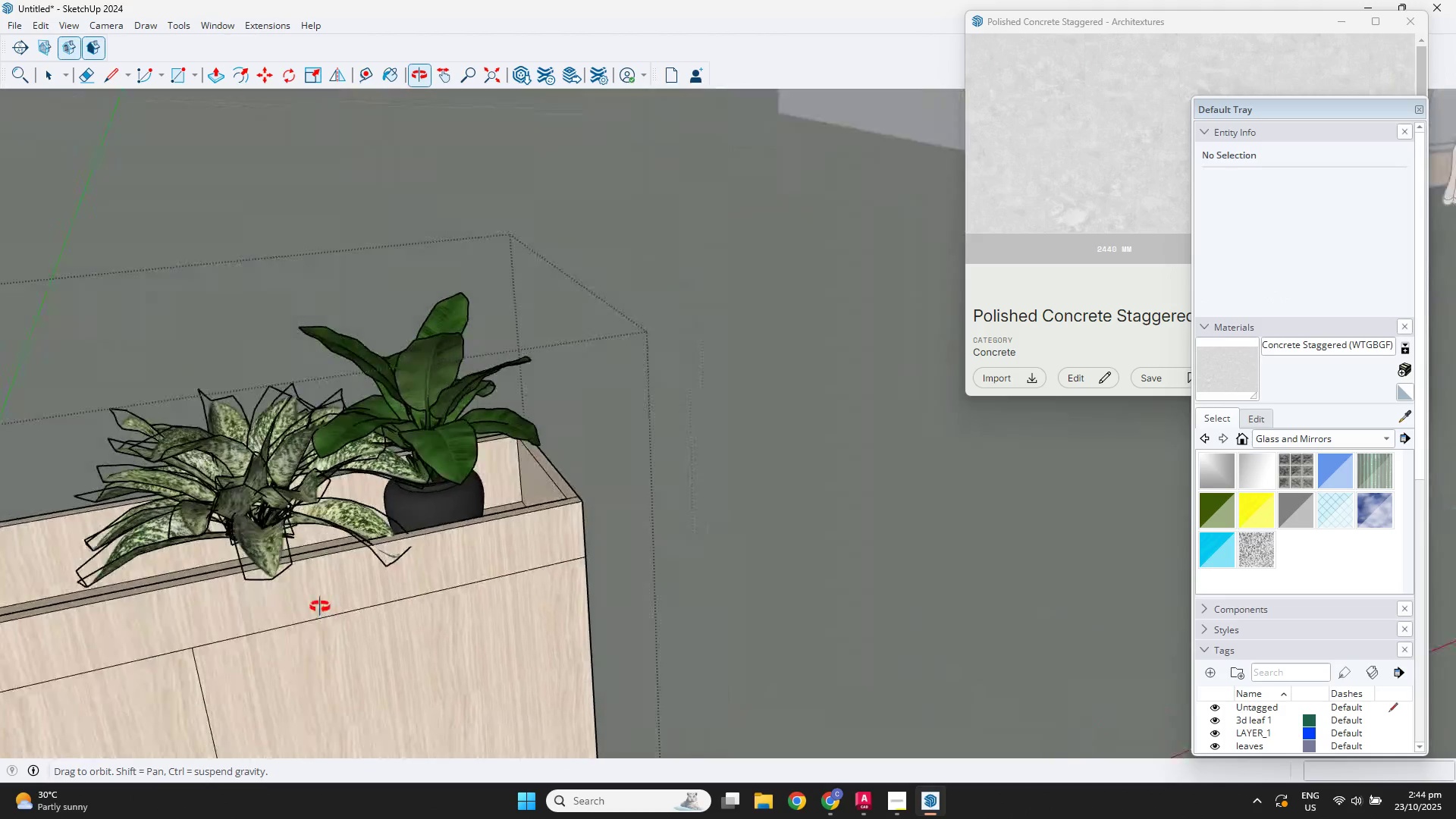 
left_click([248, 431])
 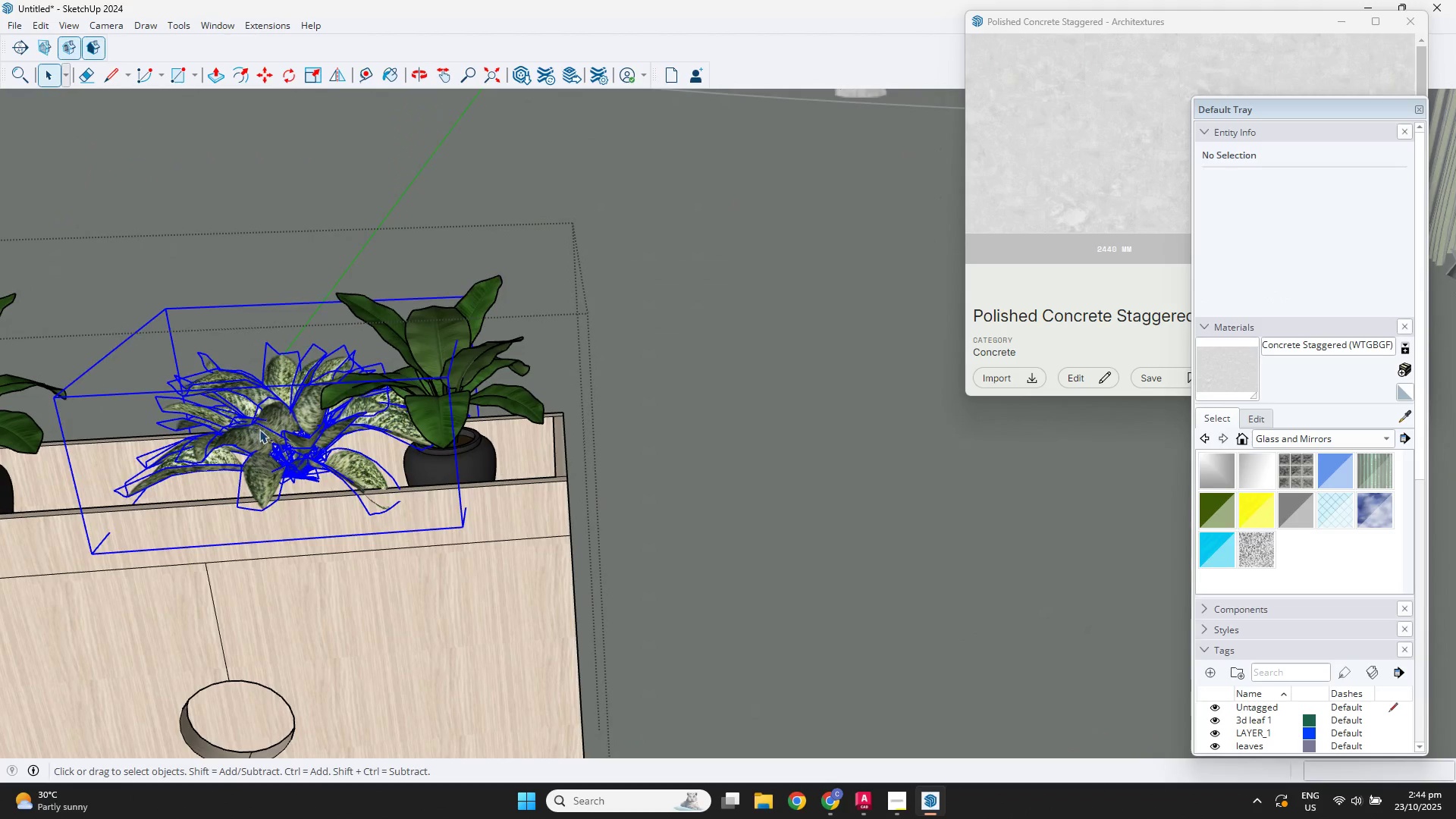 
hold_key(key=ShiftLeft, duration=0.84)
left_click([446, 357])
 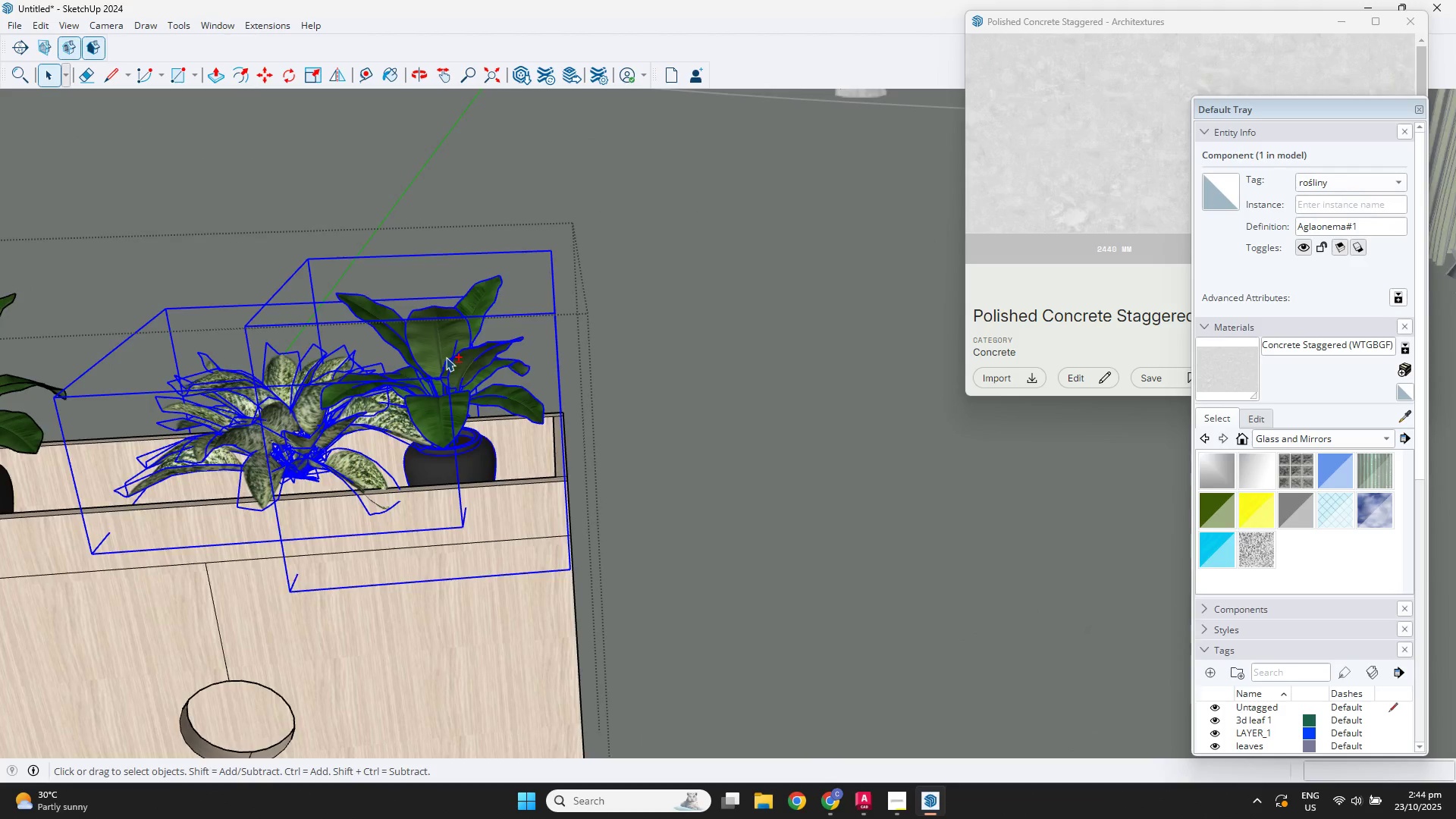 
scroll: coordinate [446, 362], scroll_direction: down, amount: 4.0
 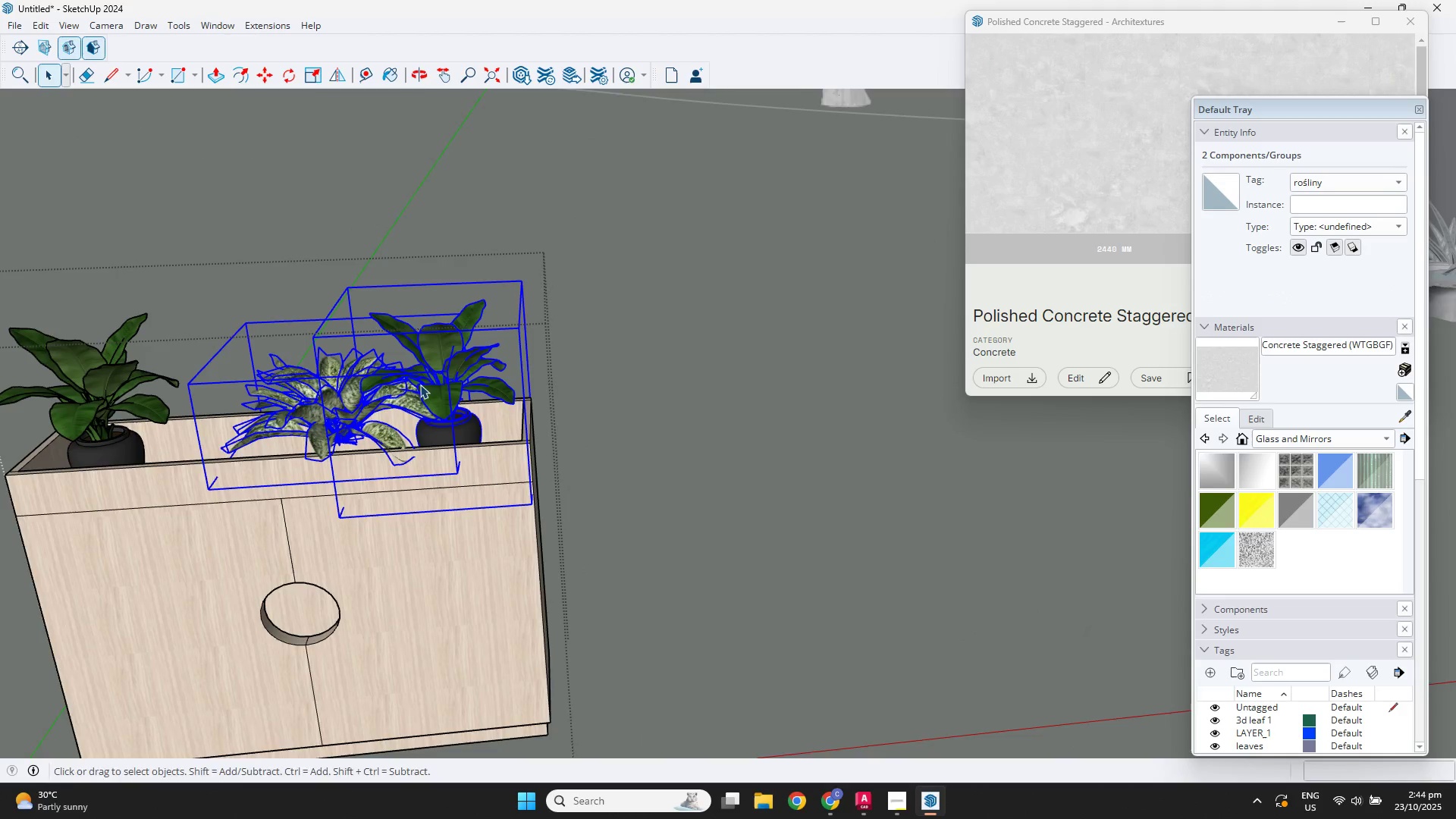 
hold_key(key=ShiftLeft, duration=1.1)
left_click([362, 460])
 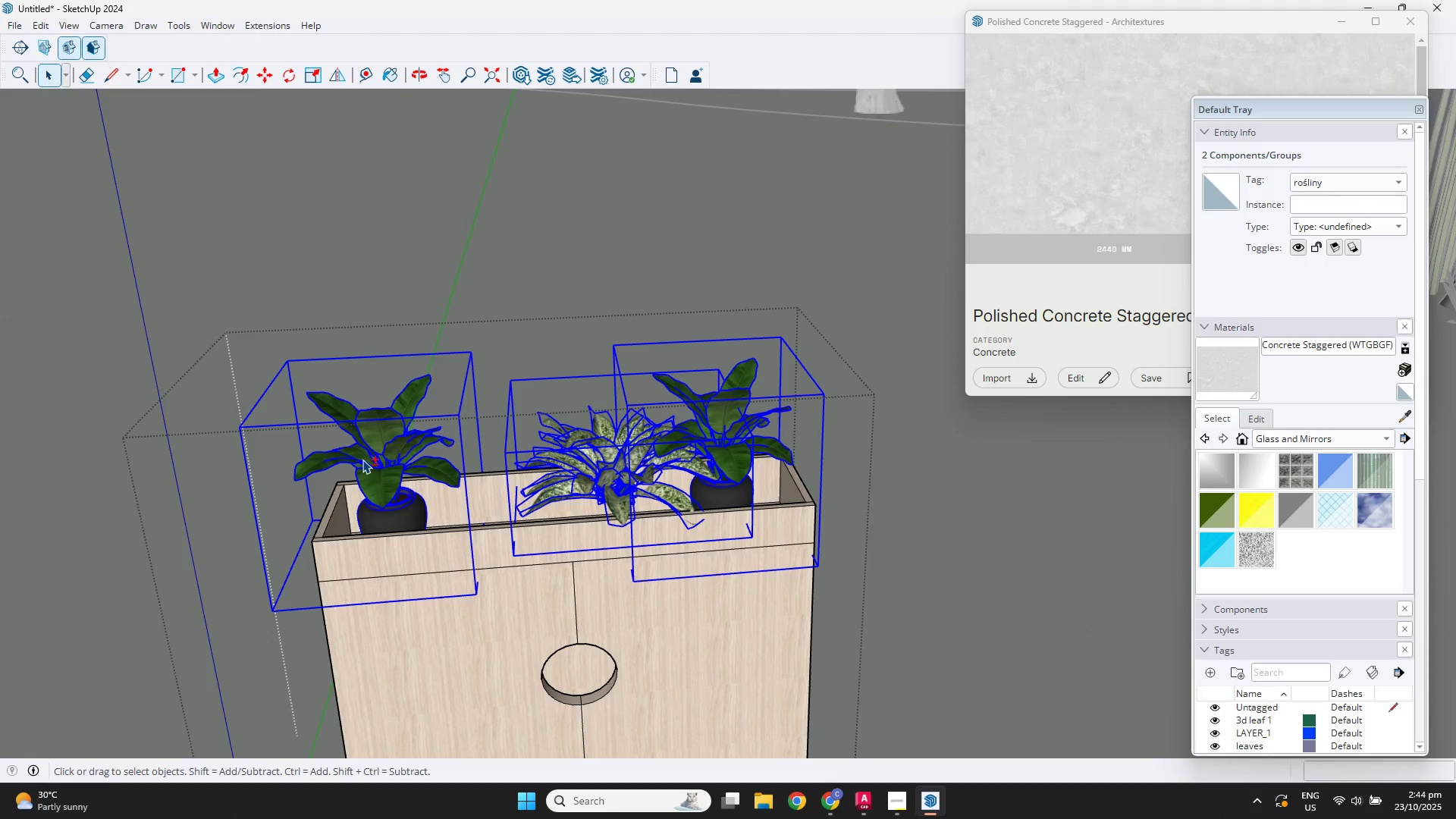 
key(Control+C)
 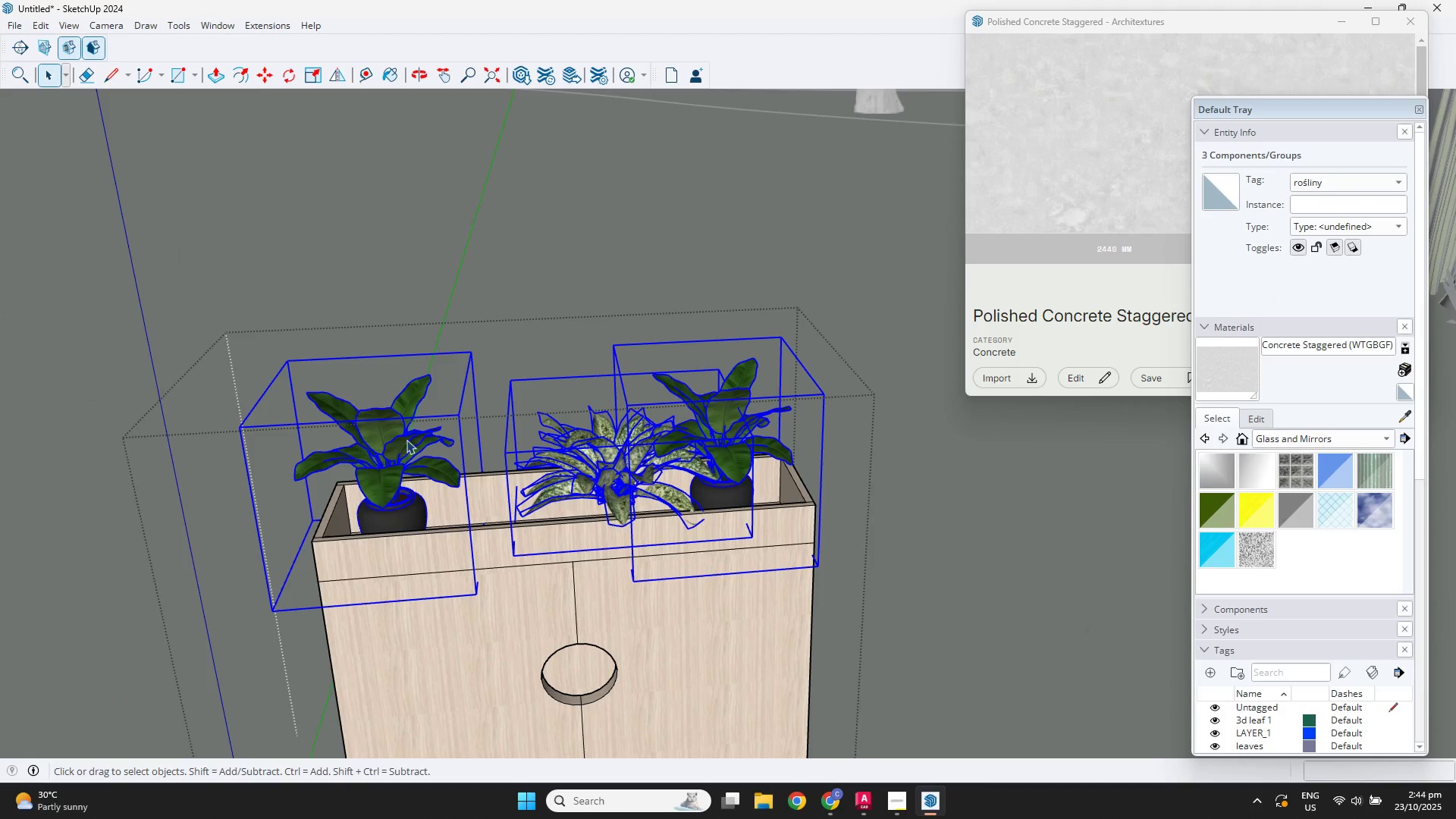 
key(Space)
 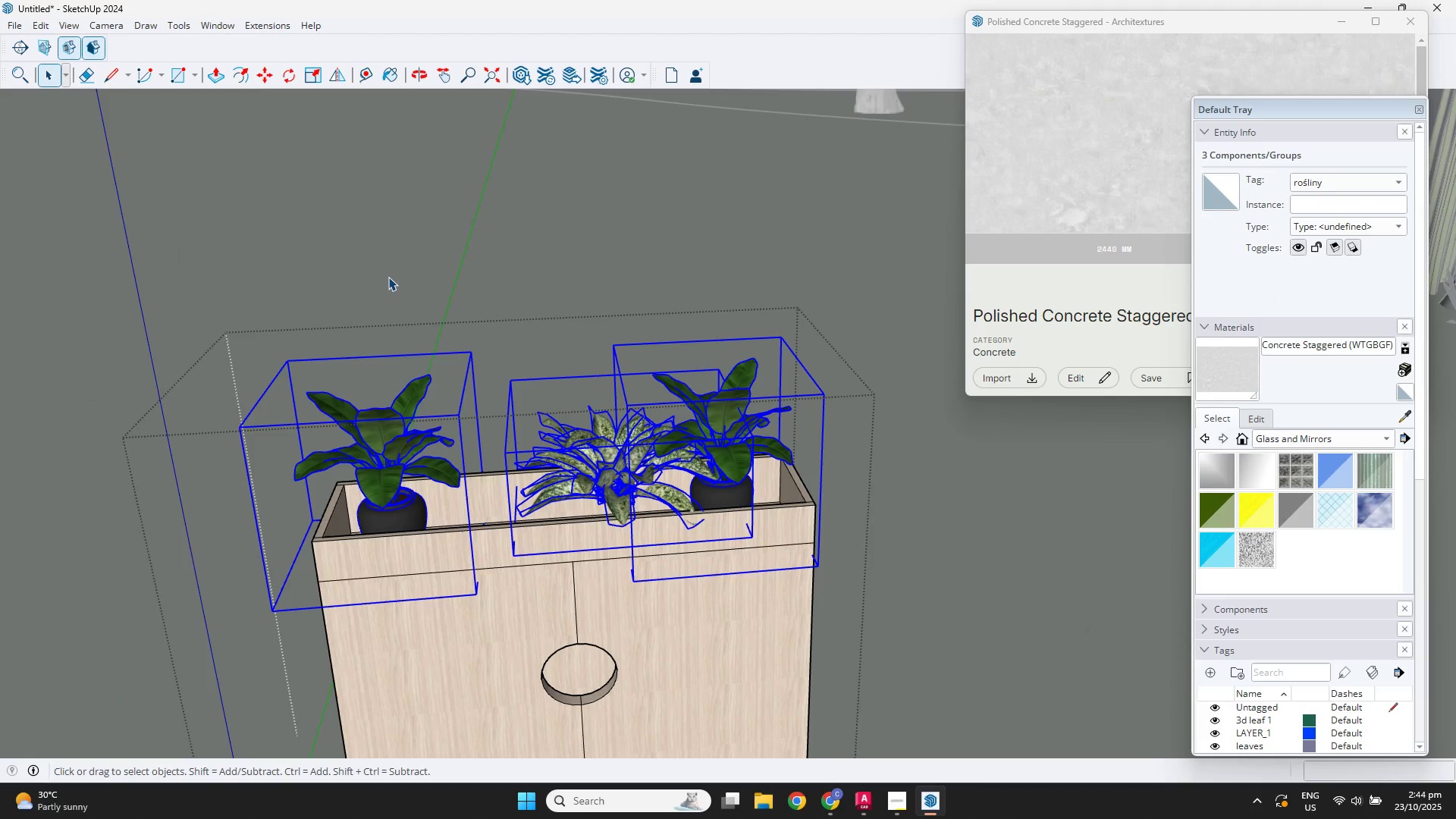 
left_click([388, 277])
 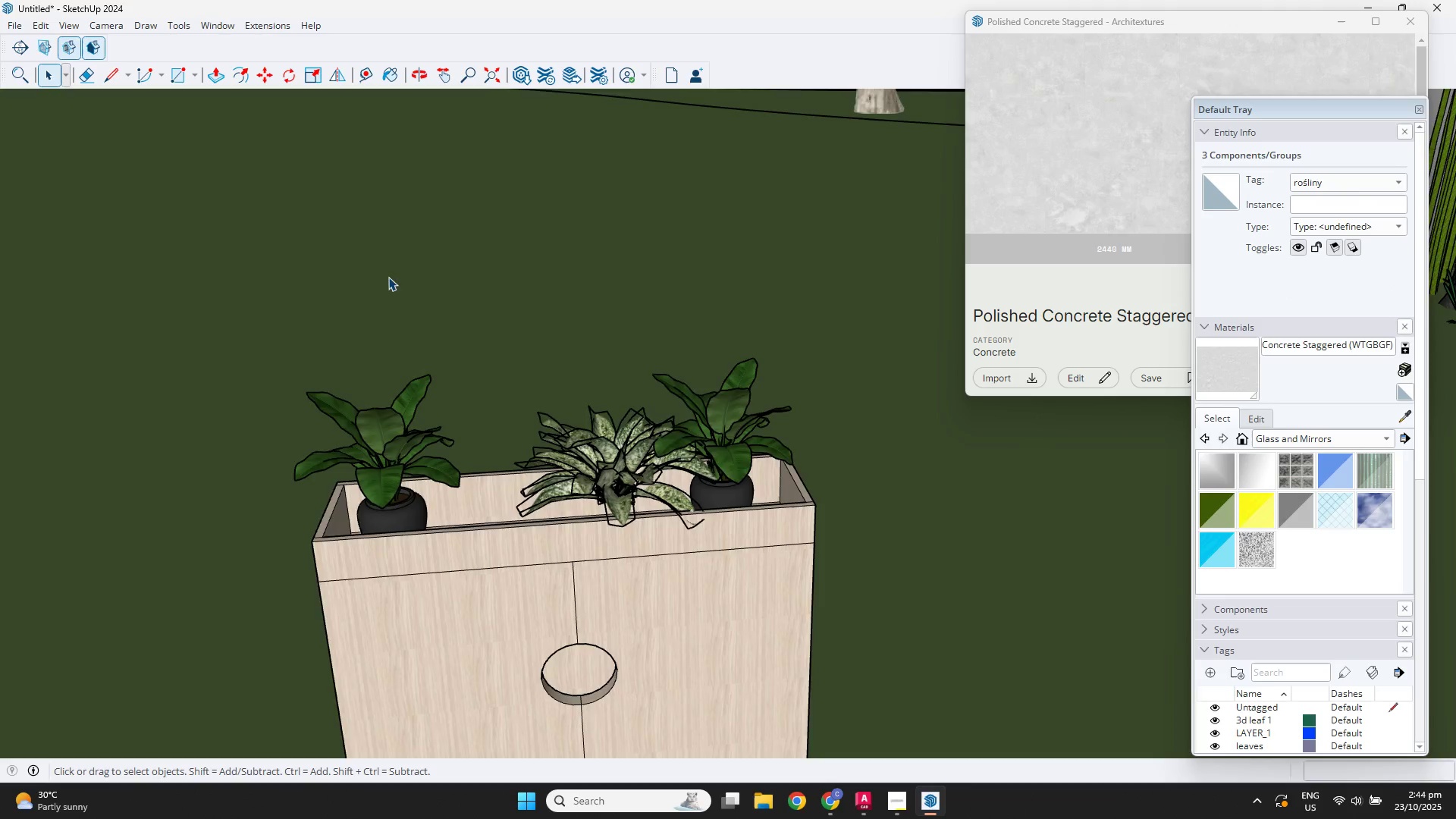 
scroll: coordinate [696, 385], scroll_direction: down, amount: 5.0
 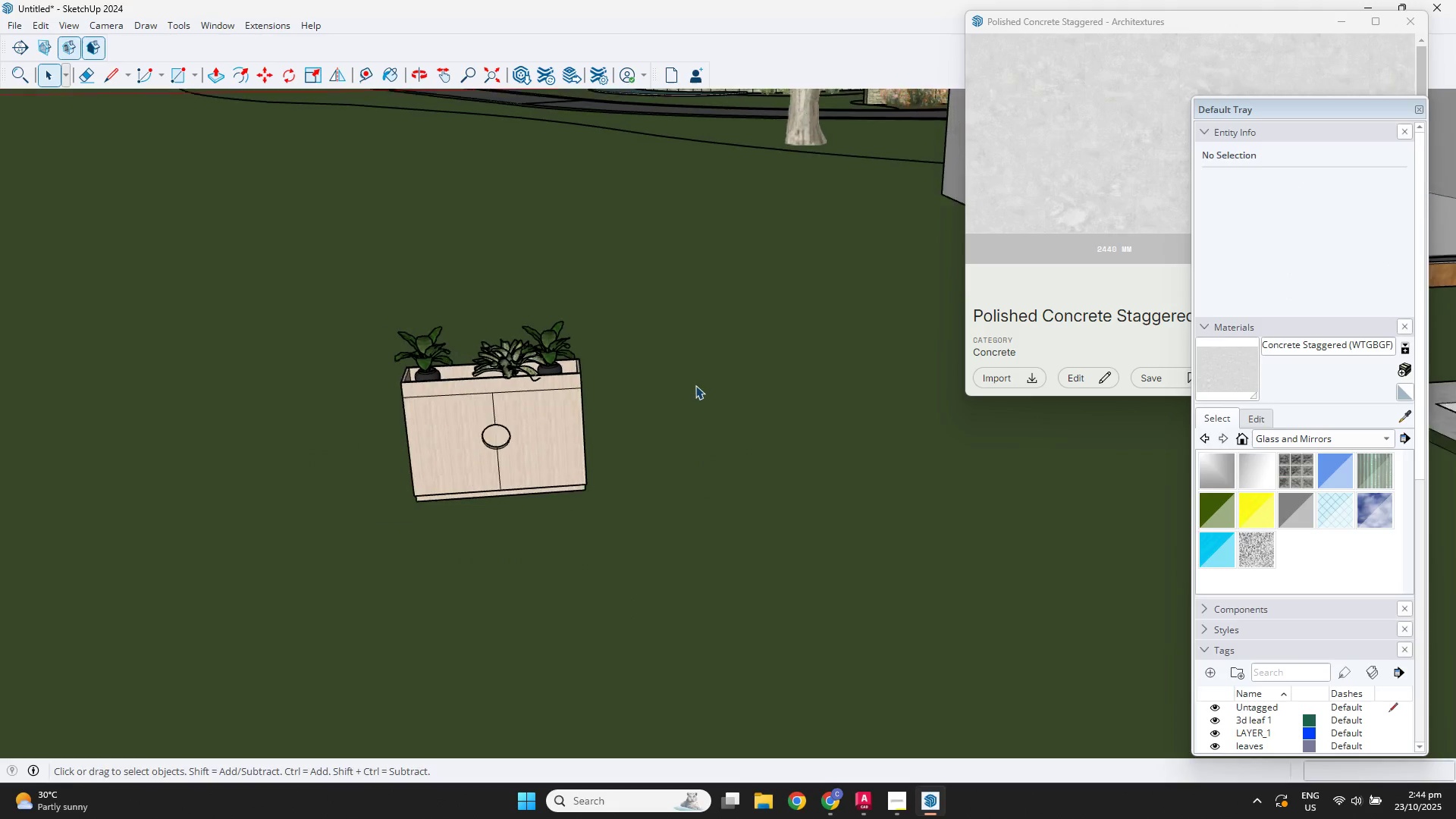 
hold_key(key=ShiftLeft, duration=0.36)
 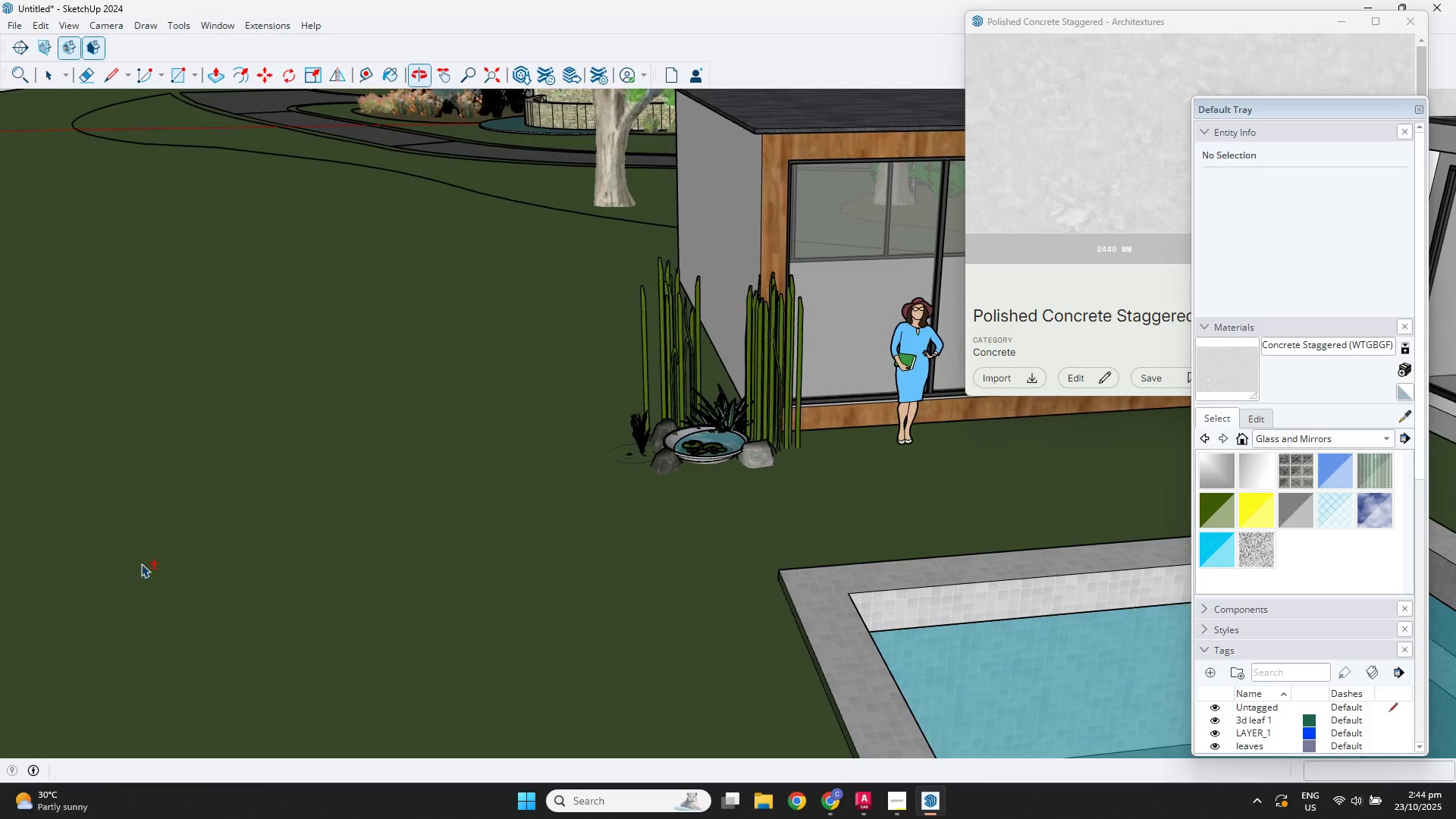 
key(Control+V)
 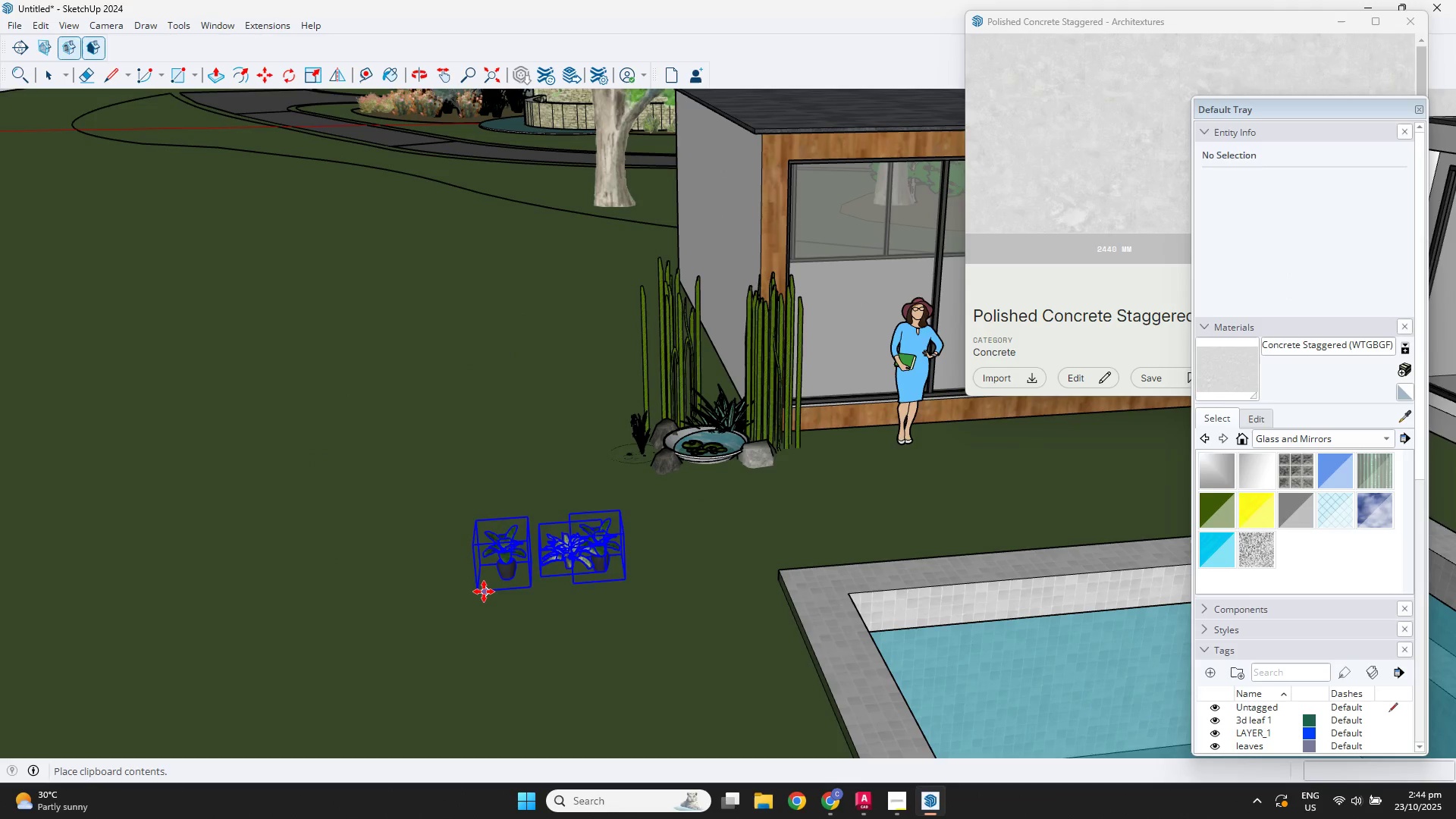 
left_click([476, 595])
 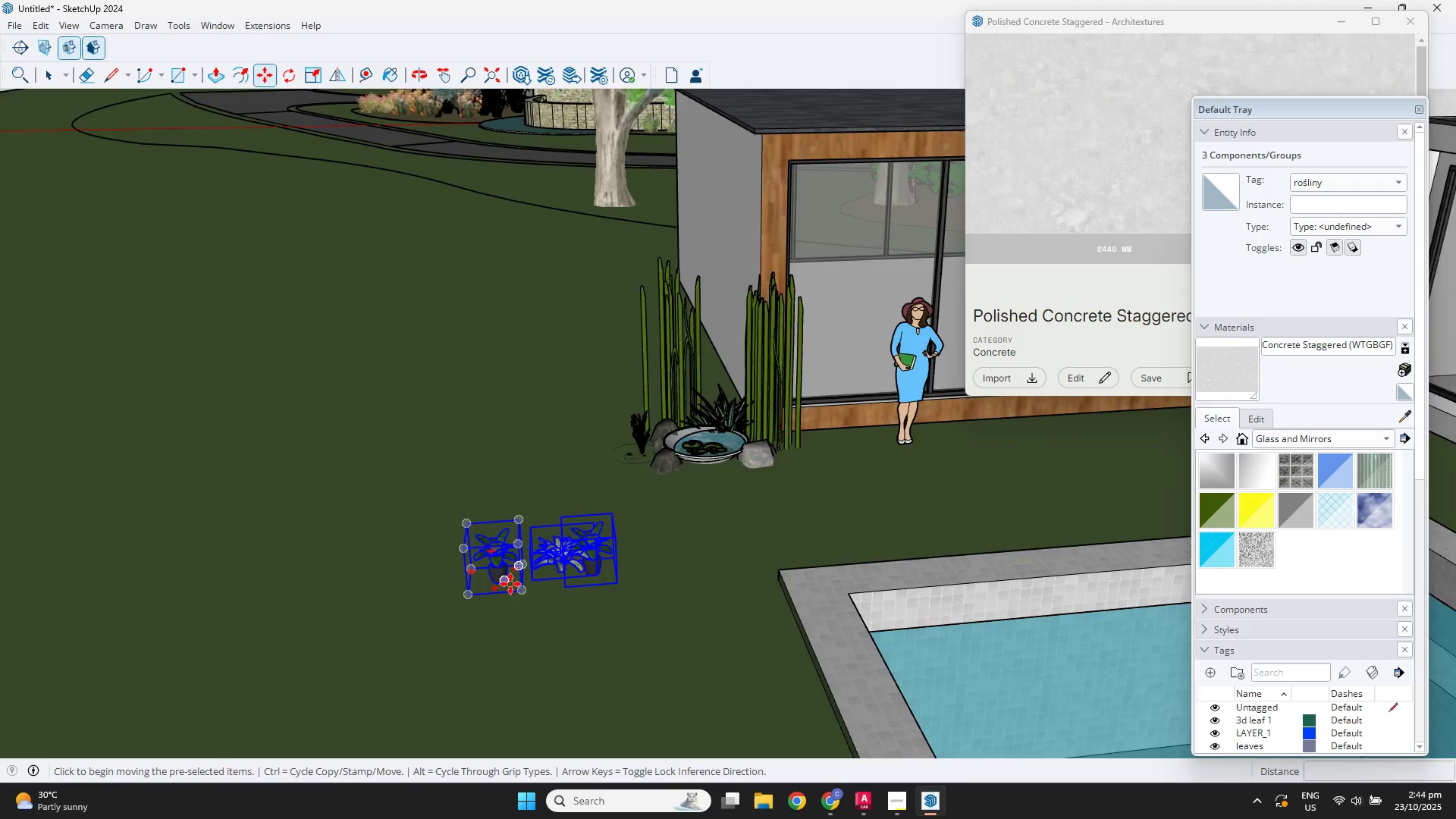 
scroll: coordinate [479, 589], scroll_direction: up, amount: 9.0
 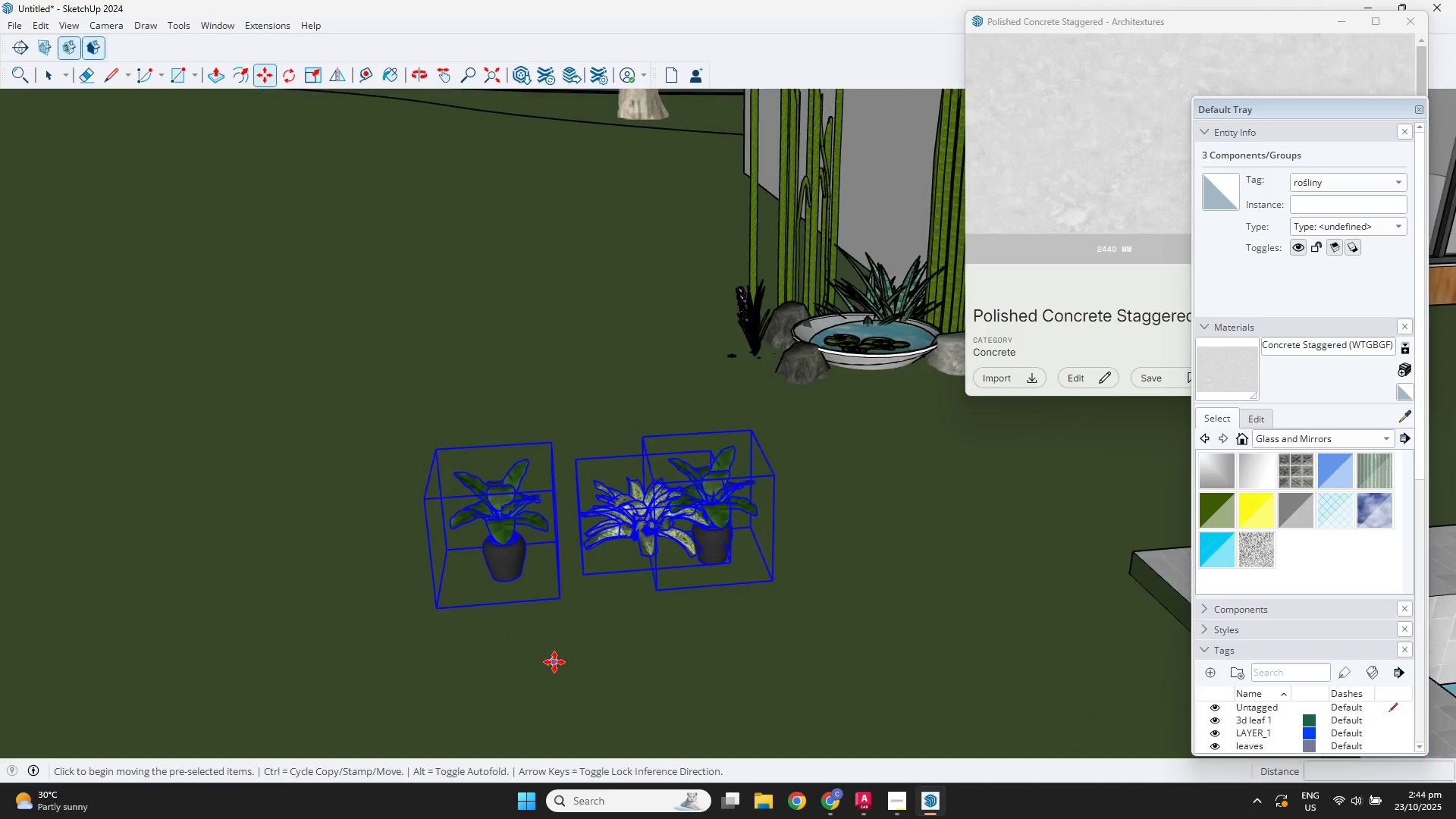 
key(Space)
 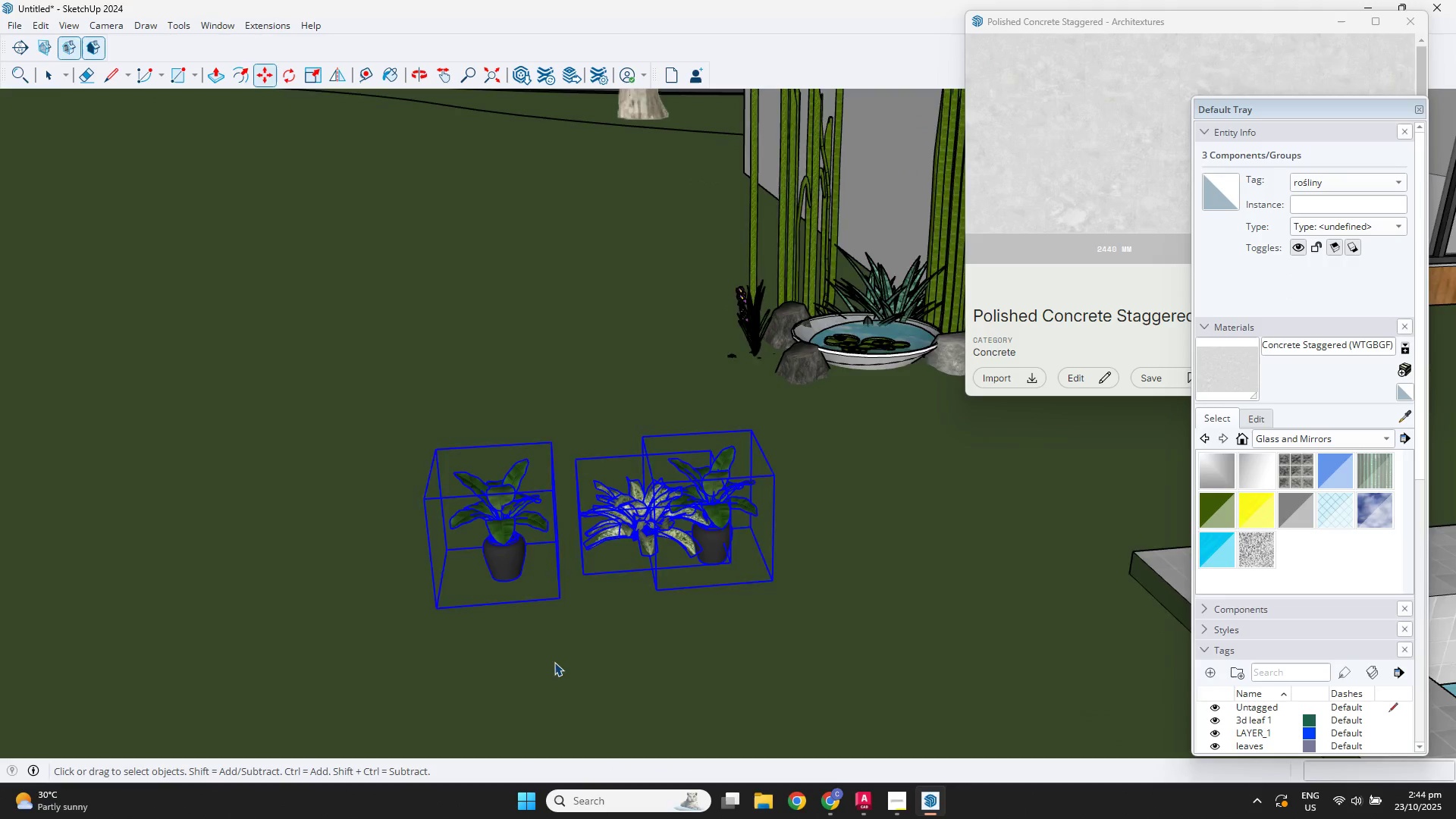 
left_click([554, 662])
 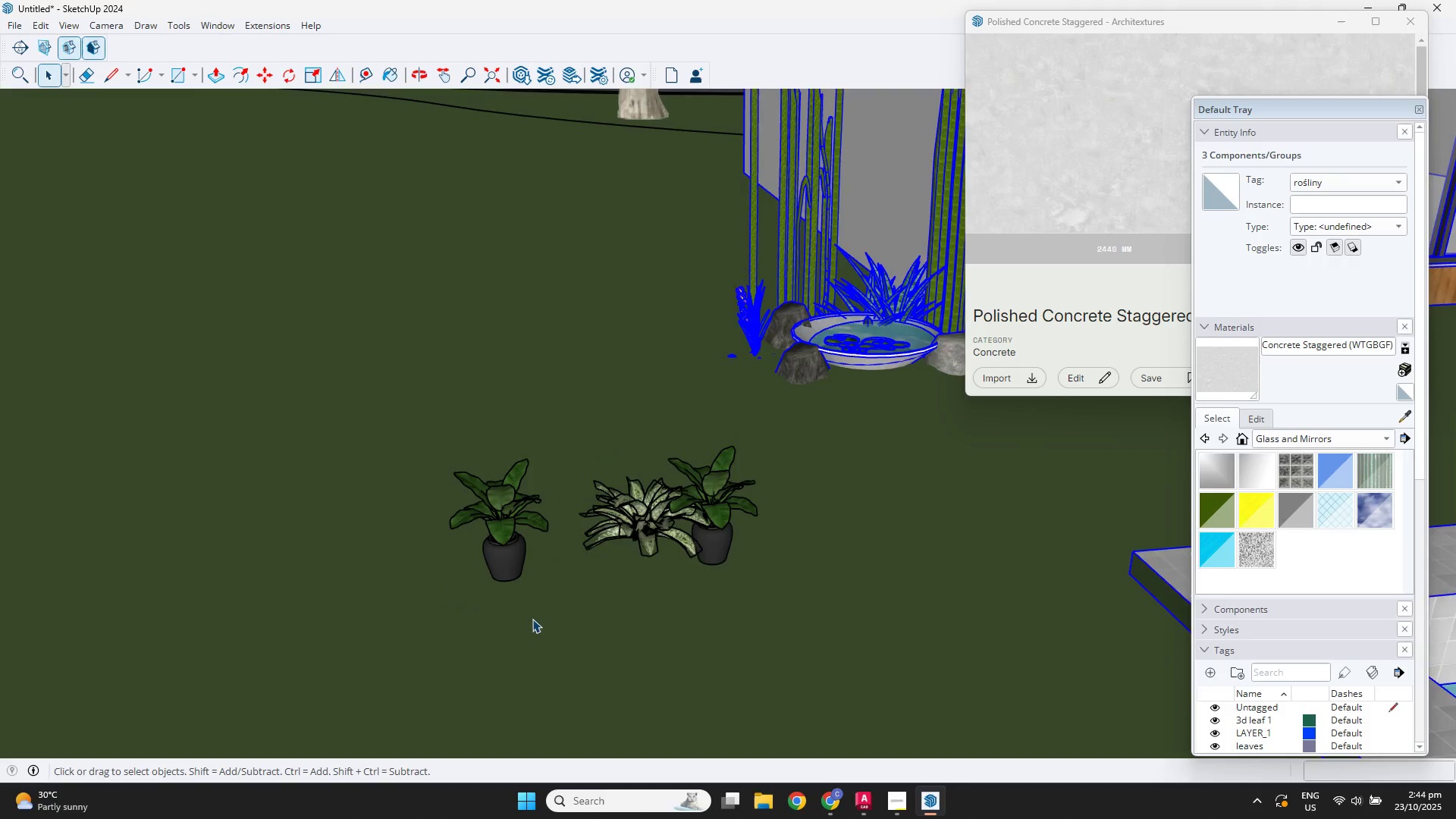 
scroll: coordinate [521, 604], scroll_direction: up, amount: 4.0
 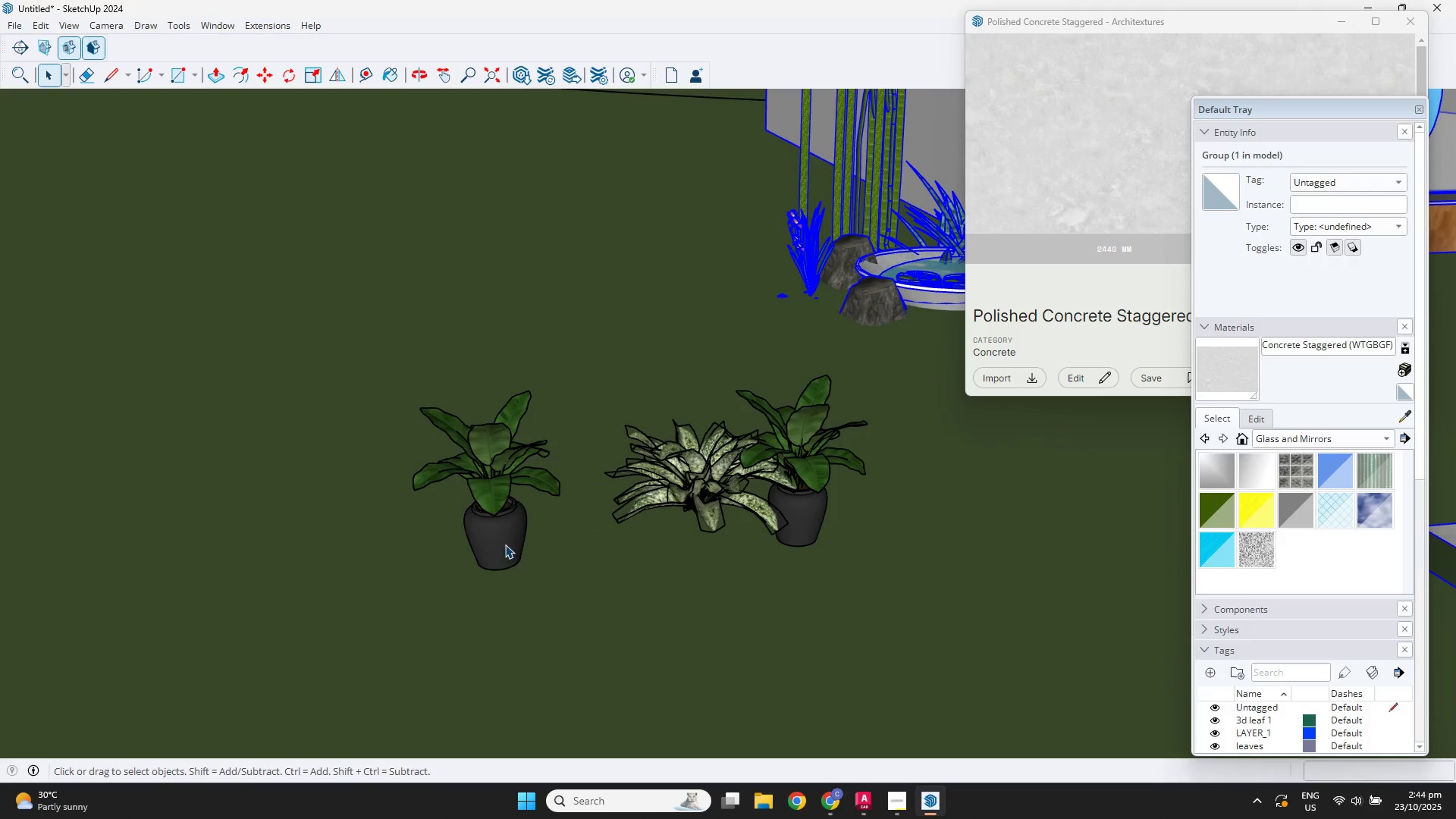 
double_click([505, 544])
 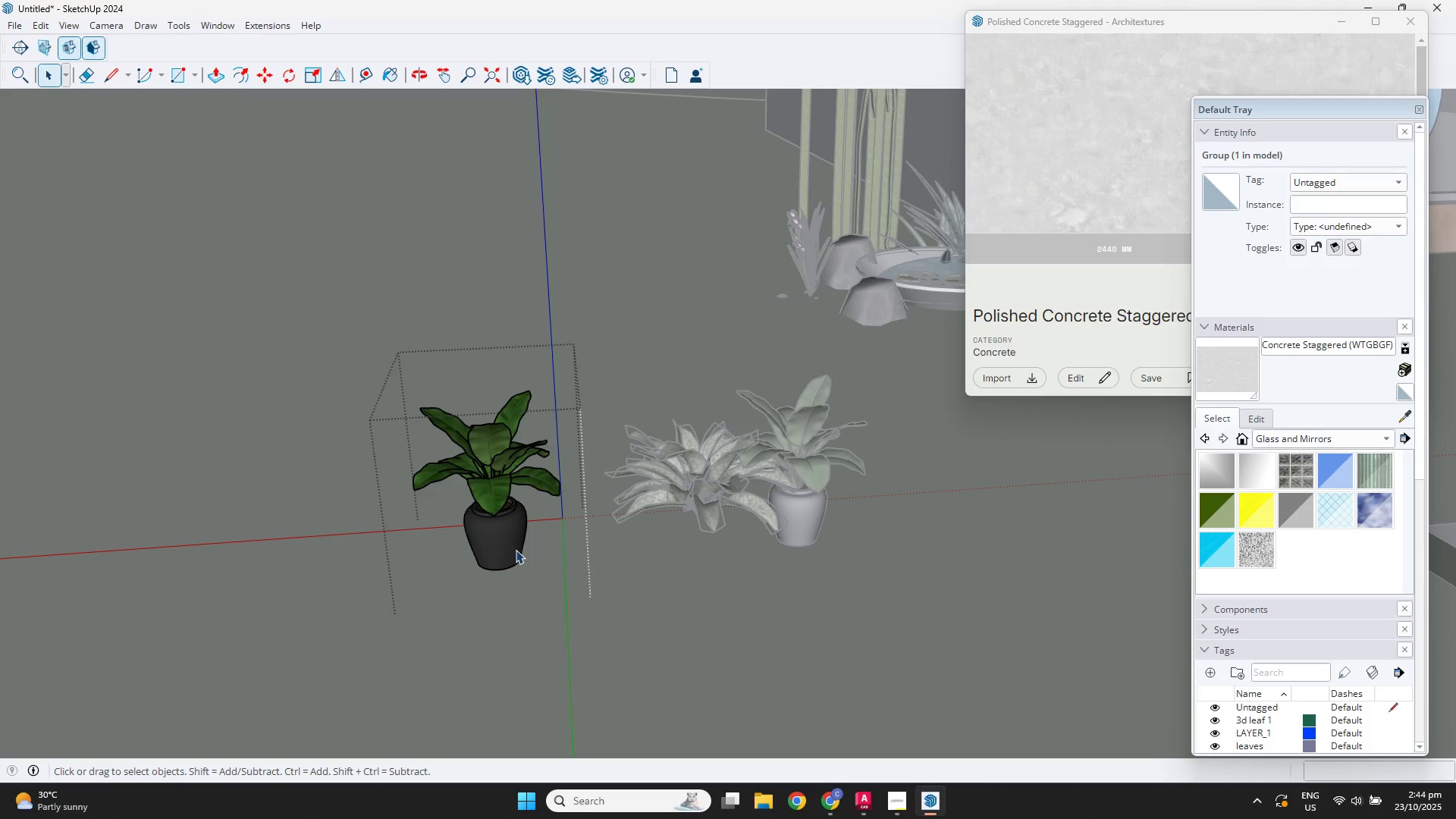 
triple_click([516, 550])
 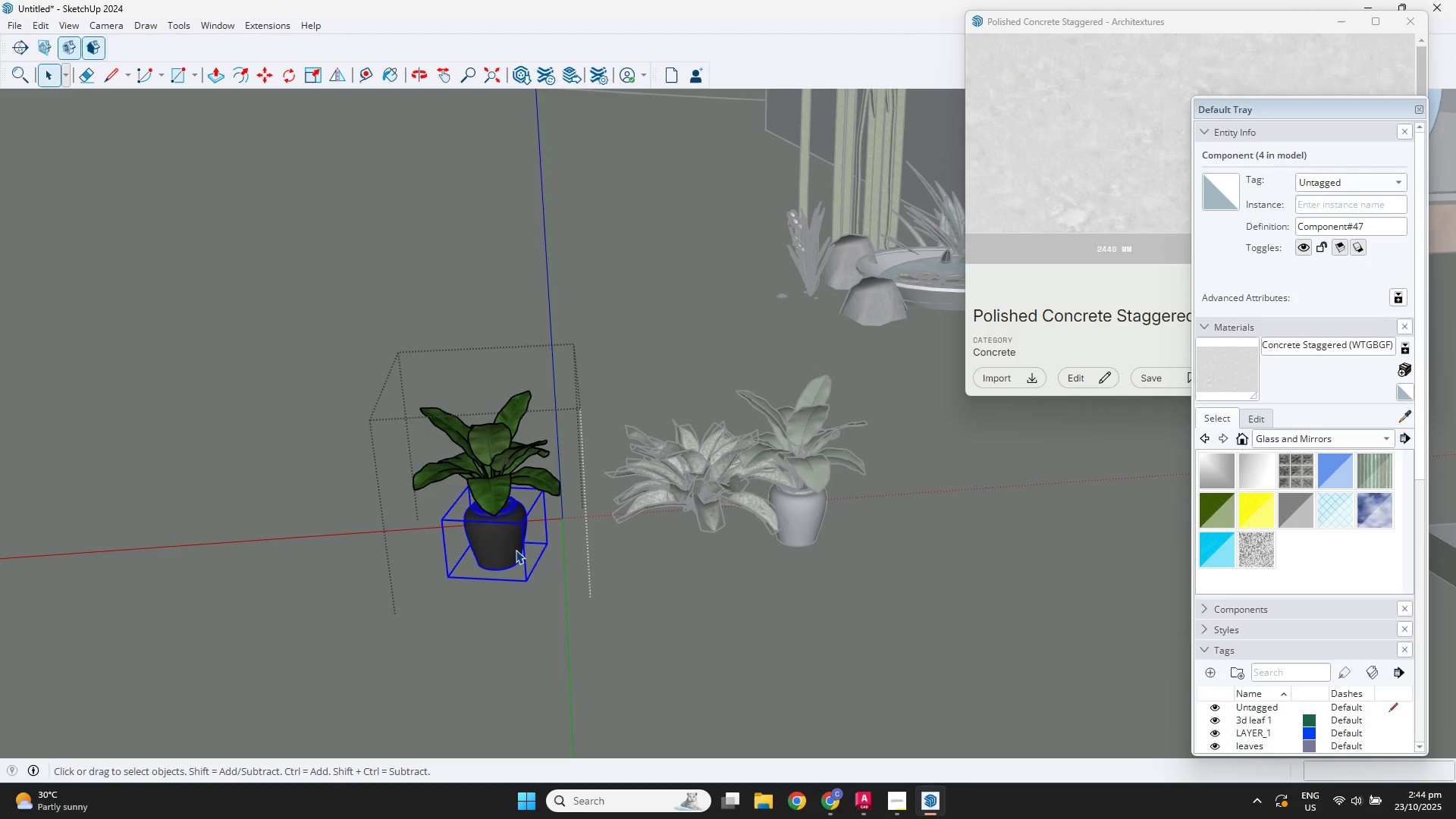 
key(Delete)
 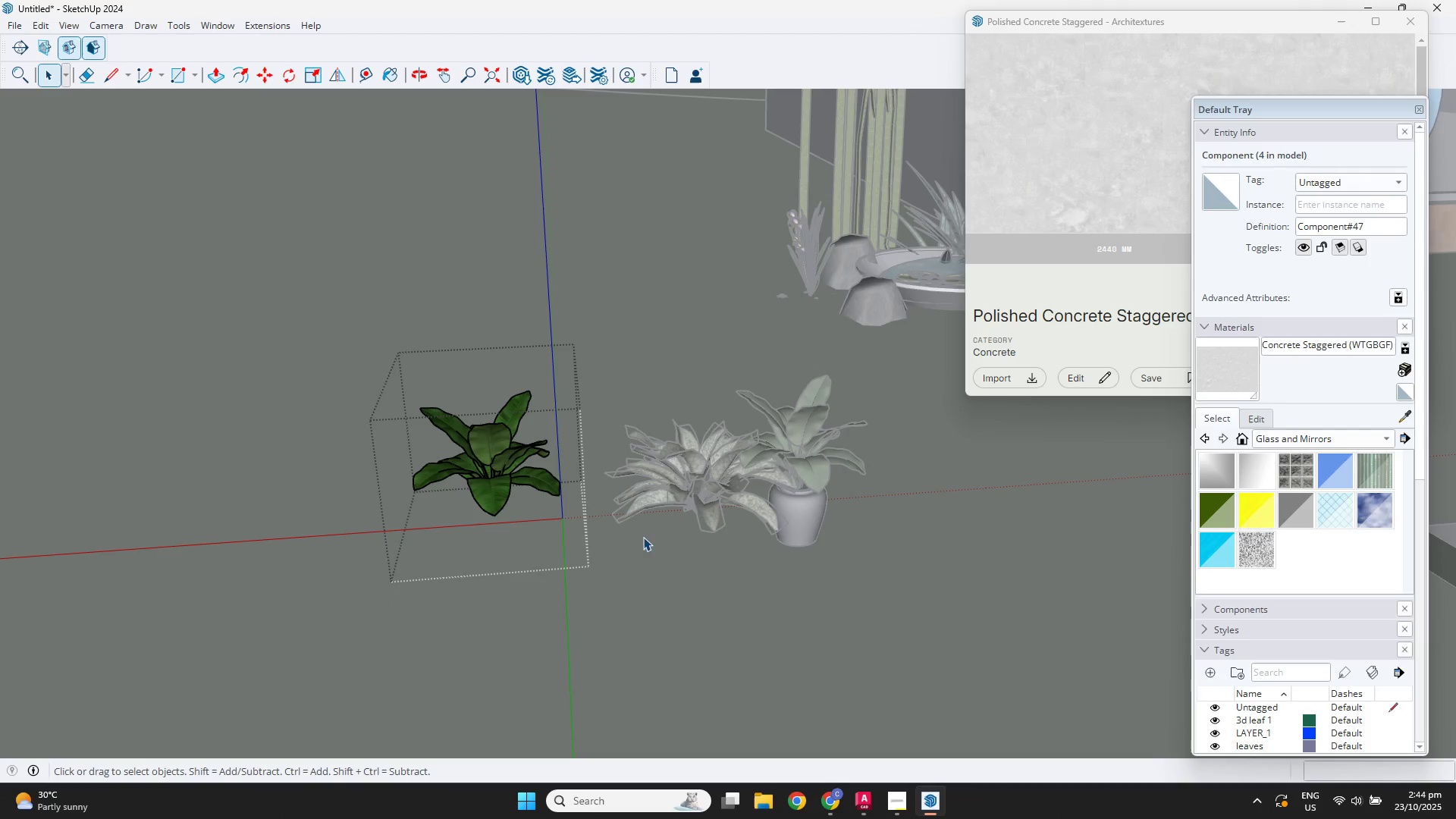 
key(Delete)
 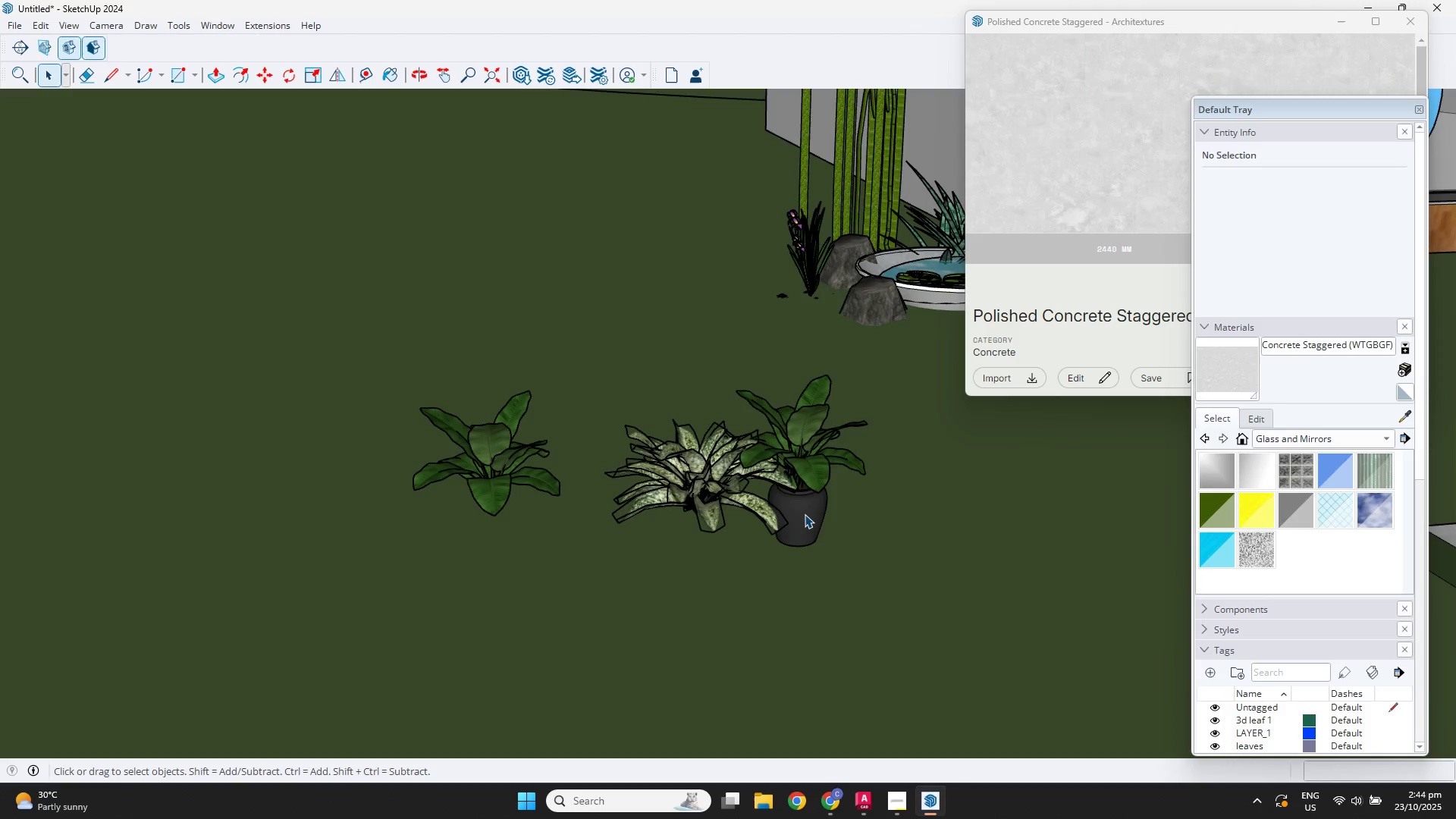 
double_click([805, 514])
 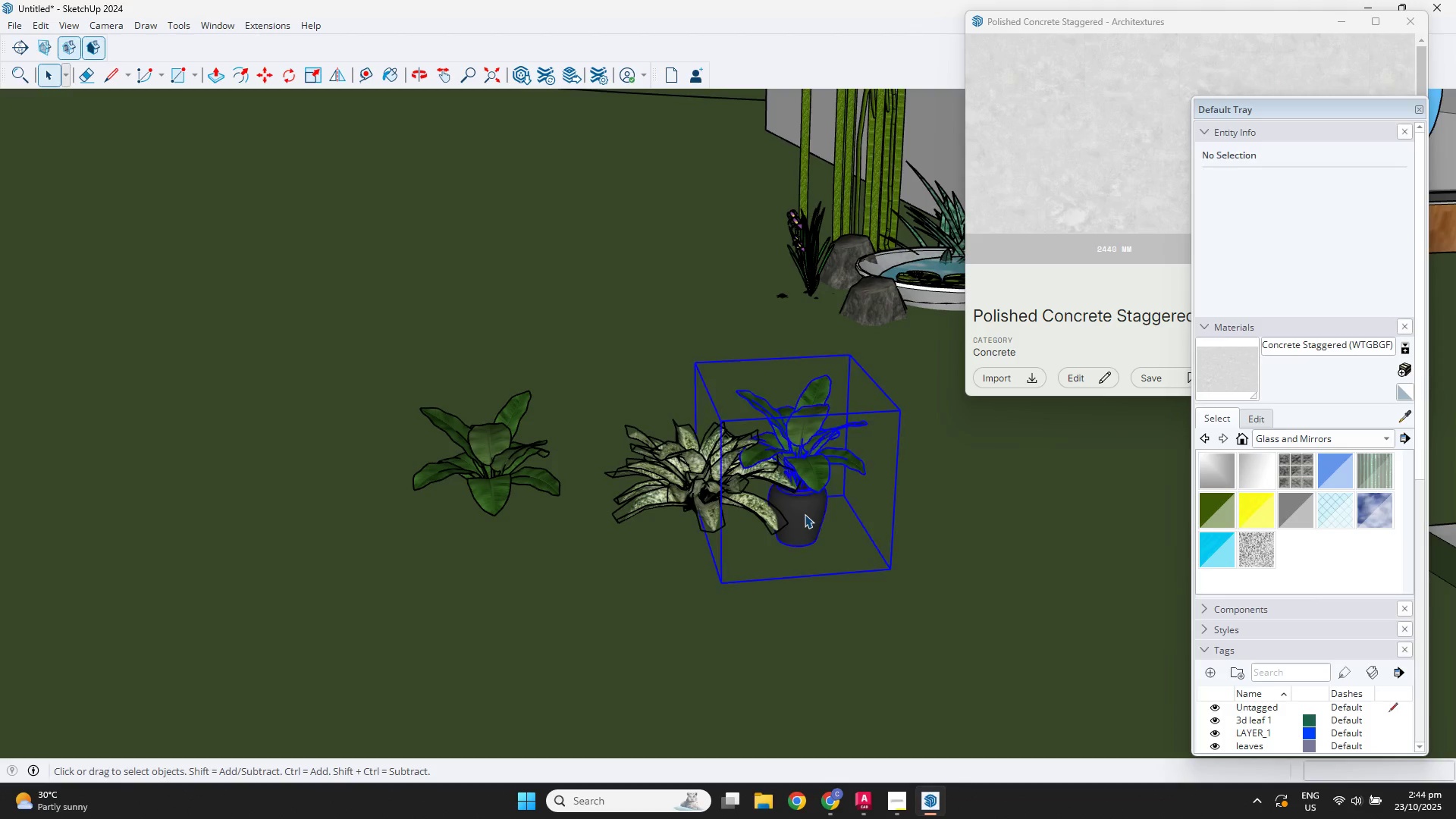 
triple_click([805, 514])
 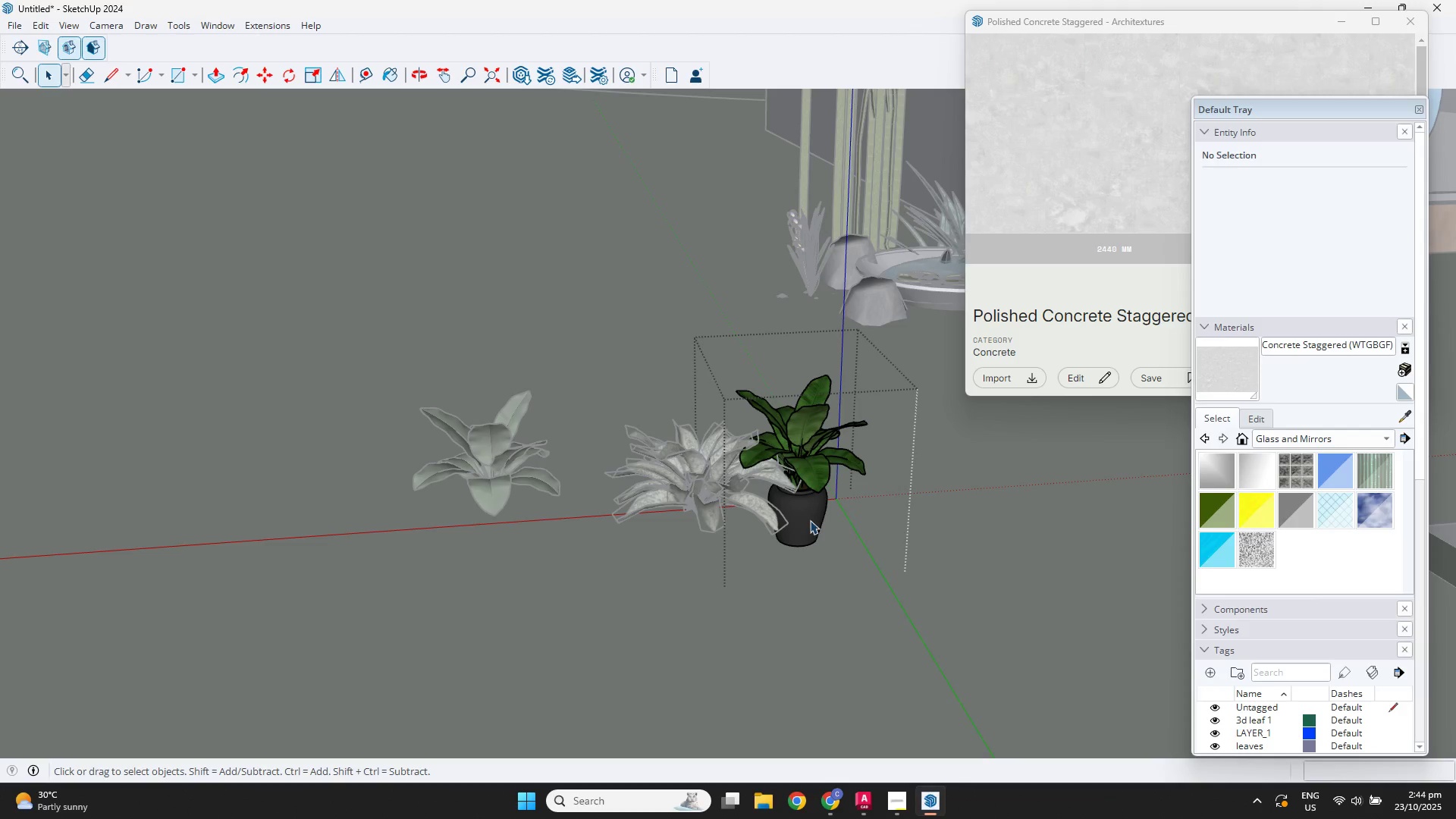 
triple_click([808, 519])
 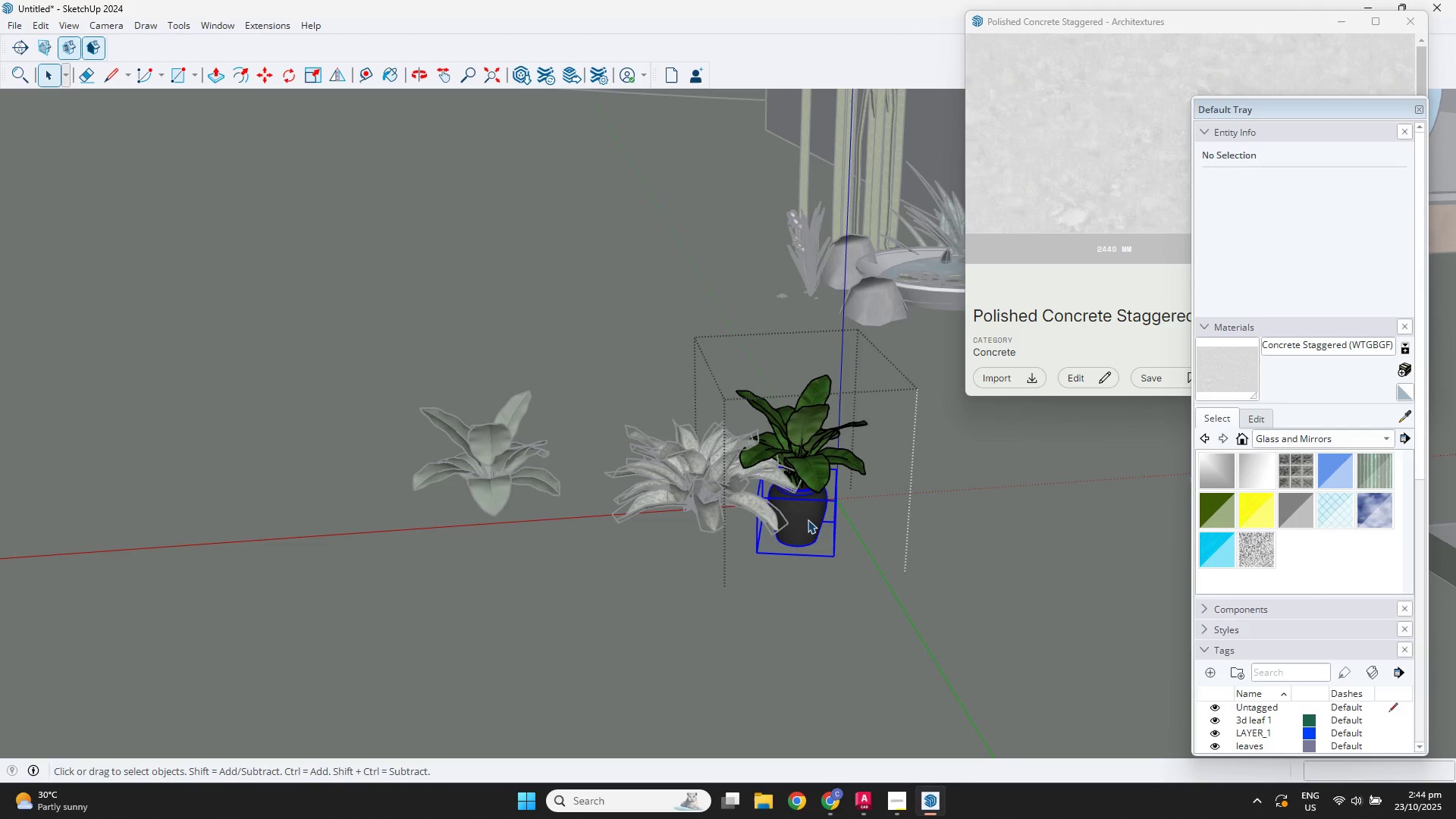 
key(Delete)
 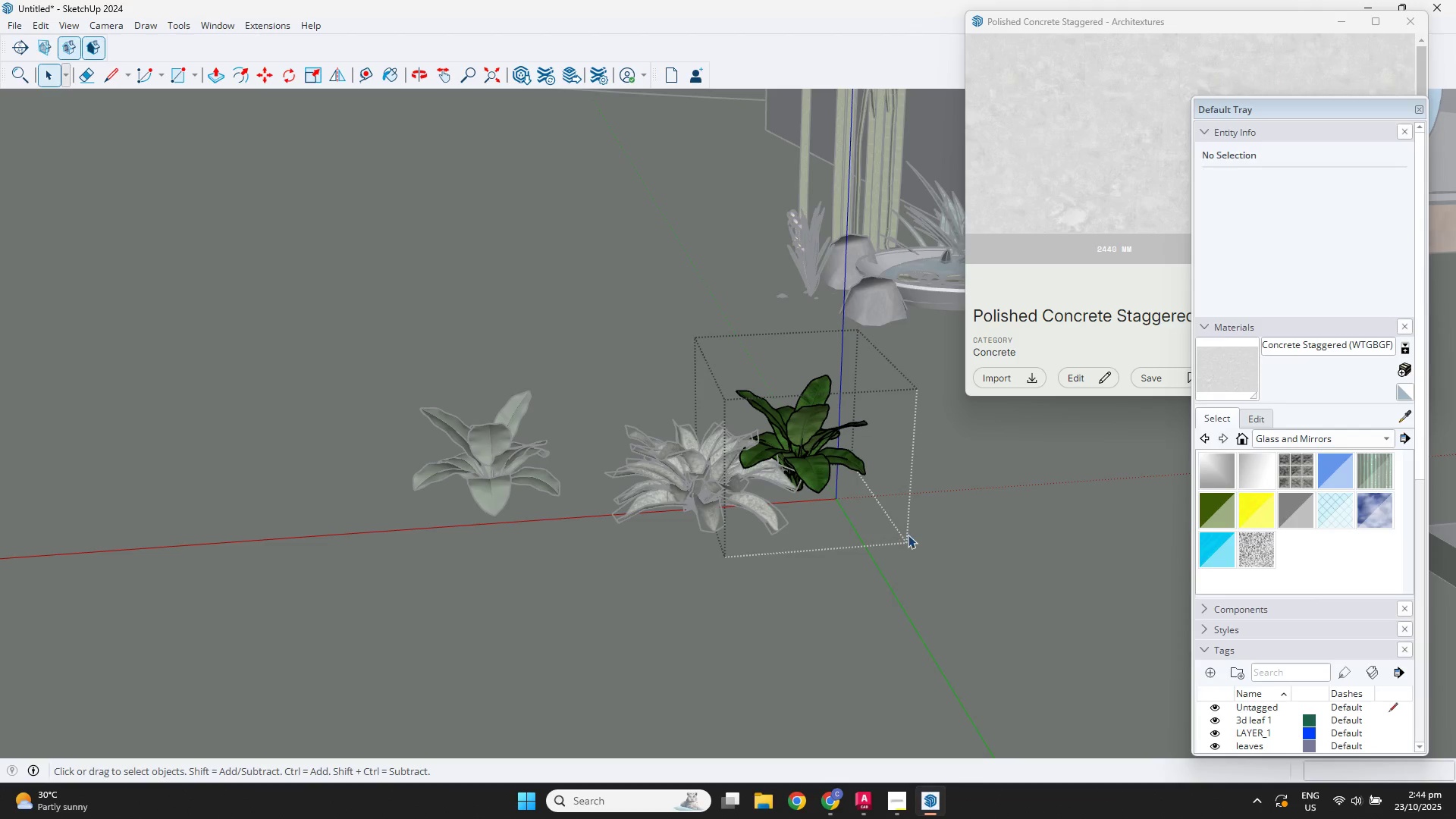 
left_click([908, 535])
 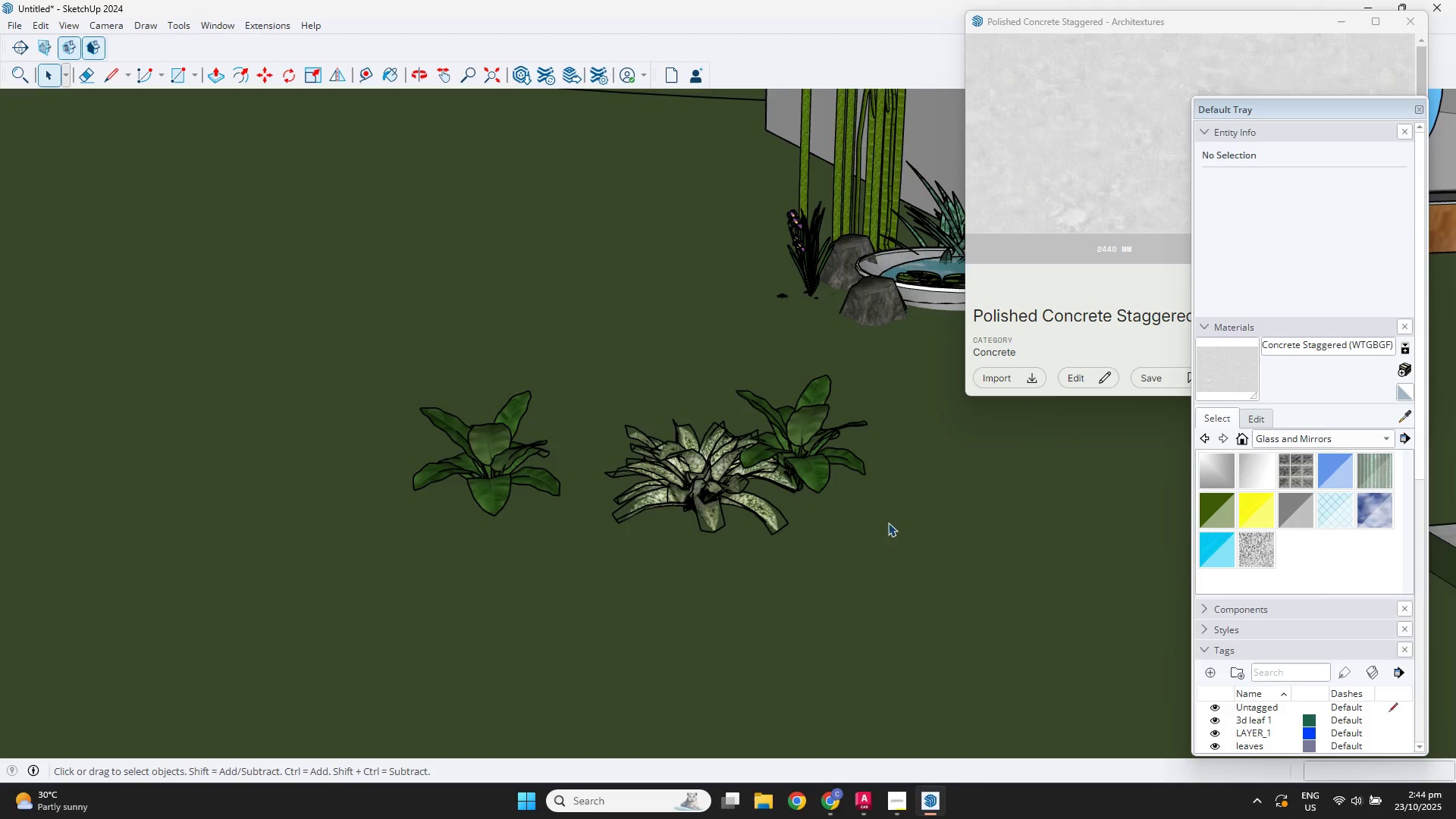 
scroll: coordinate [847, 515], scroll_direction: down, amount: 3.0
 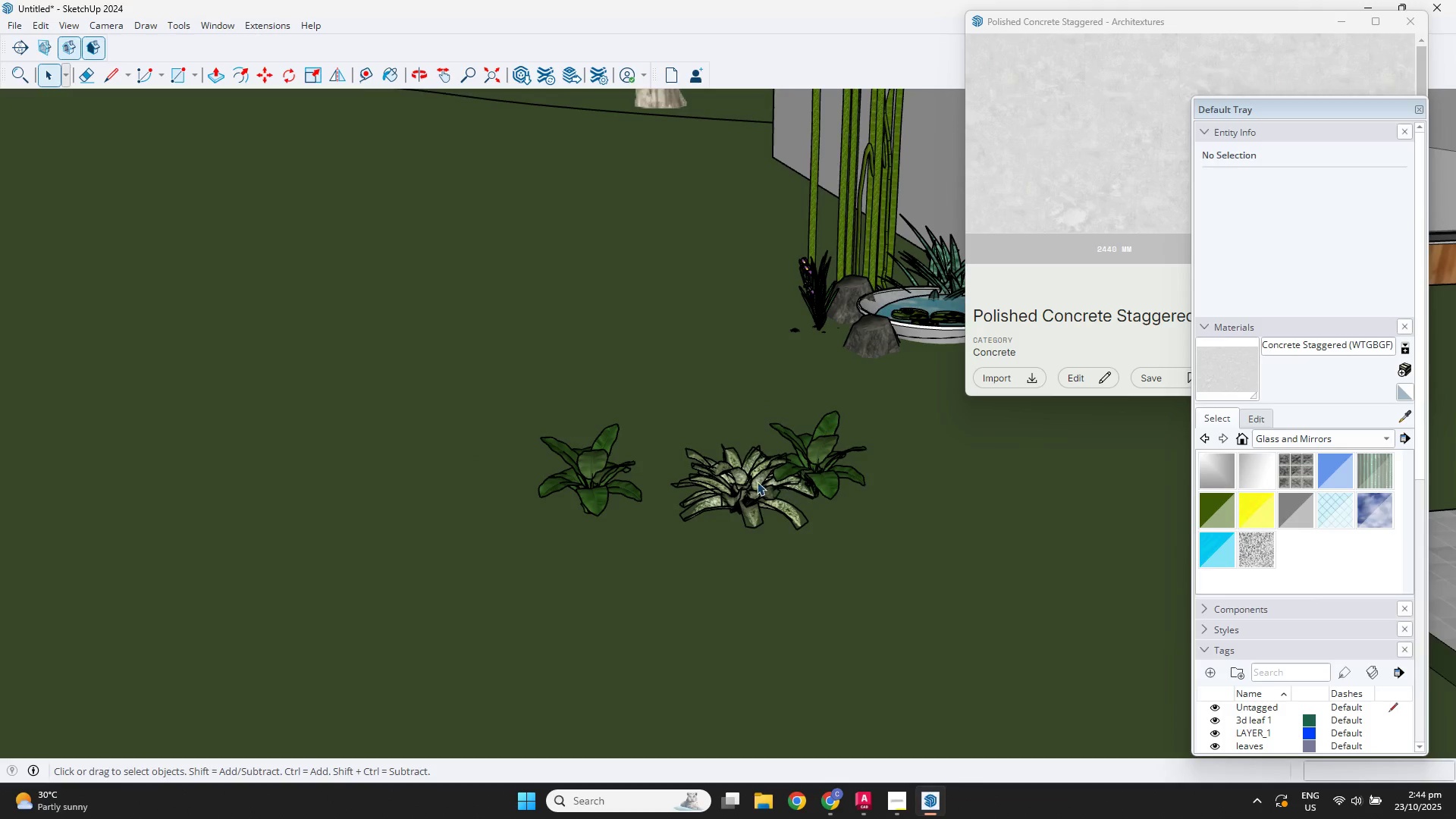 
left_click([749, 483])
 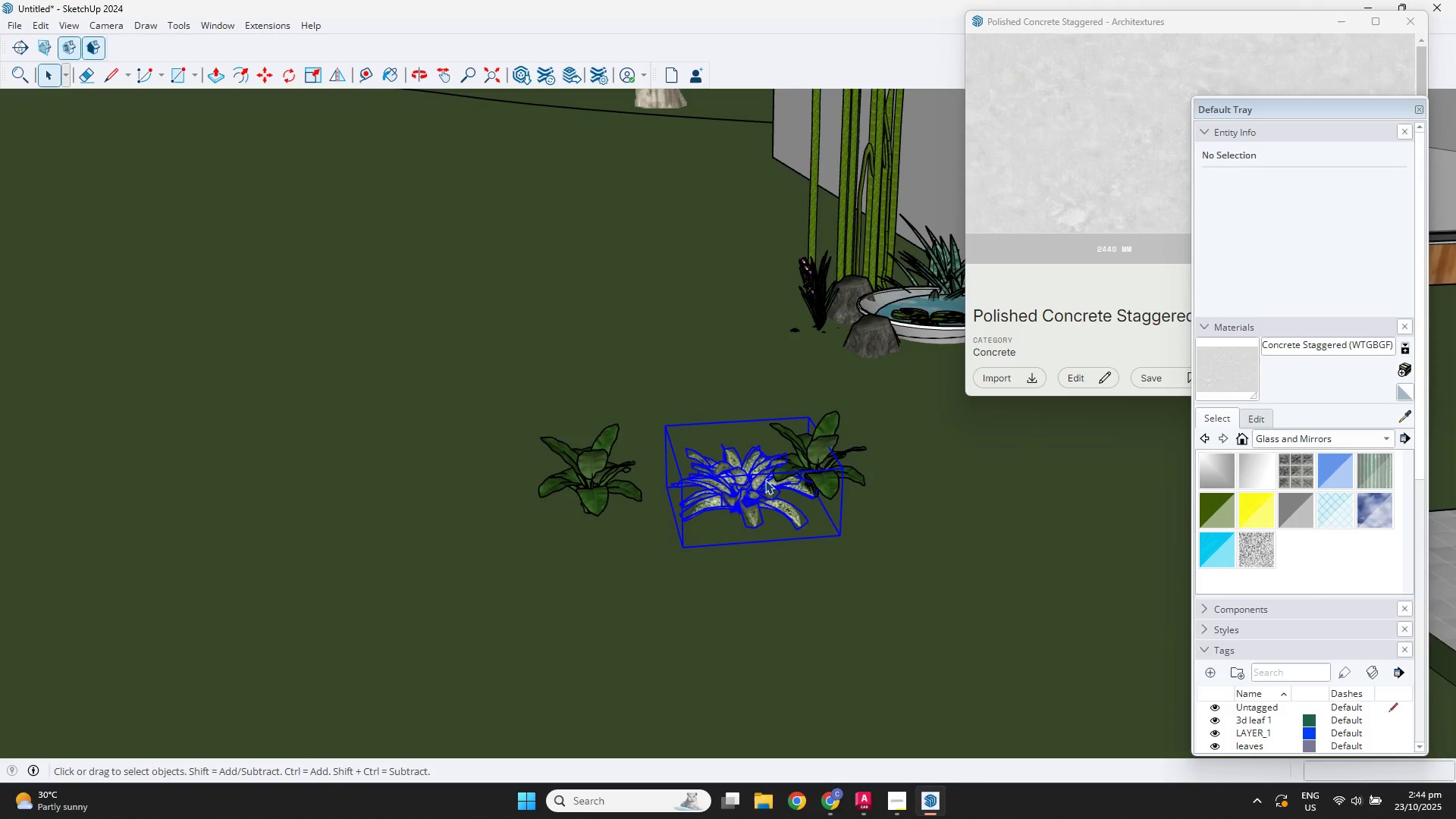 
hold_key(key=ShiftLeft, duration=1.36)
left_click([816, 451])
 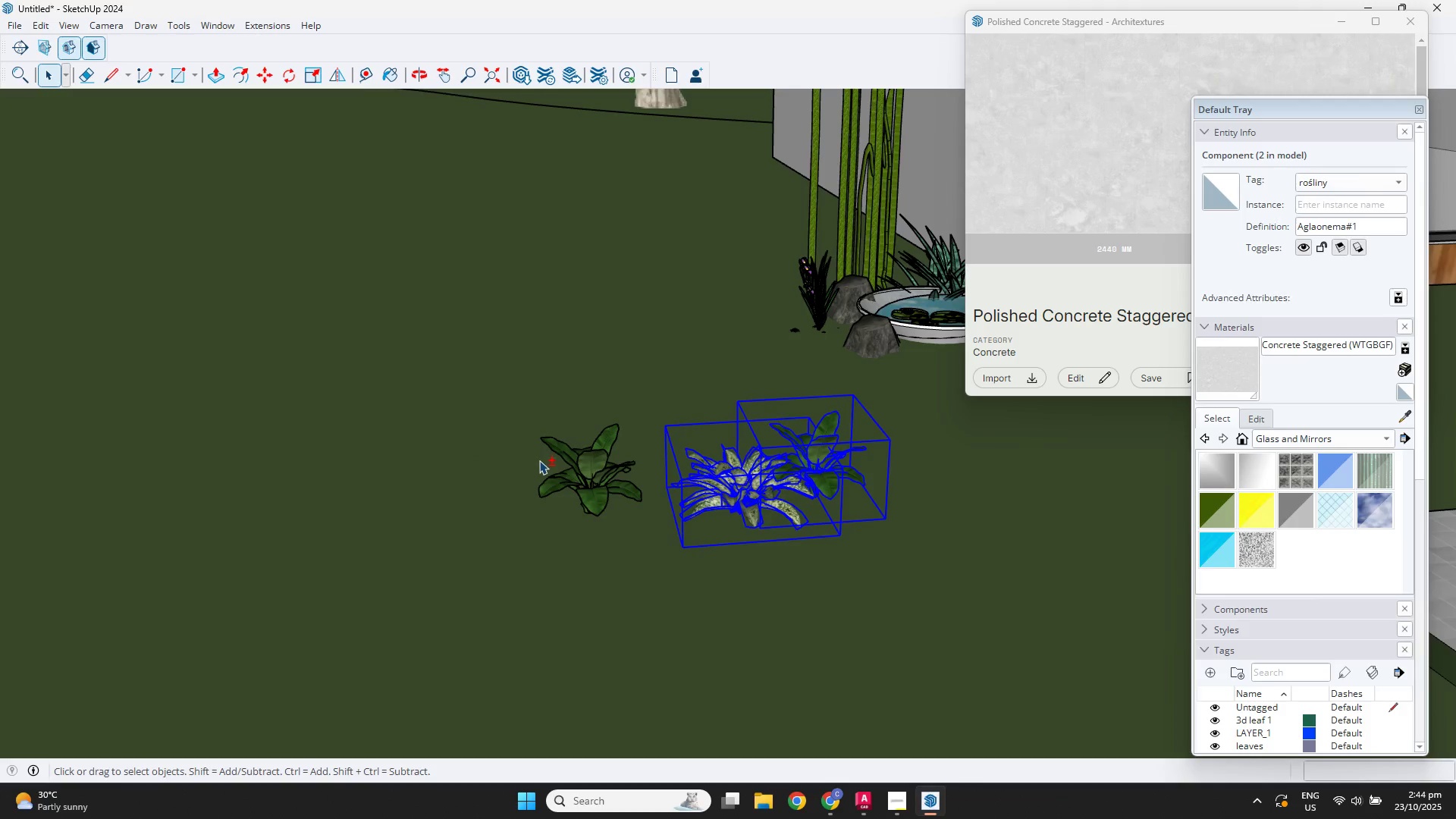 
left_click([566, 459])
 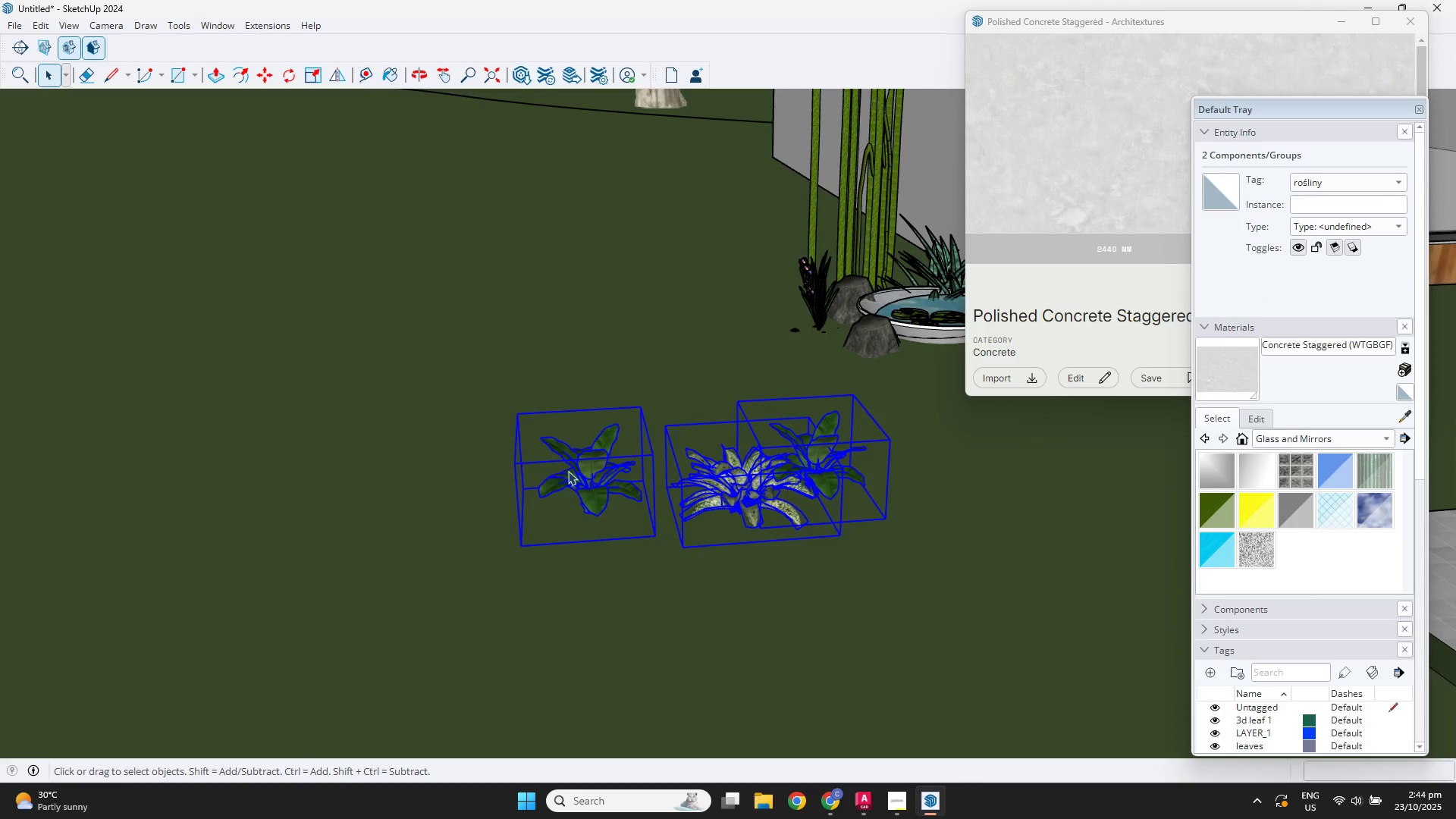 
key(S)
 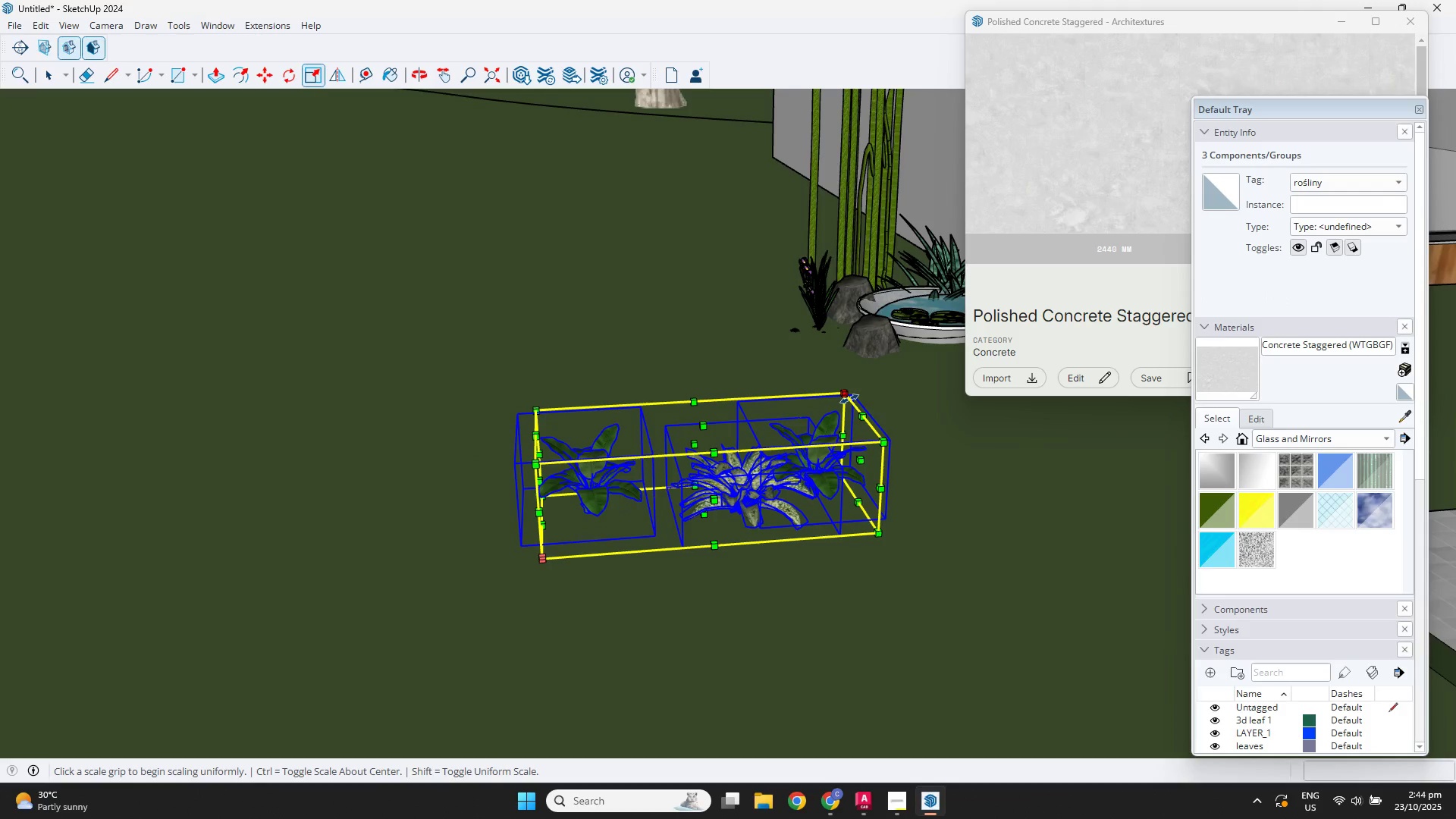 
left_click([849, 399])
 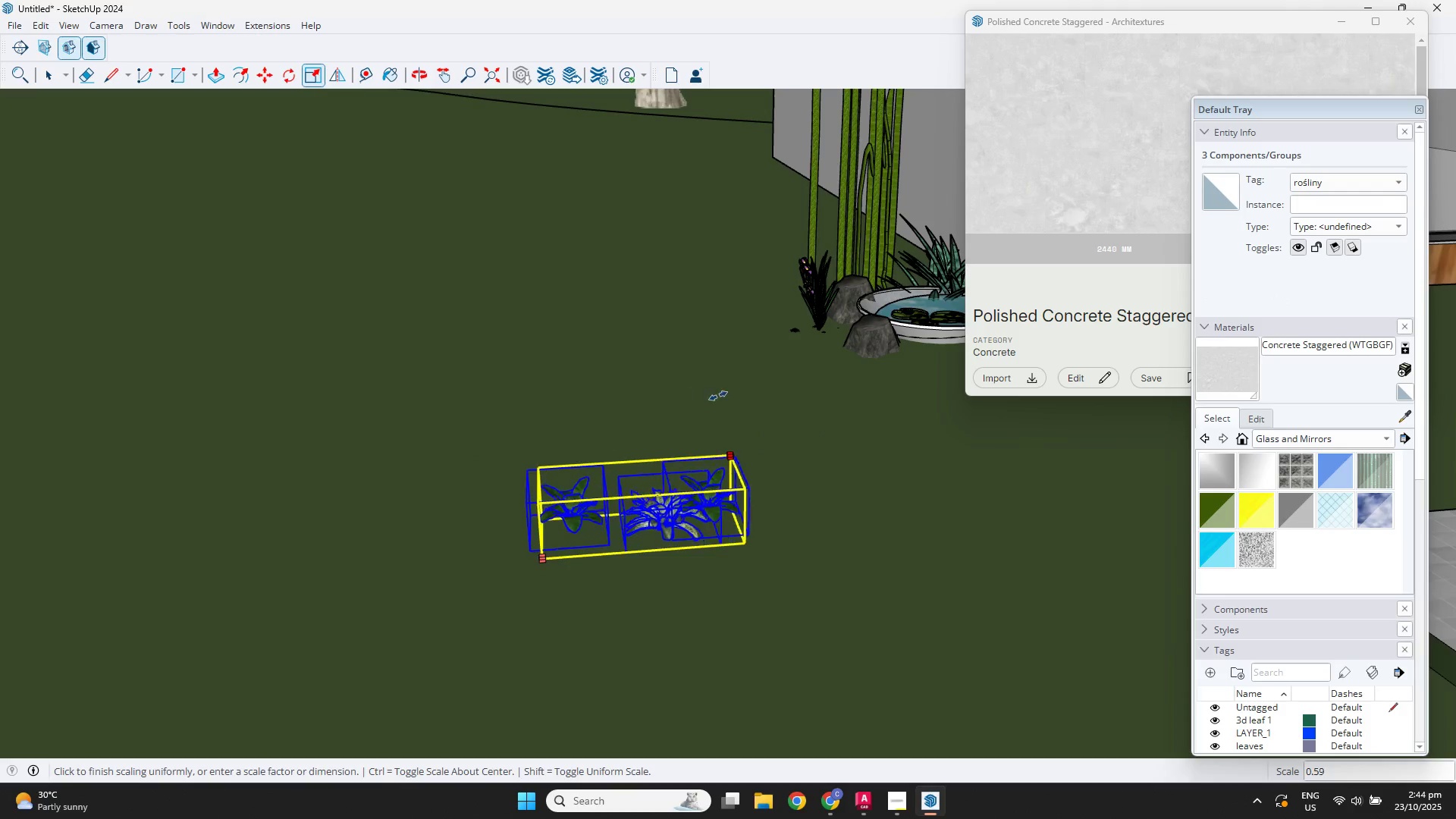 
scroll: coordinate [893, 391], scroll_direction: down, amount: 2.0
 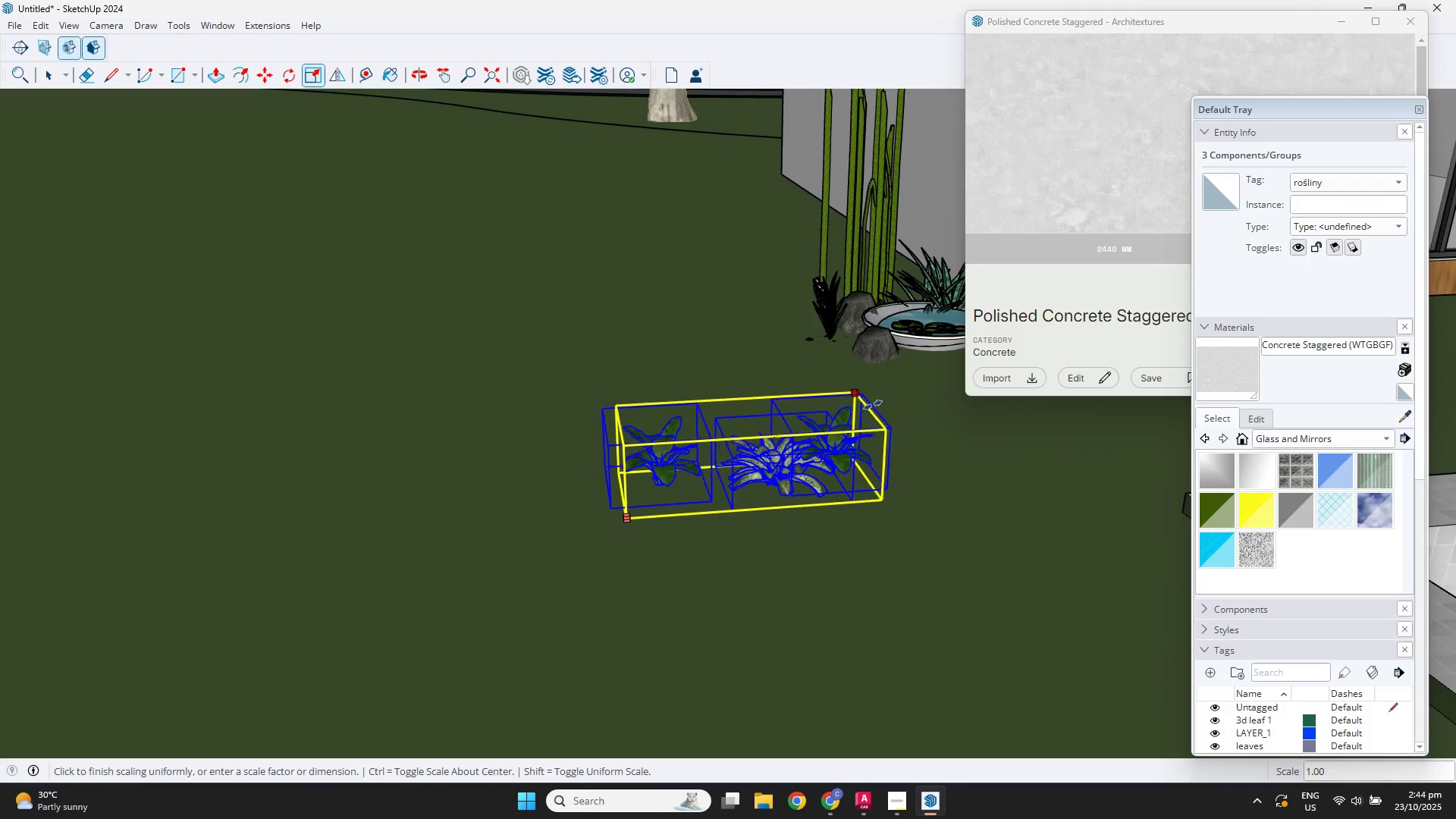 
hold_key(key=ShiftLeft, duration=0.38)
 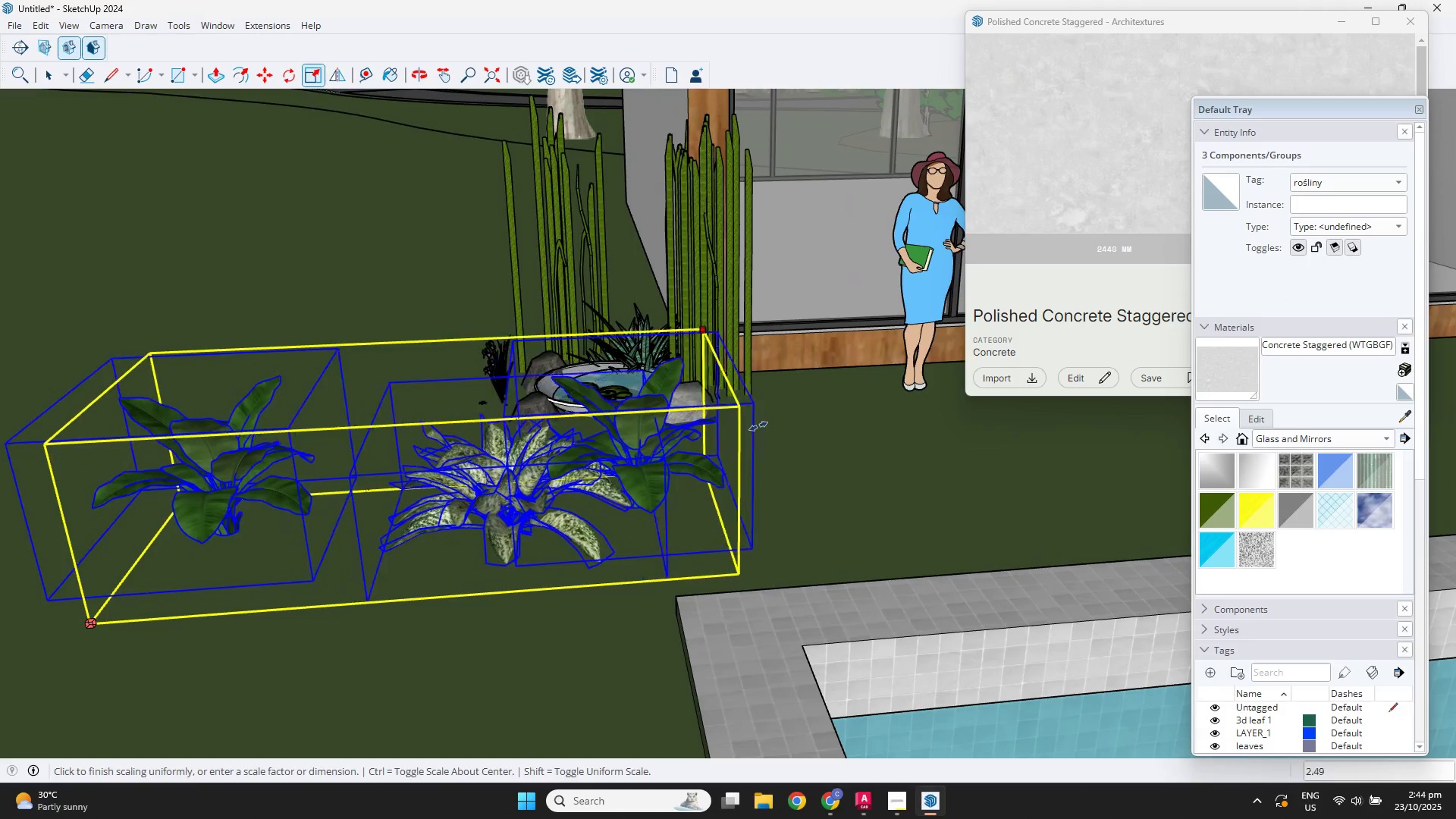 
left_click([767, 424])
 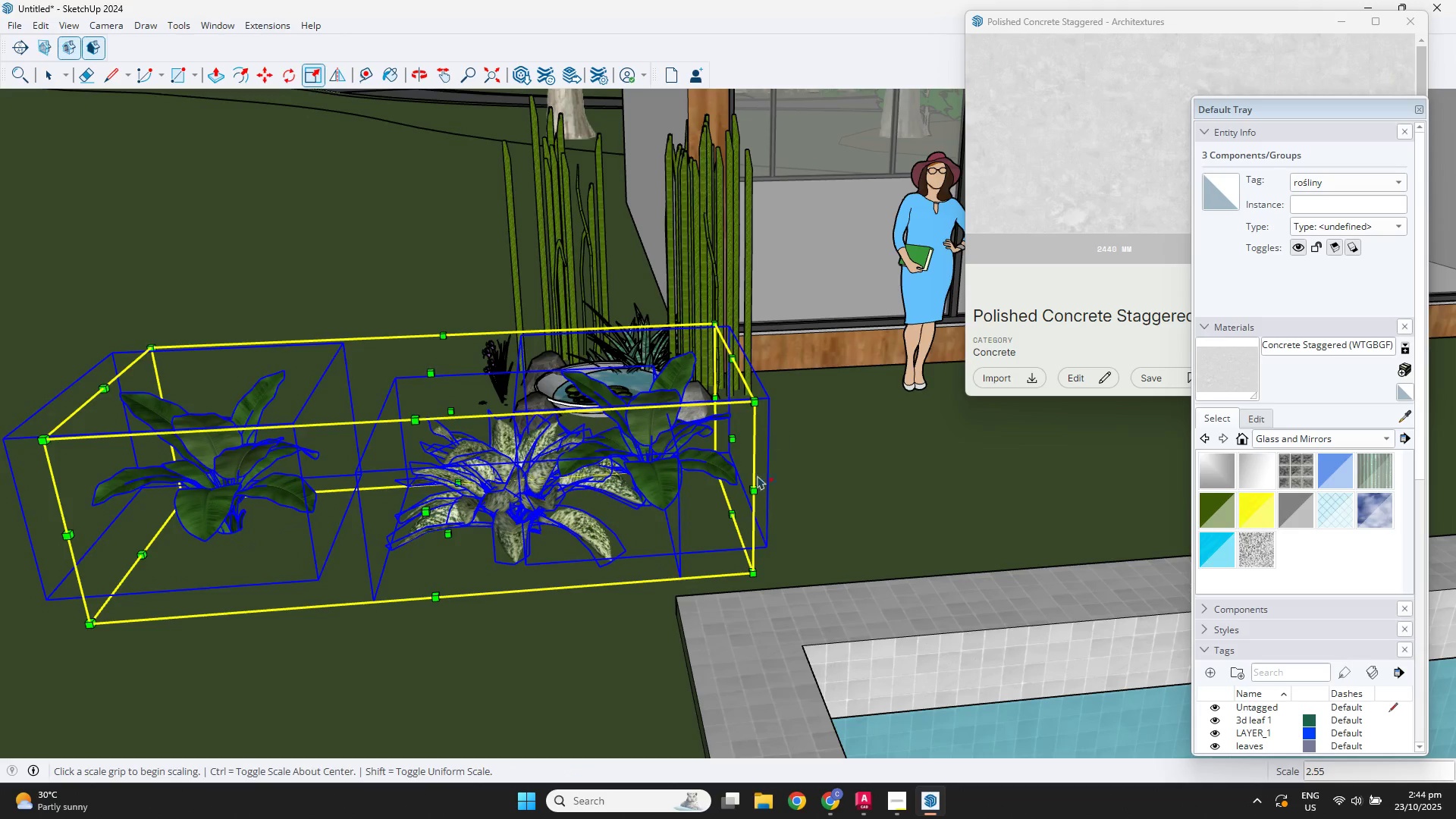 
key(M)
 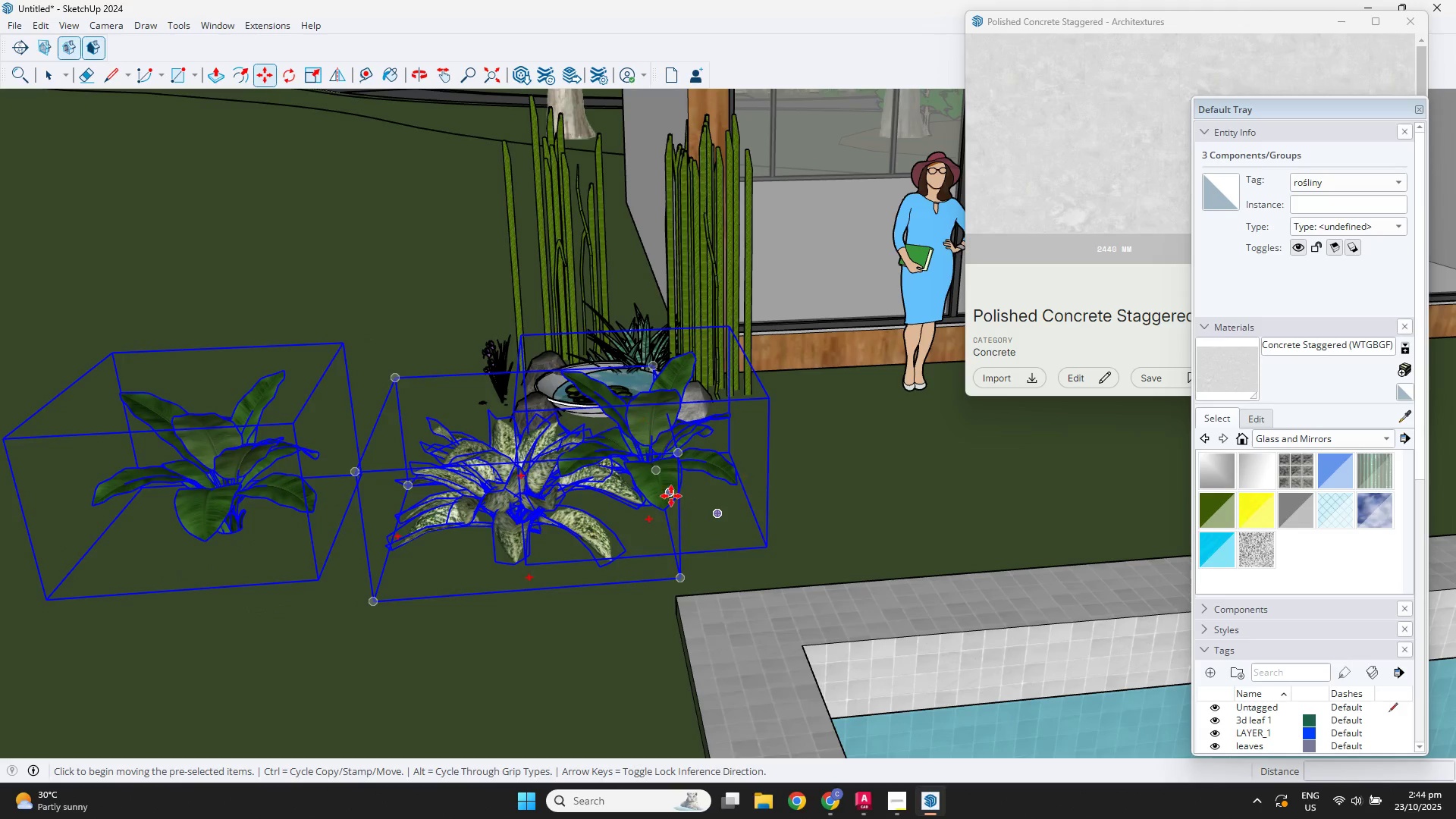 
scroll: coordinate [849, 452], scroll_direction: down, amount: 3.0
 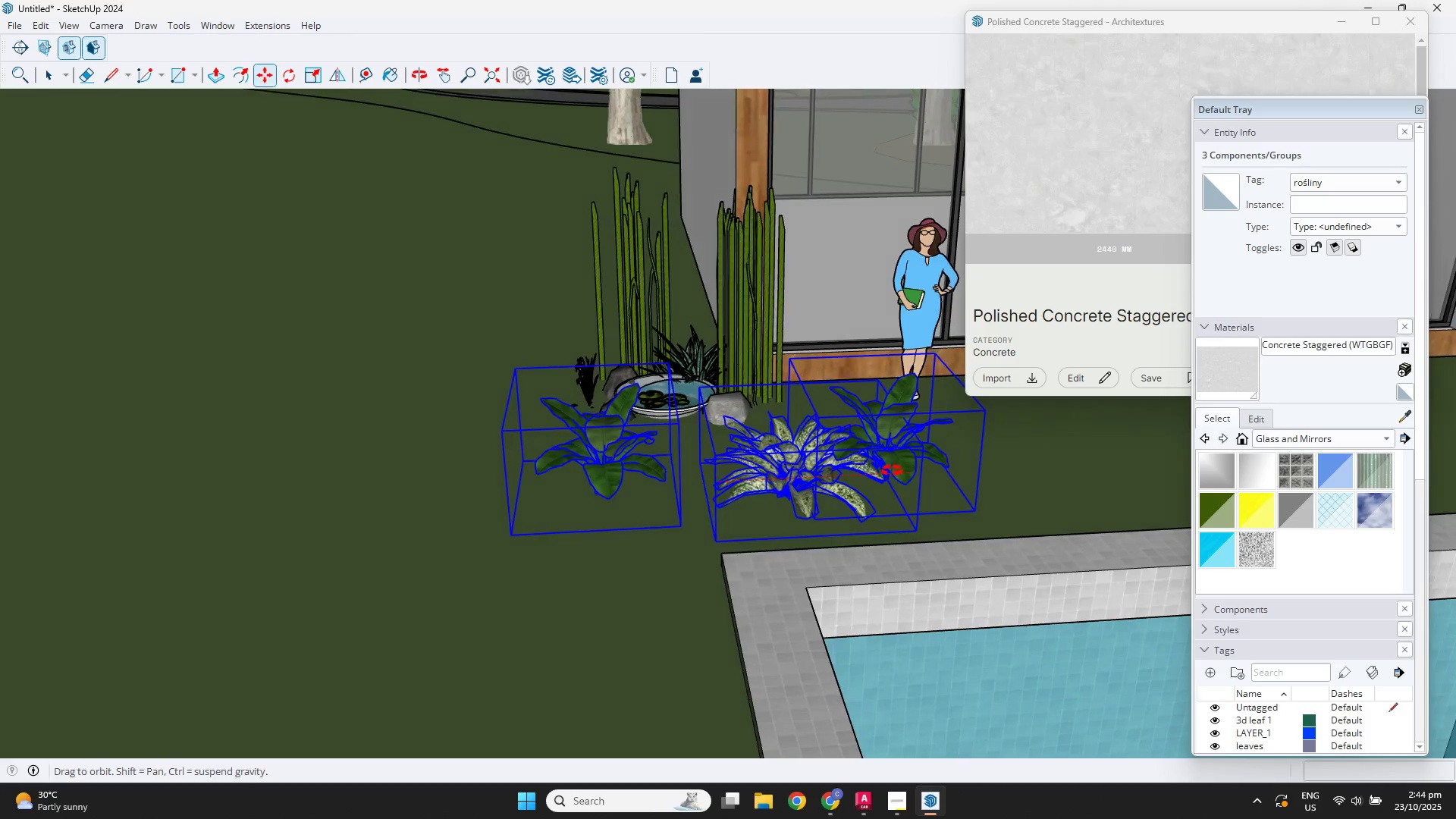 
hold_key(key=ShiftLeft, duration=0.42)
 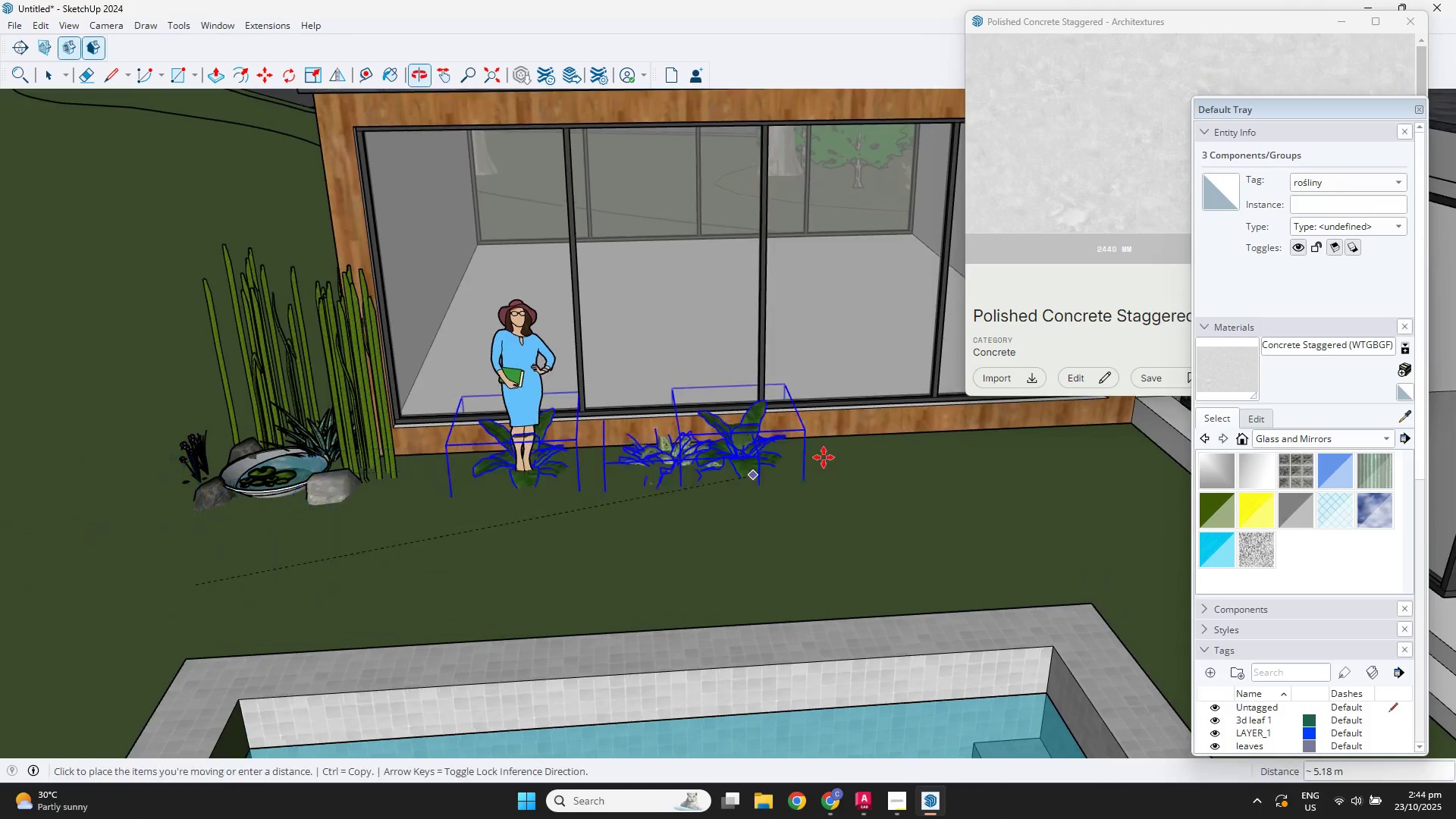 
scroll: coordinate [884, 445], scroll_direction: up, amount: 3.0
 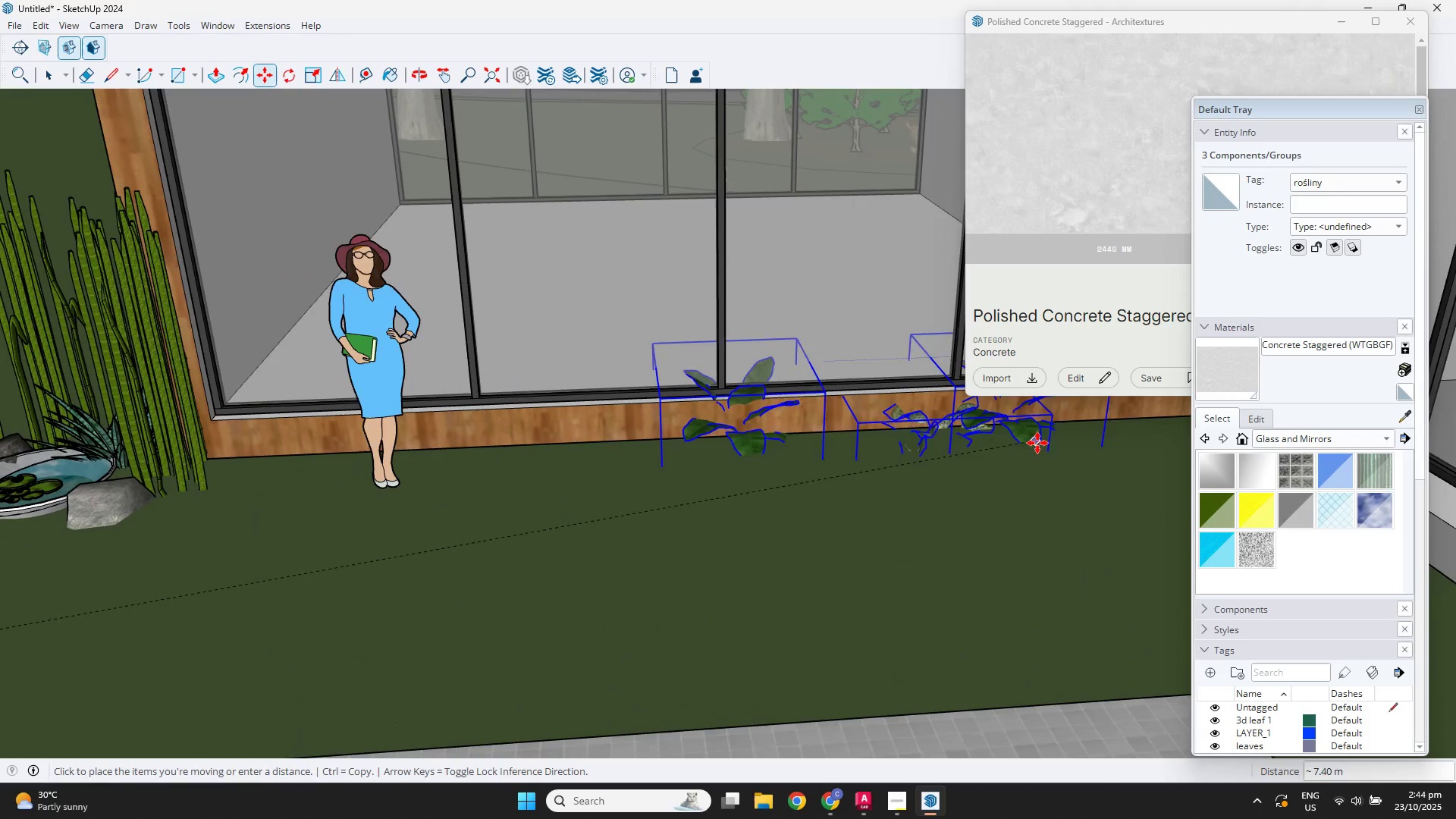 
hold_key(key=ShiftLeft, duration=0.36)
 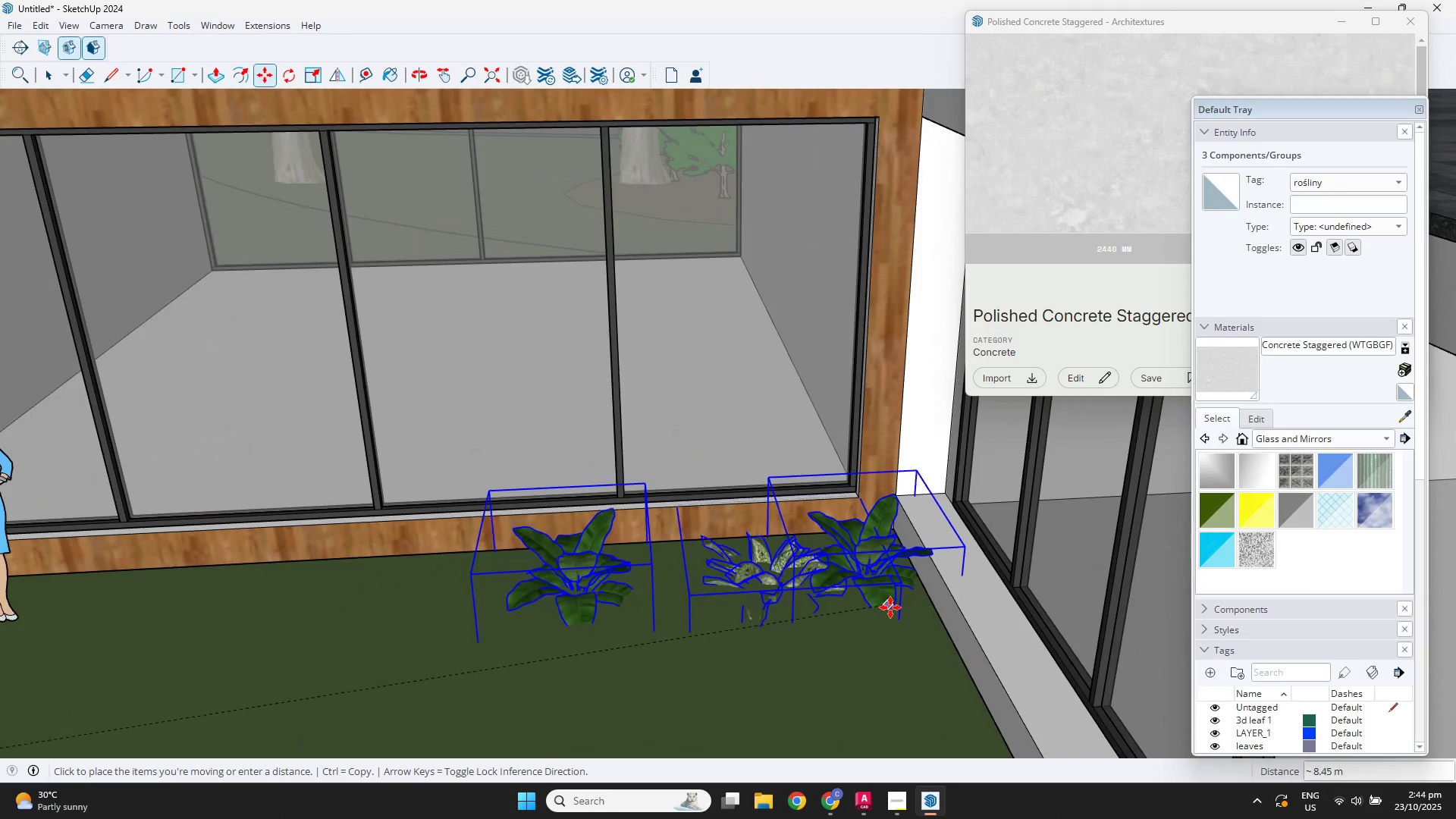 
left_click([890, 608])
 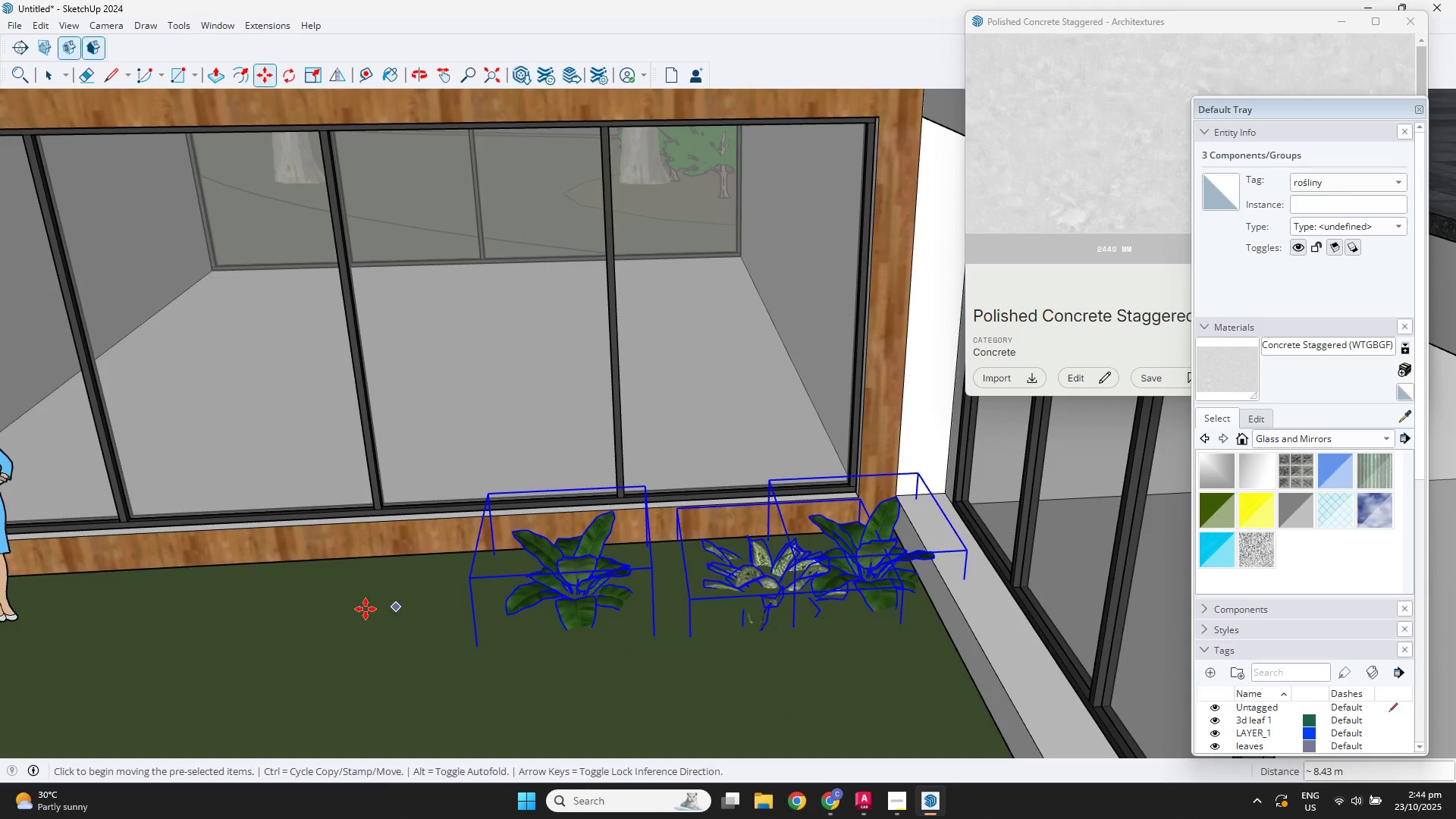 
scroll: coordinate [357, 609], scroll_direction: up, amount: 4.0
 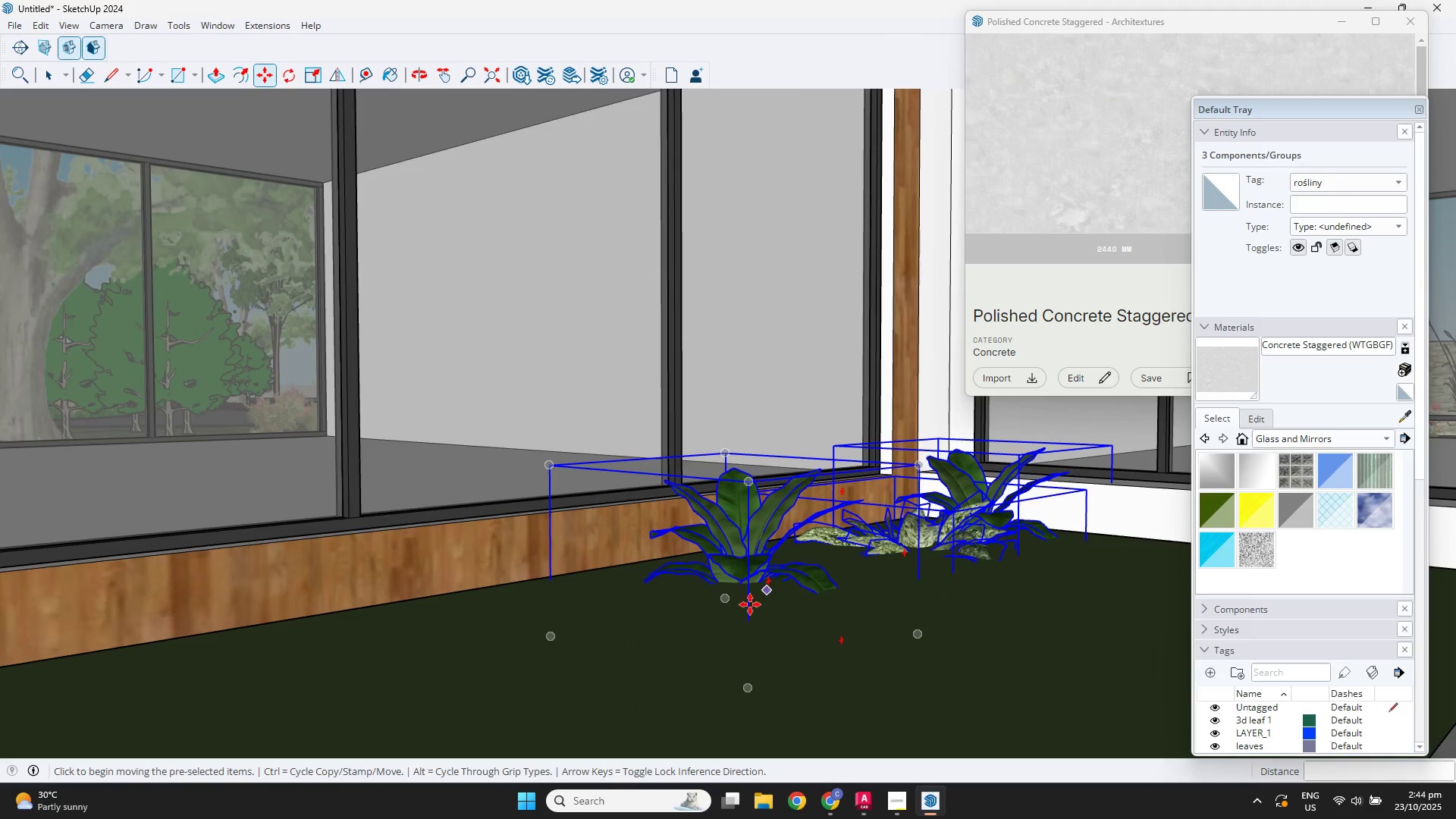 
left_click([722, 595])
 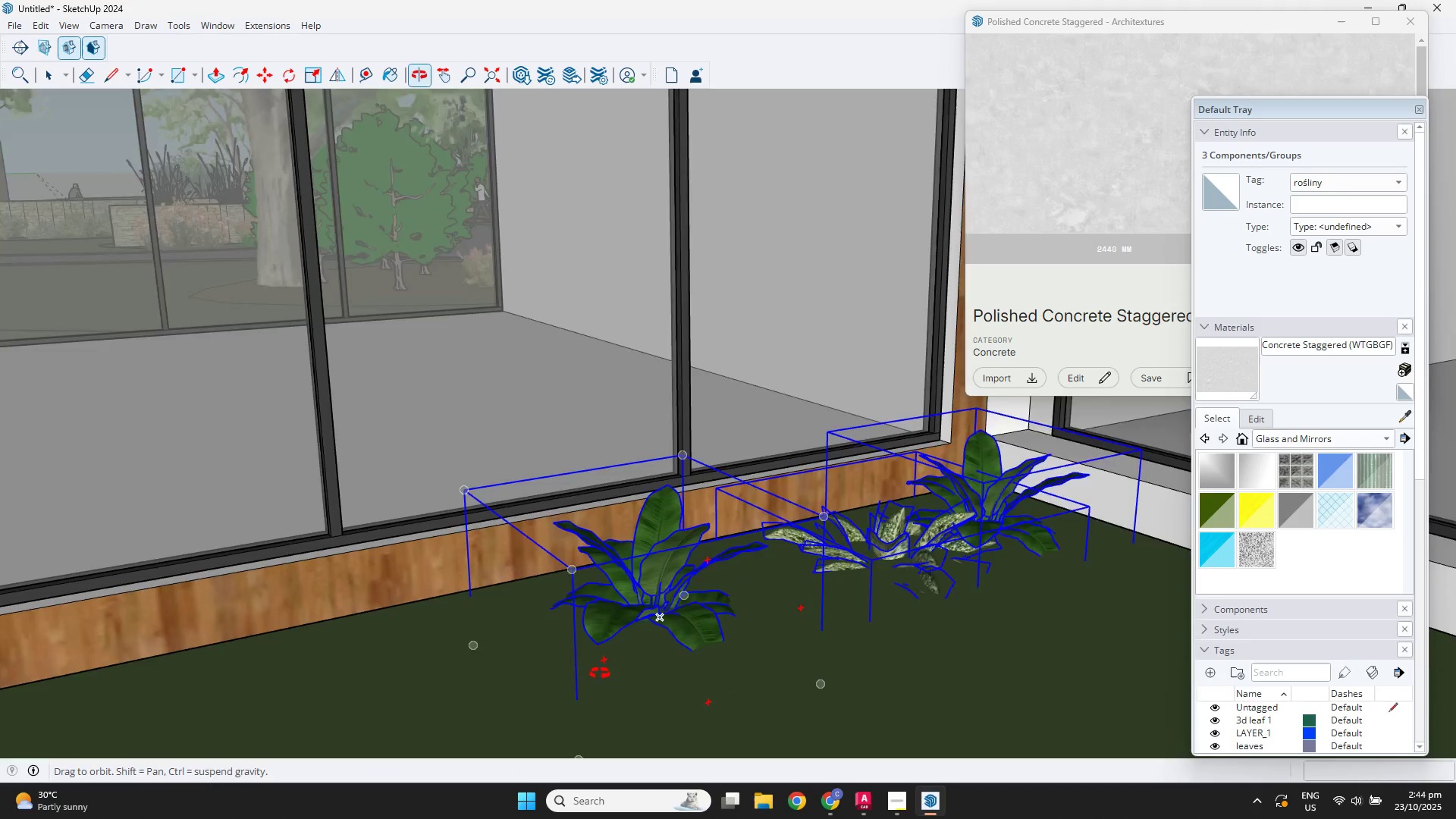 
key(Space)
 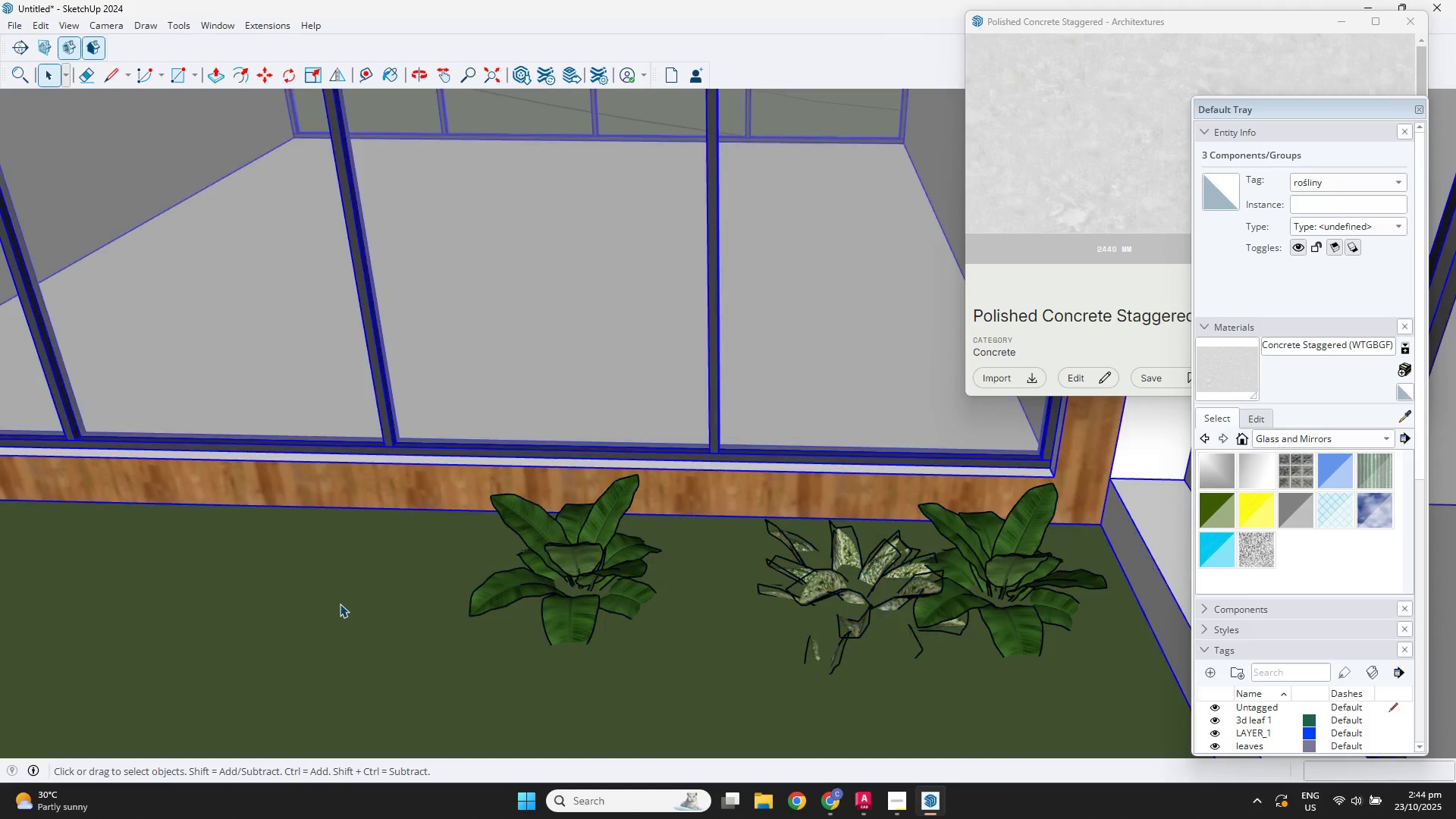 
double_click([340, 604])
 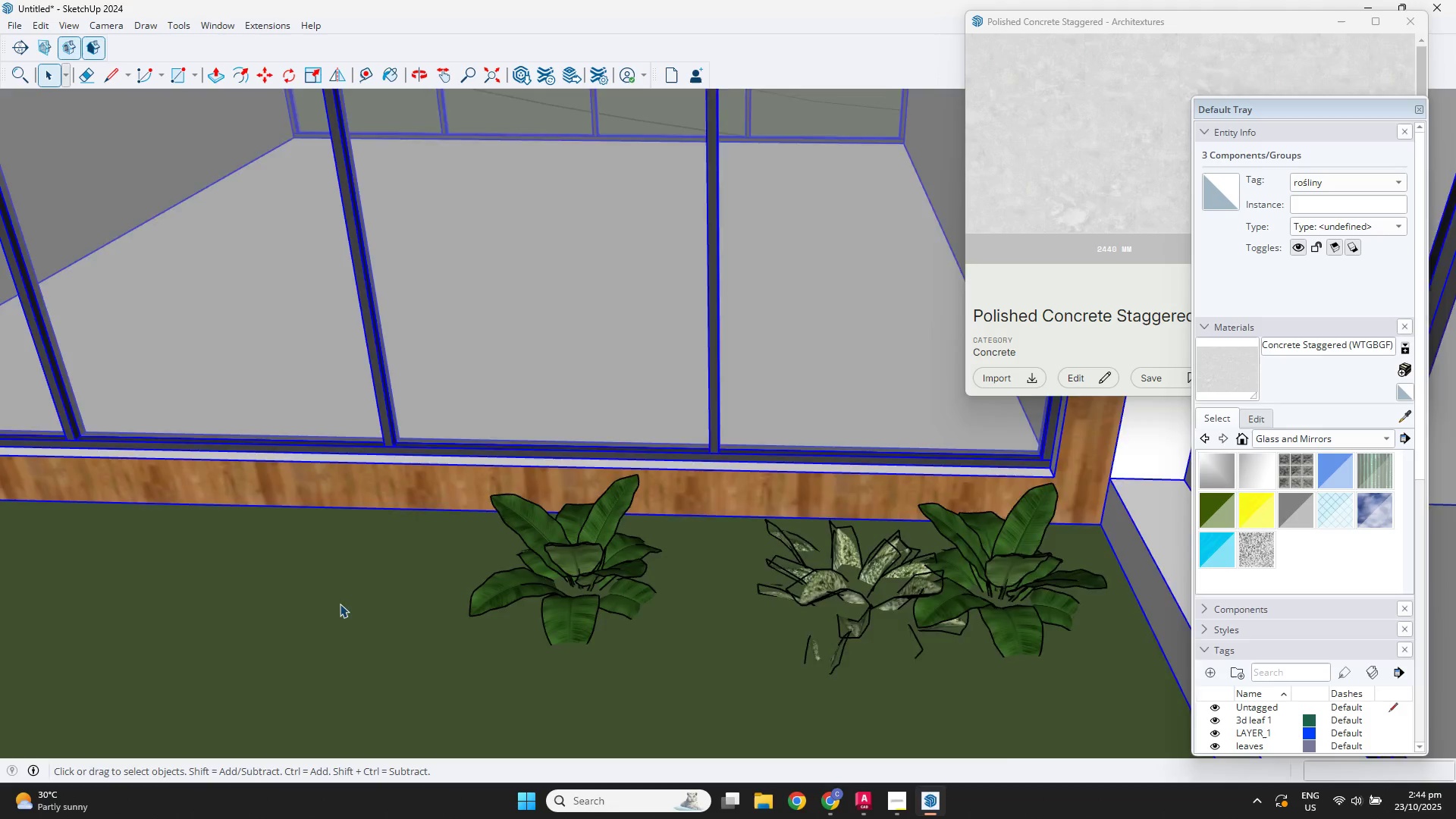 
scroll: coordinate [320, 606], scroll_direction: down, amount: 7.0
 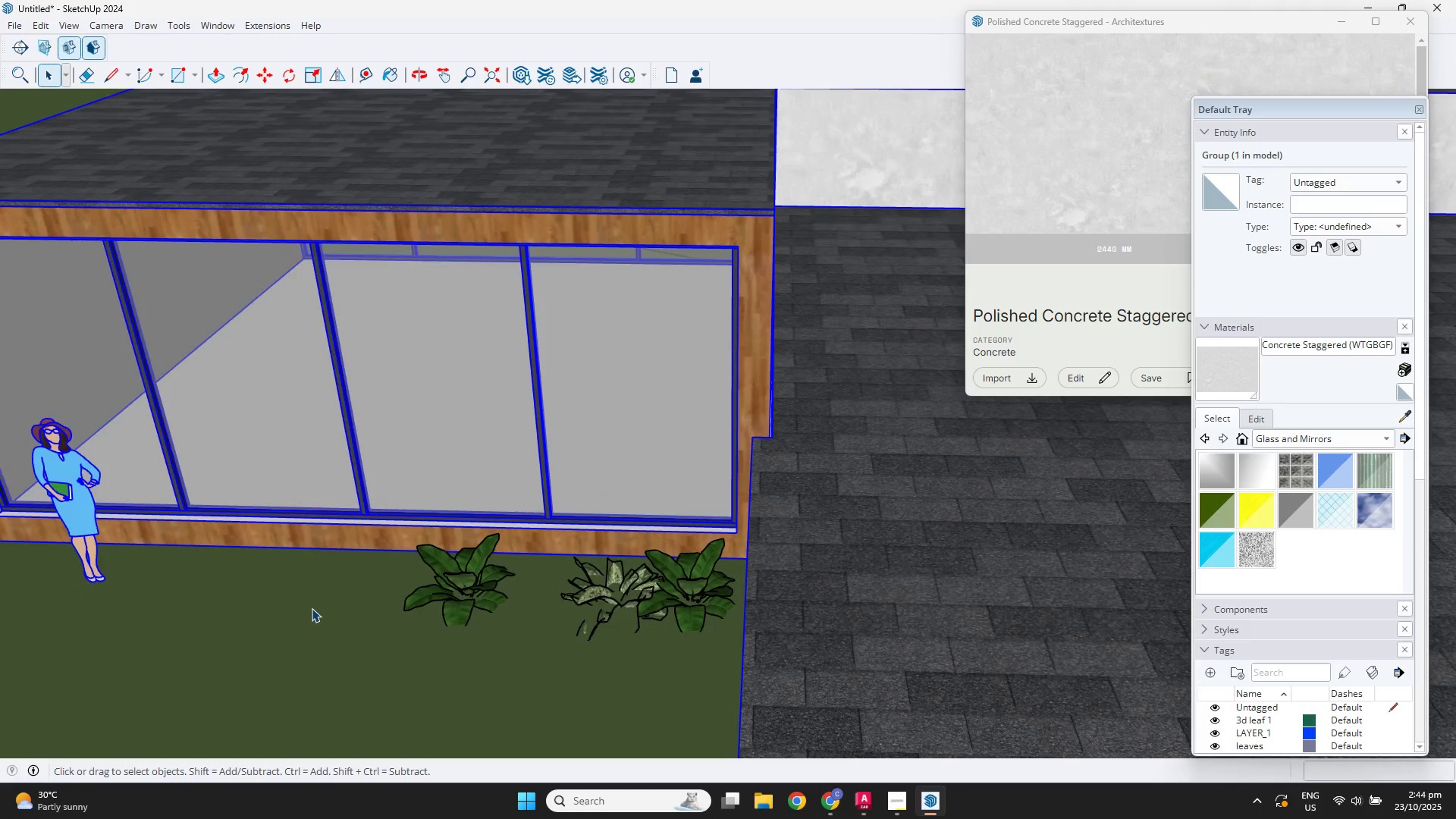 
hold_key(key=ShiftLeft, duration=0.37)
 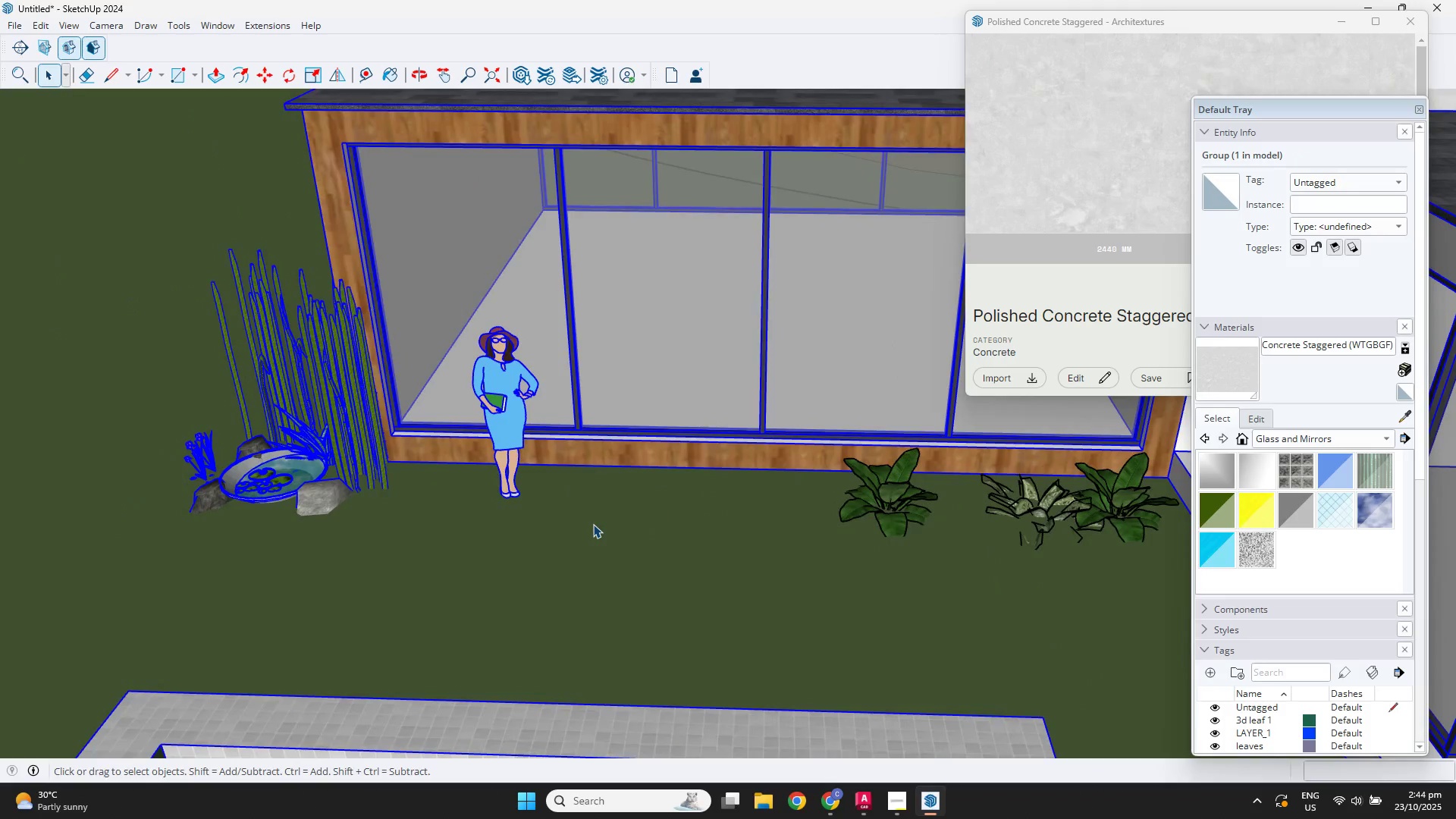 
double_click([593, 524])
 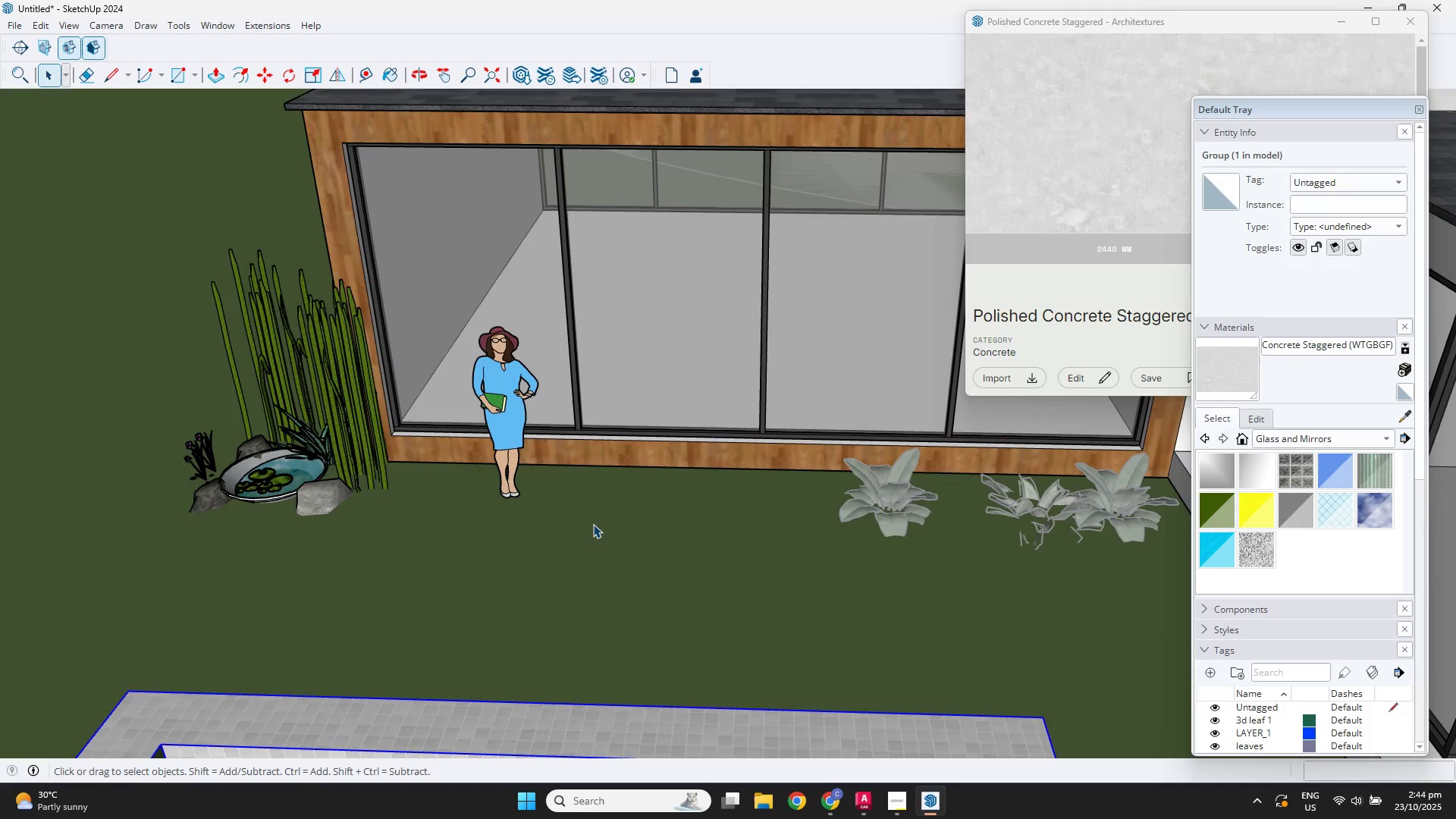 
triple_click([593, 524])
 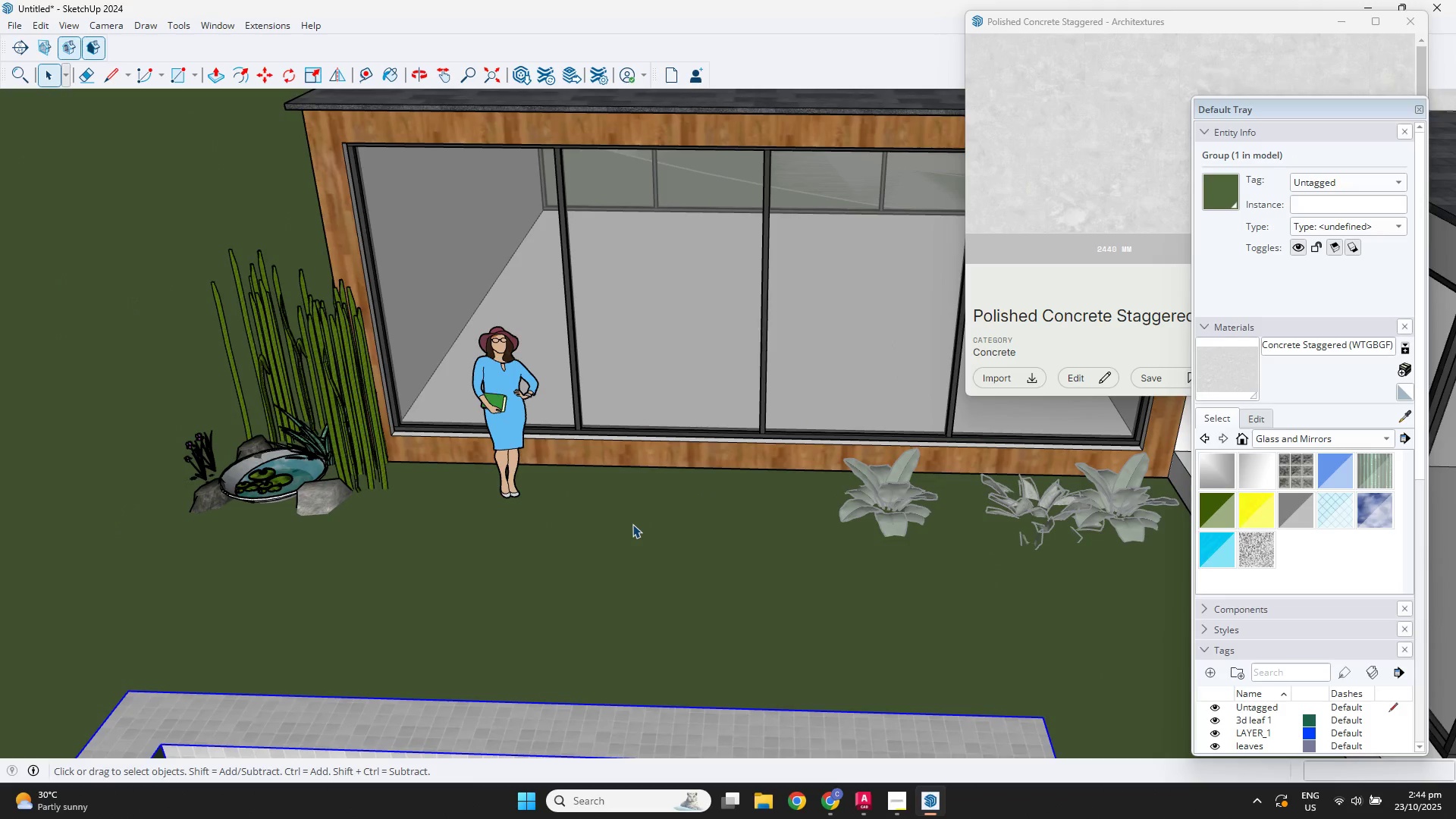 
key(R)
 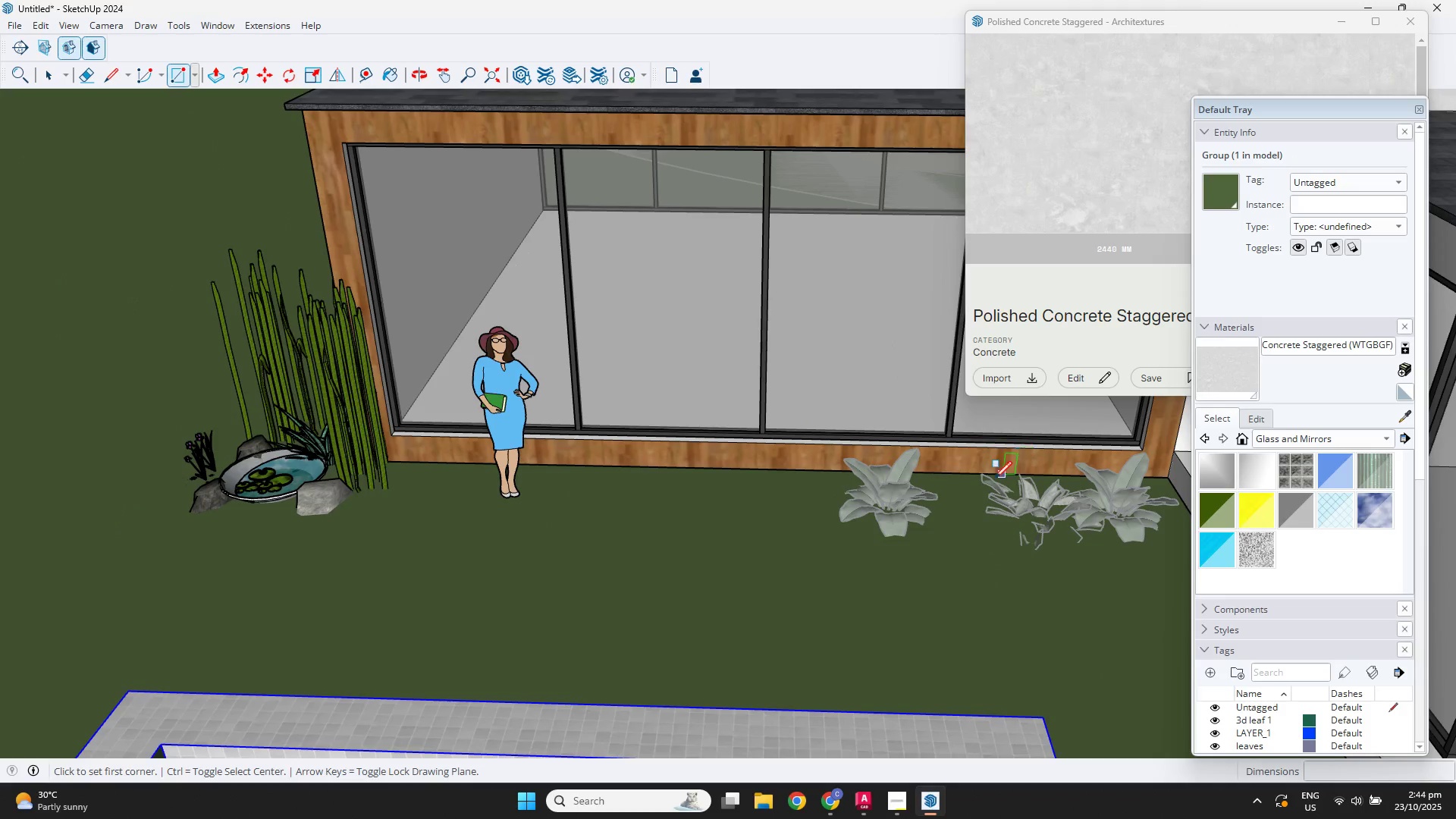 
key(Shift+ShiftLeft)
 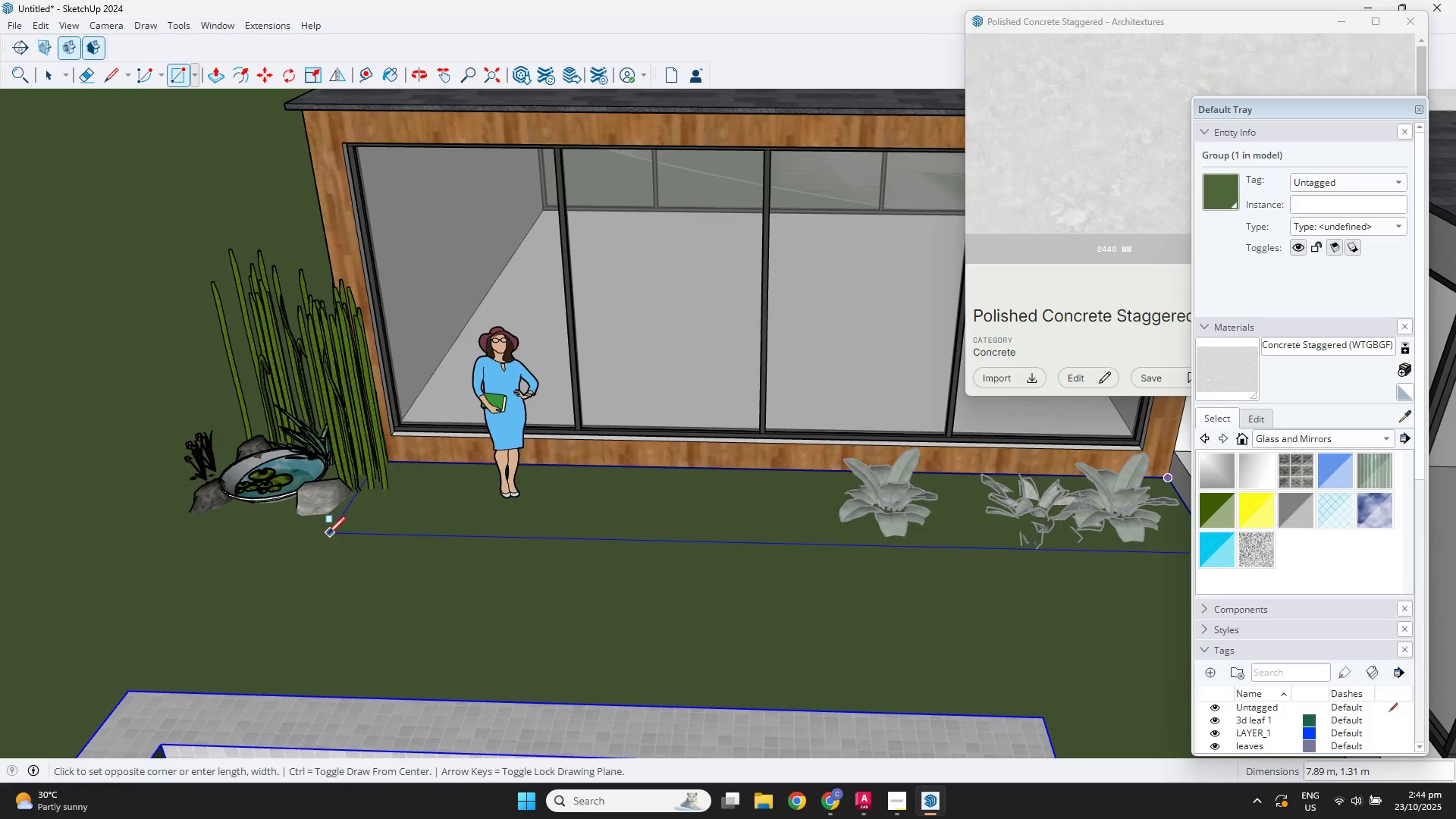 
hold_key(key=ShiftLeft, duration=0.75)
 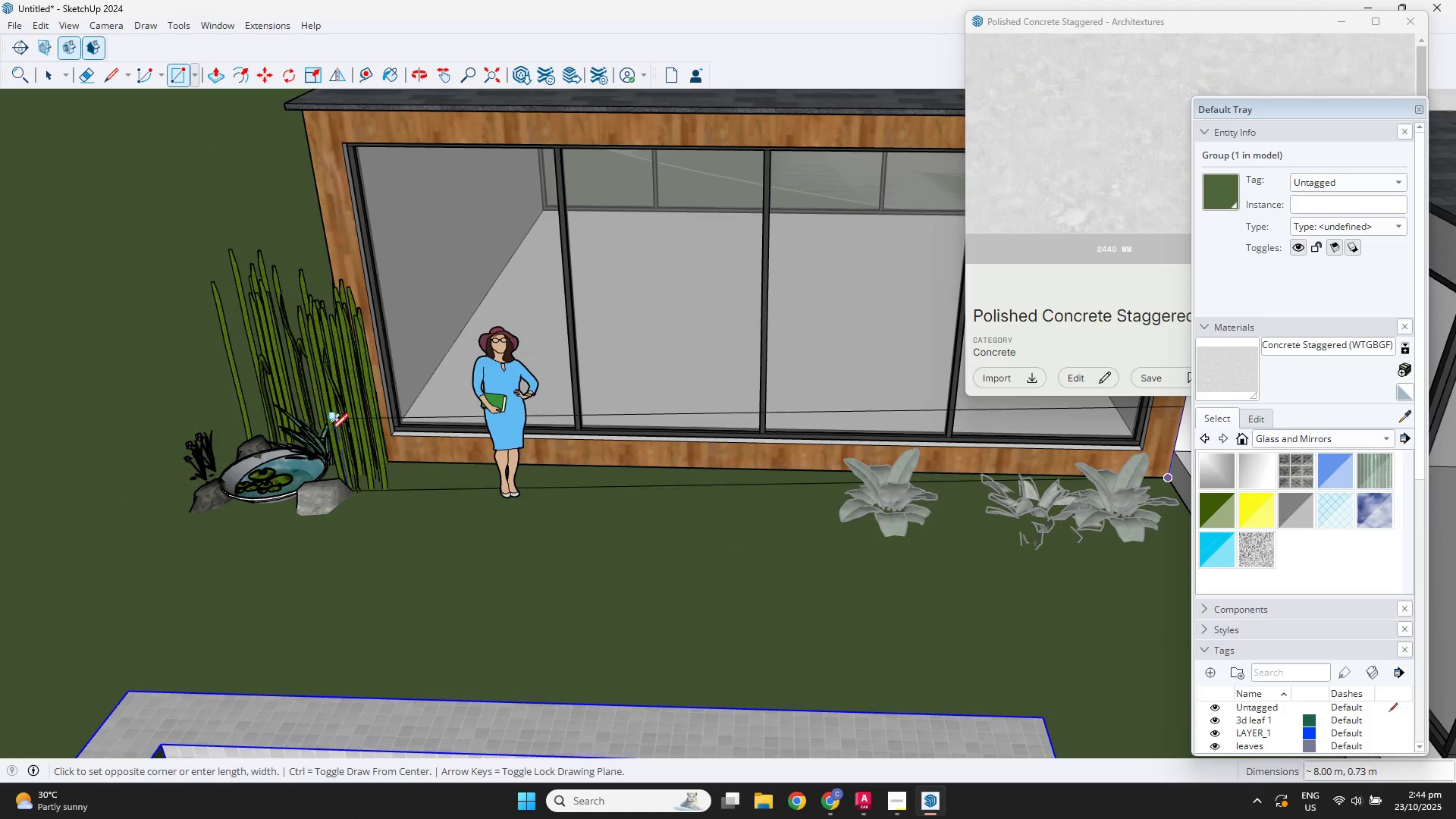 
hold_key(key=ShiftLeft, duration=2.58)
 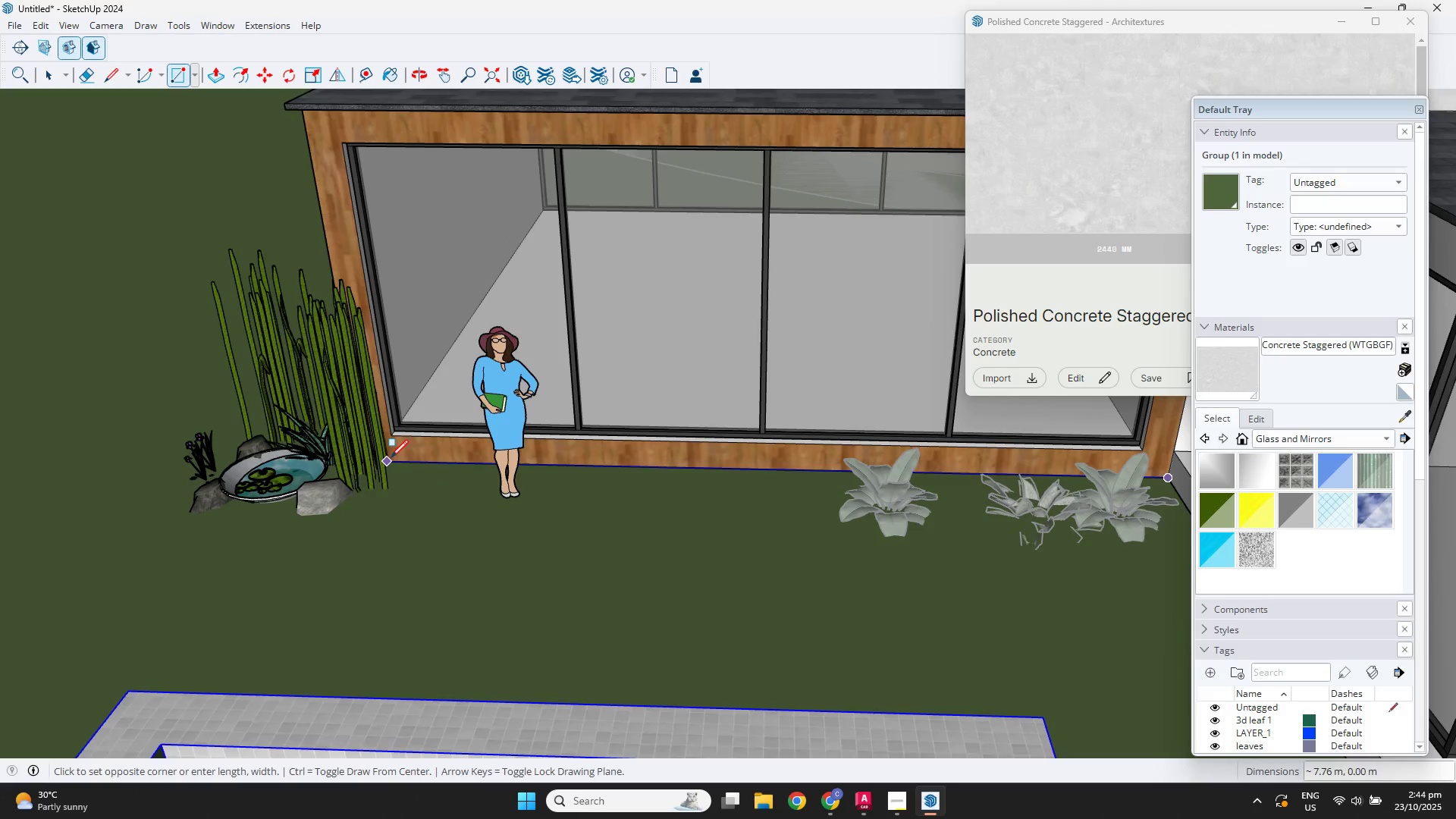 
scroll: coordinate [379, 416], scroll_direction: up, amount: 14.0
 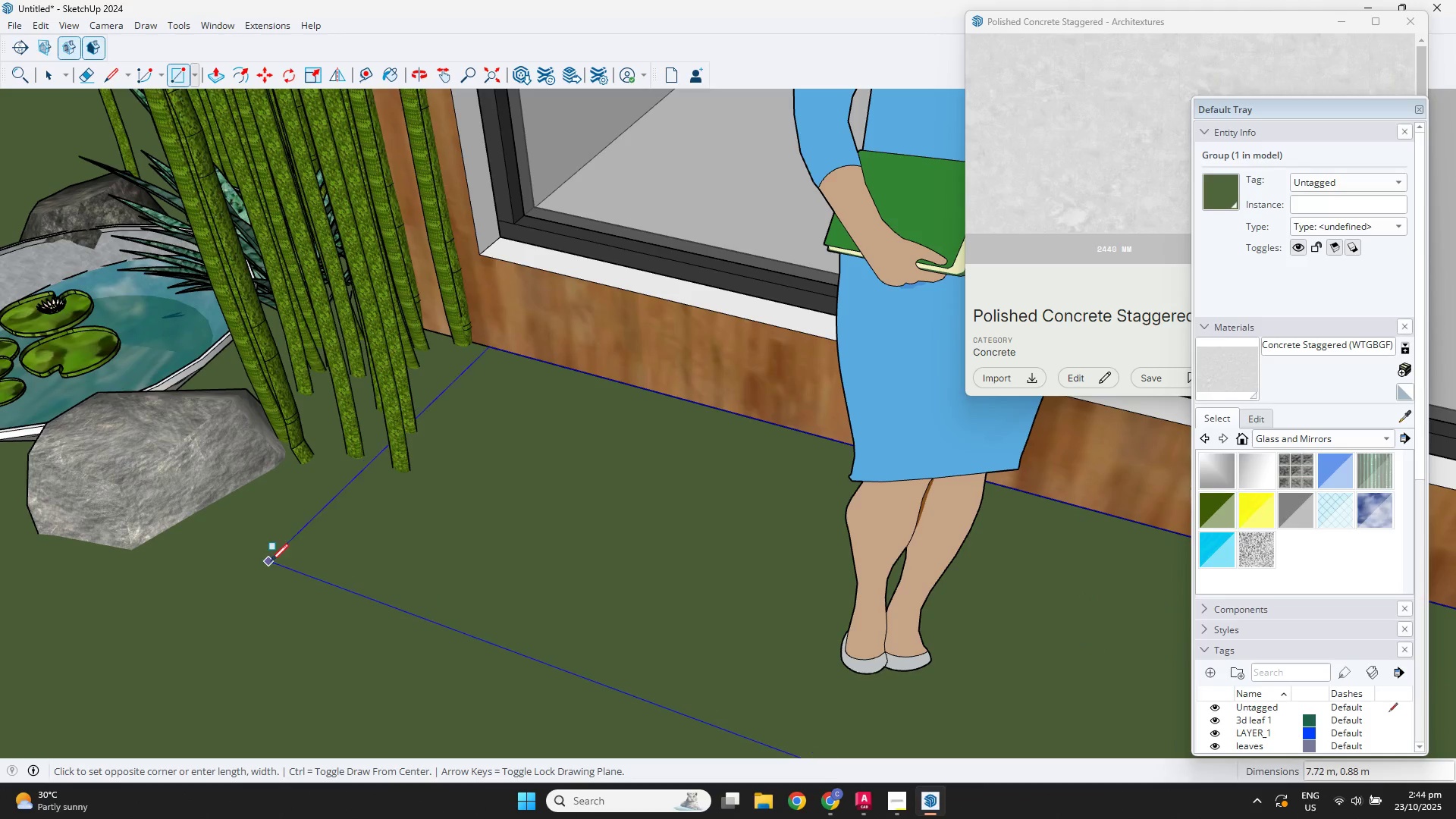 
hold_key(key=ShiftLeft, duration=3.1)
left_click([114, 560])
 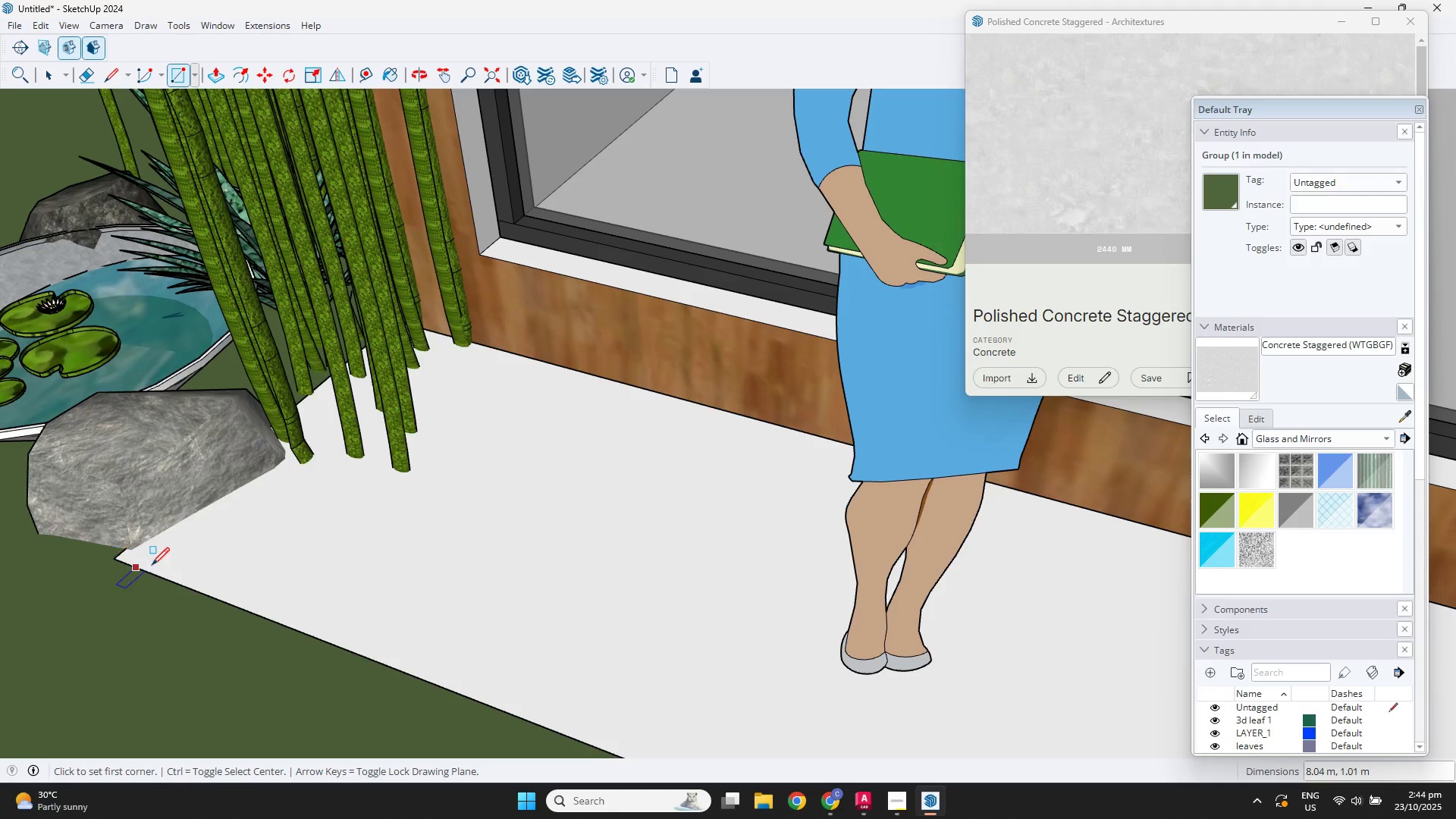 
scroll: coordinate [961, 635], scroll_direction: down, amount: 18.0
 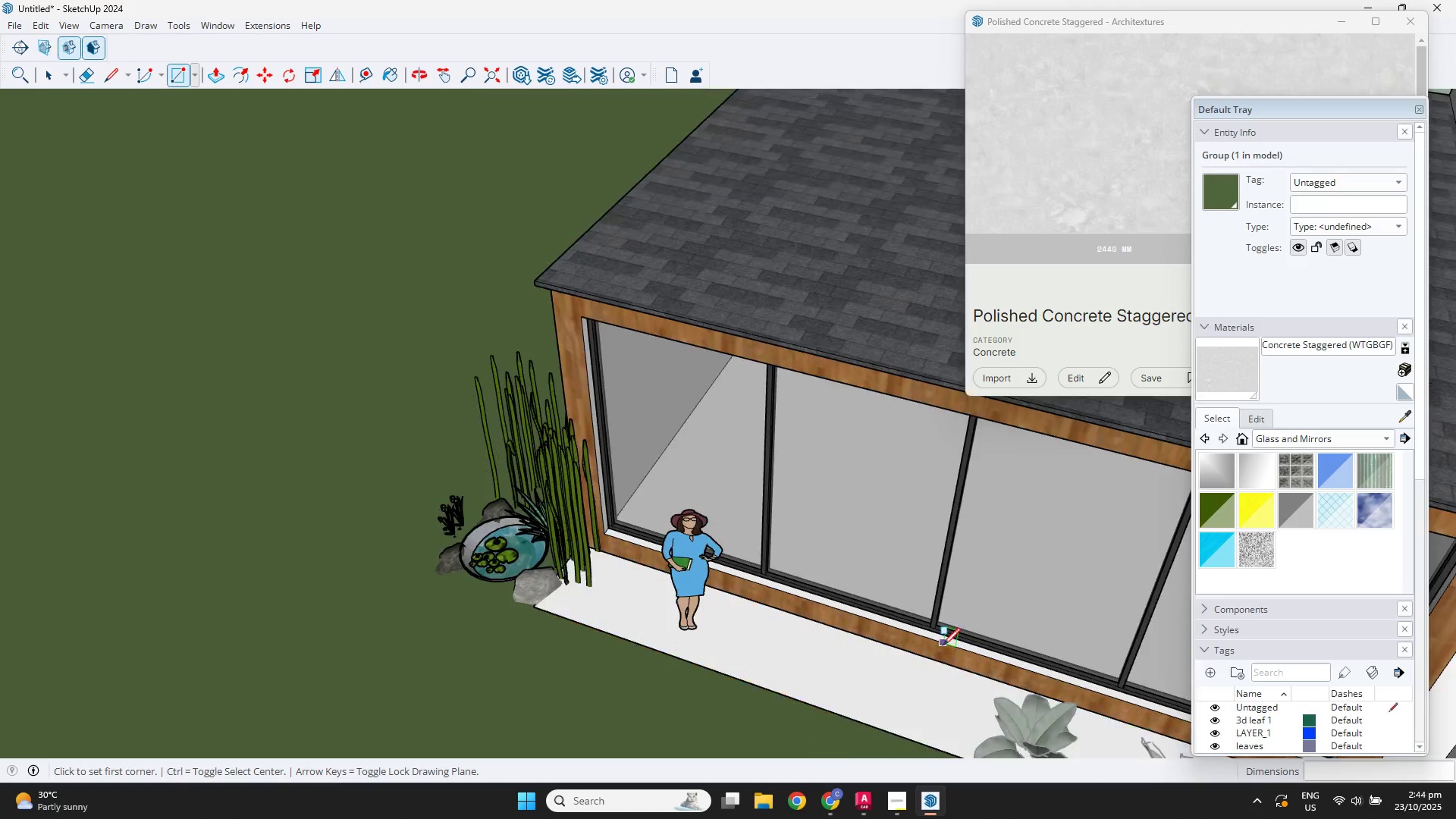 
hold_key(key=ShiftLeft, duration=0.43)
 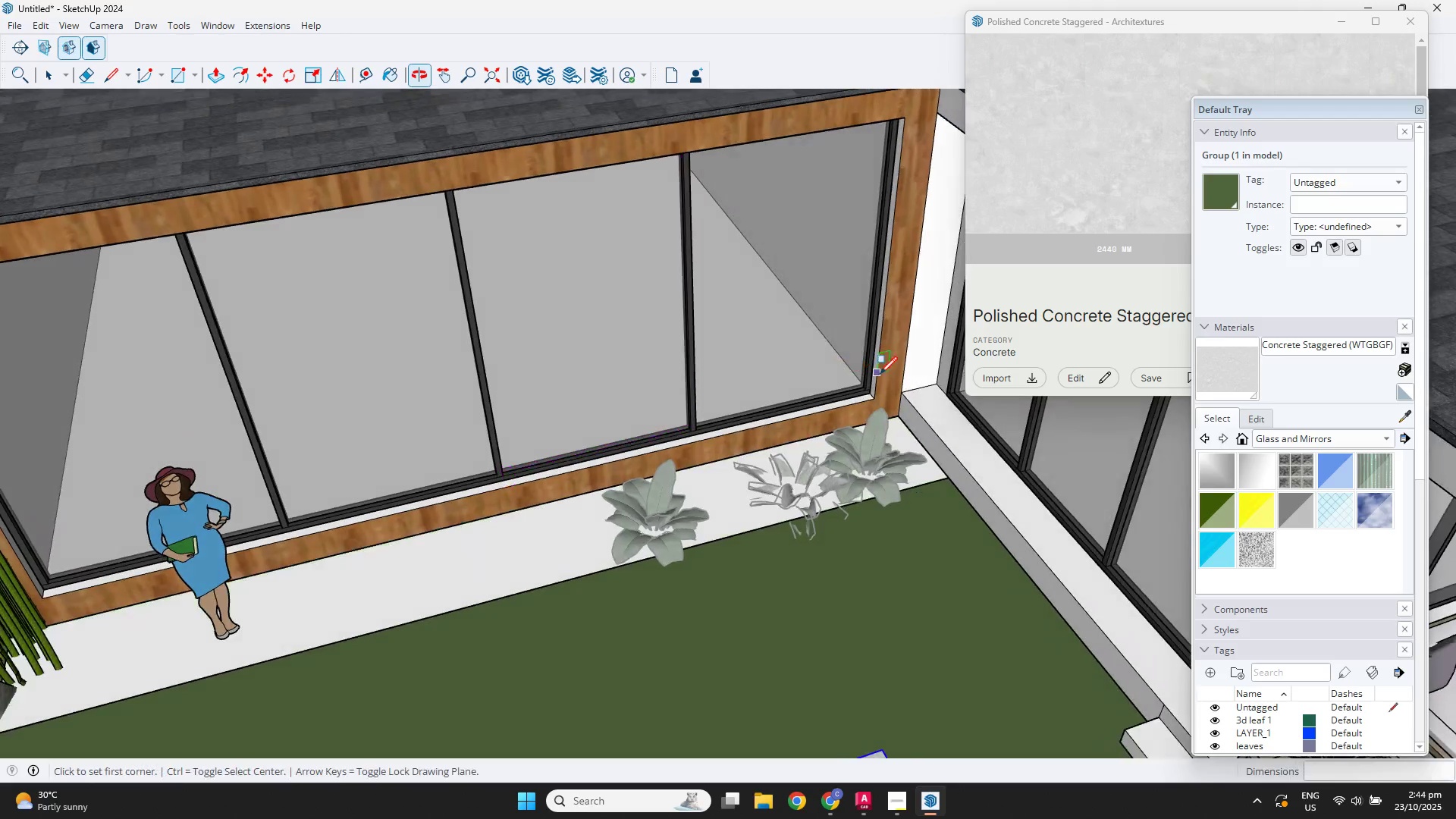 
key(Space)
 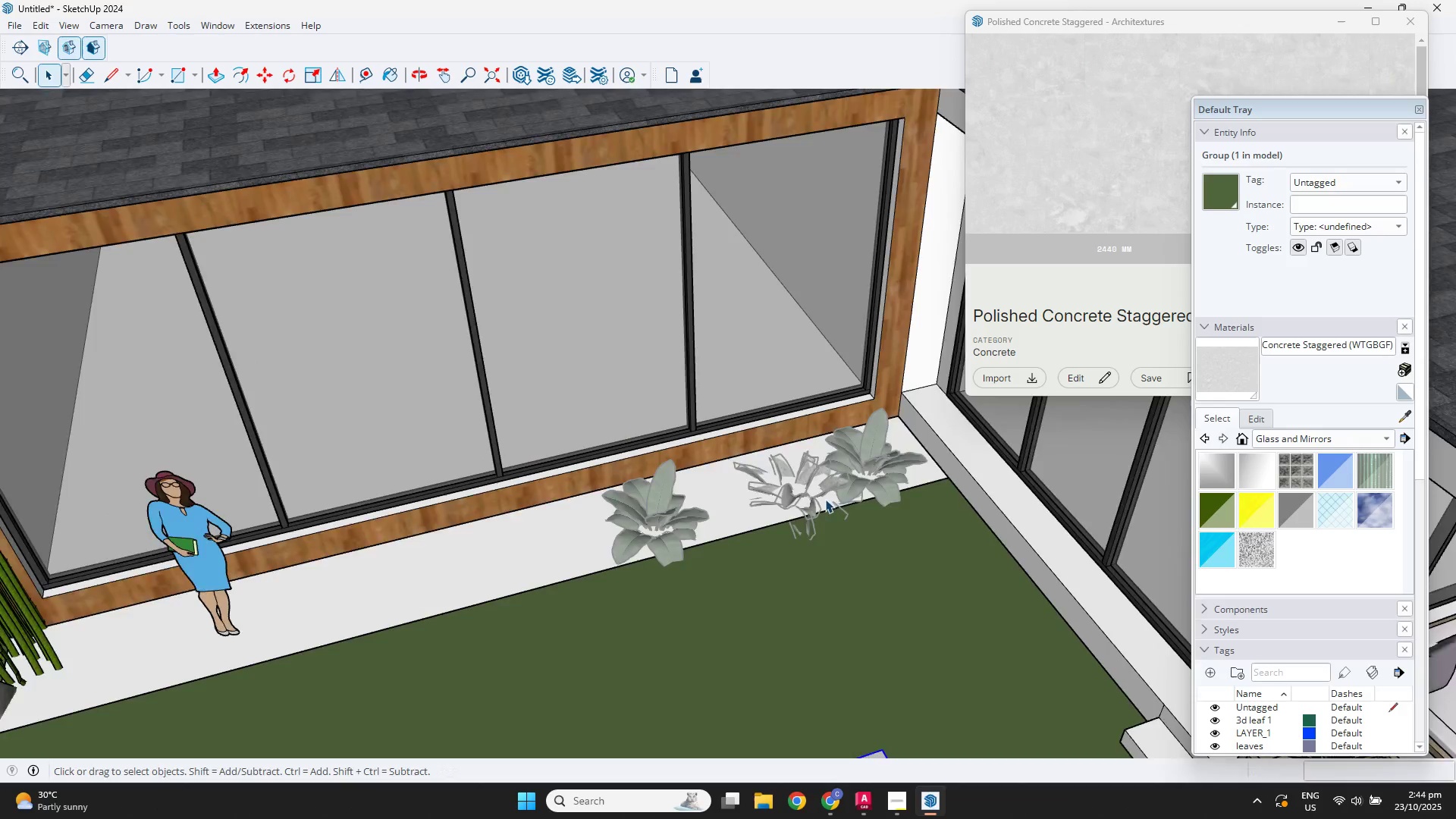 
scroll: coordinate [728, 518], scroll_direction: up, amount: 2.0
 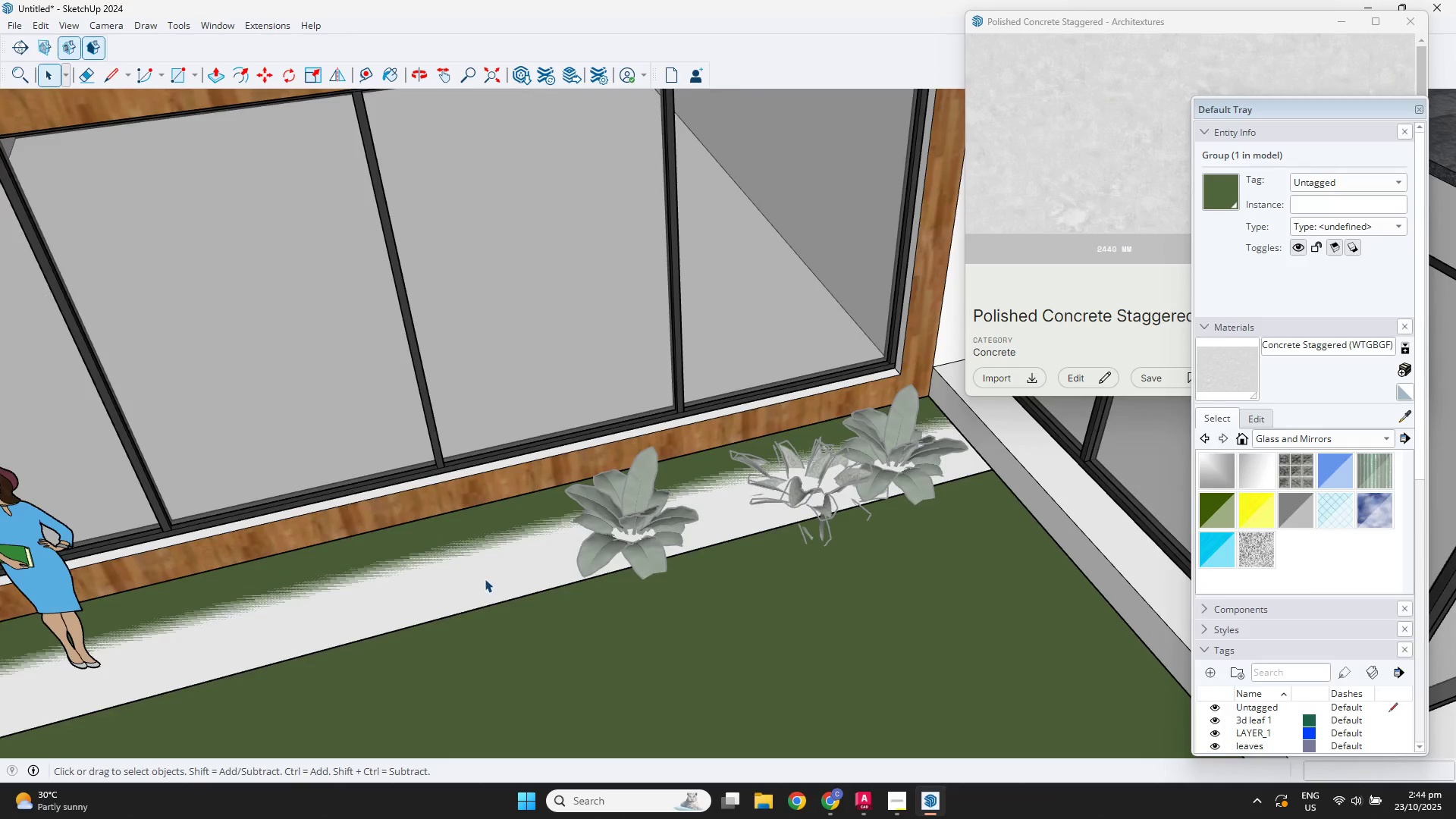 
double_click([484, 579])
 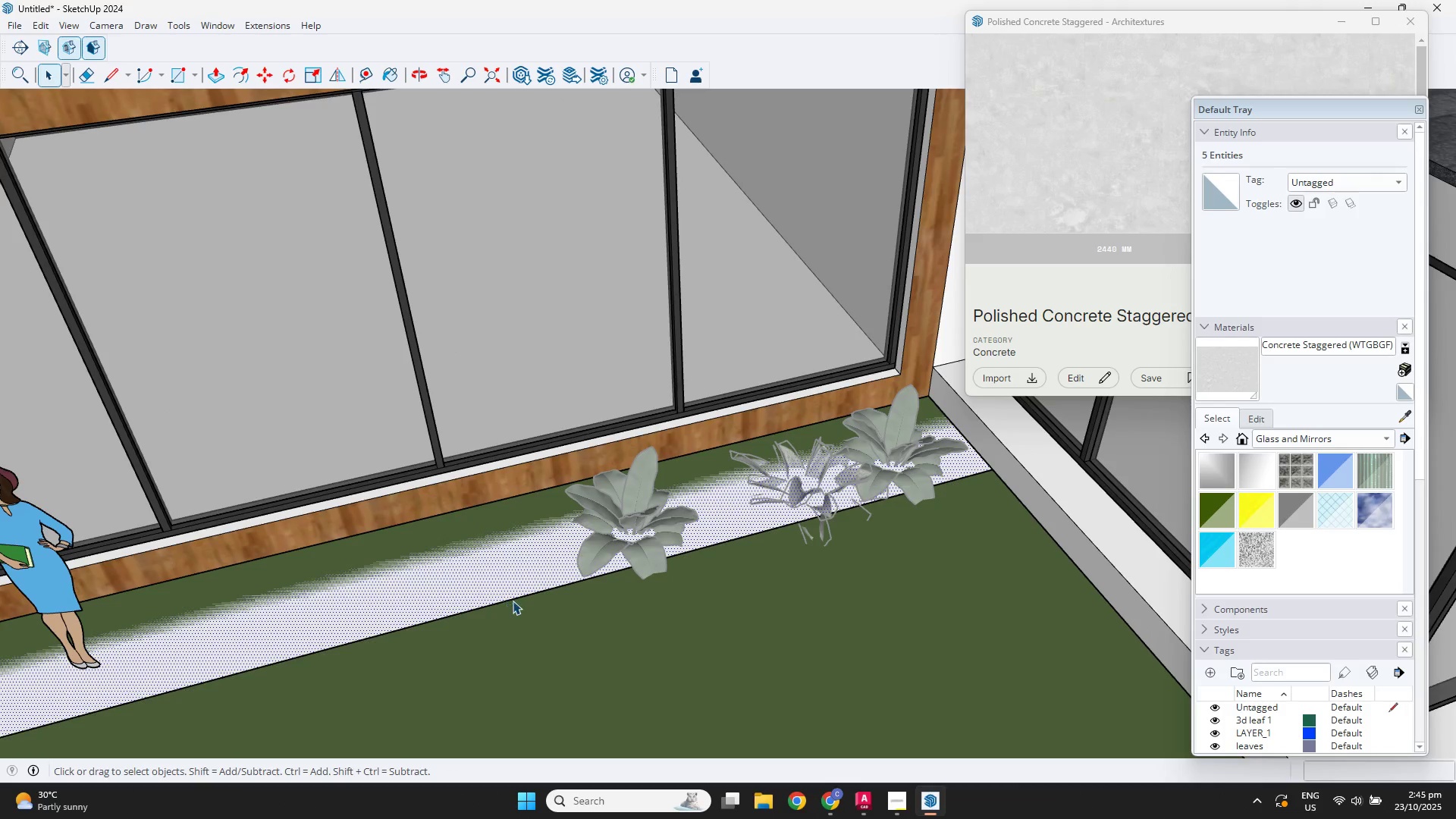 
double_click([513, 602])
 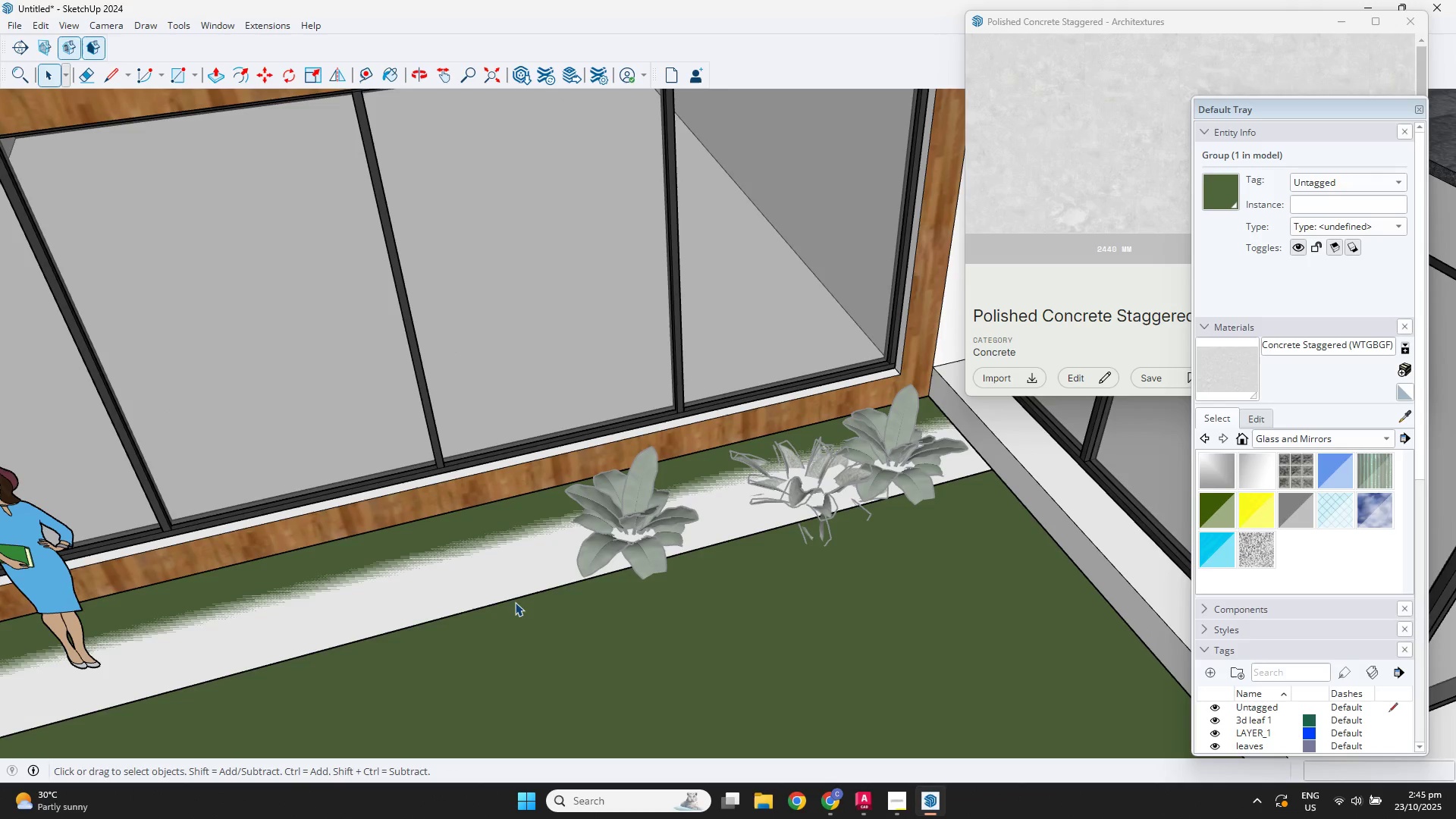 
left_click([515, 601])
 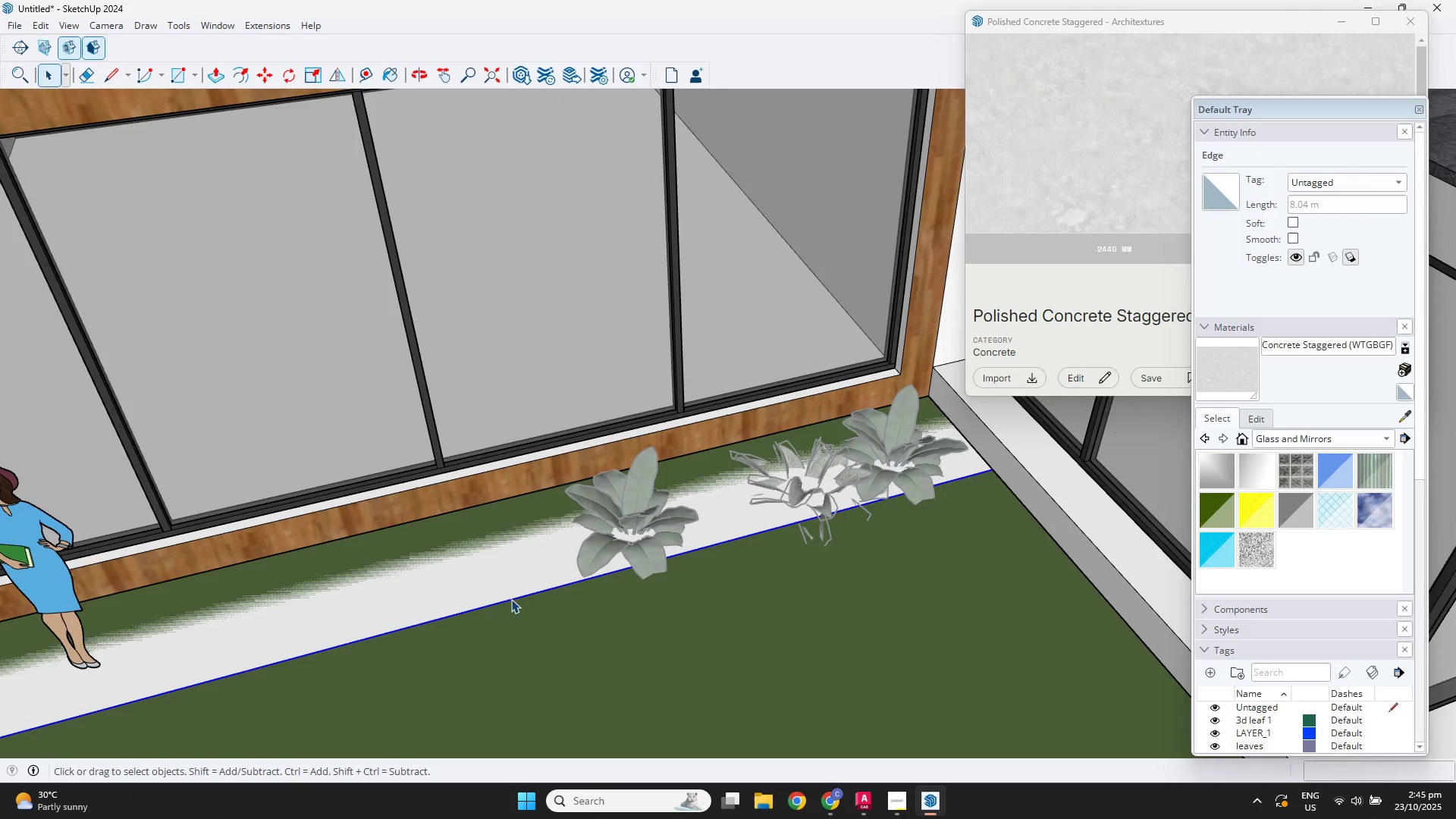 
key(M)
 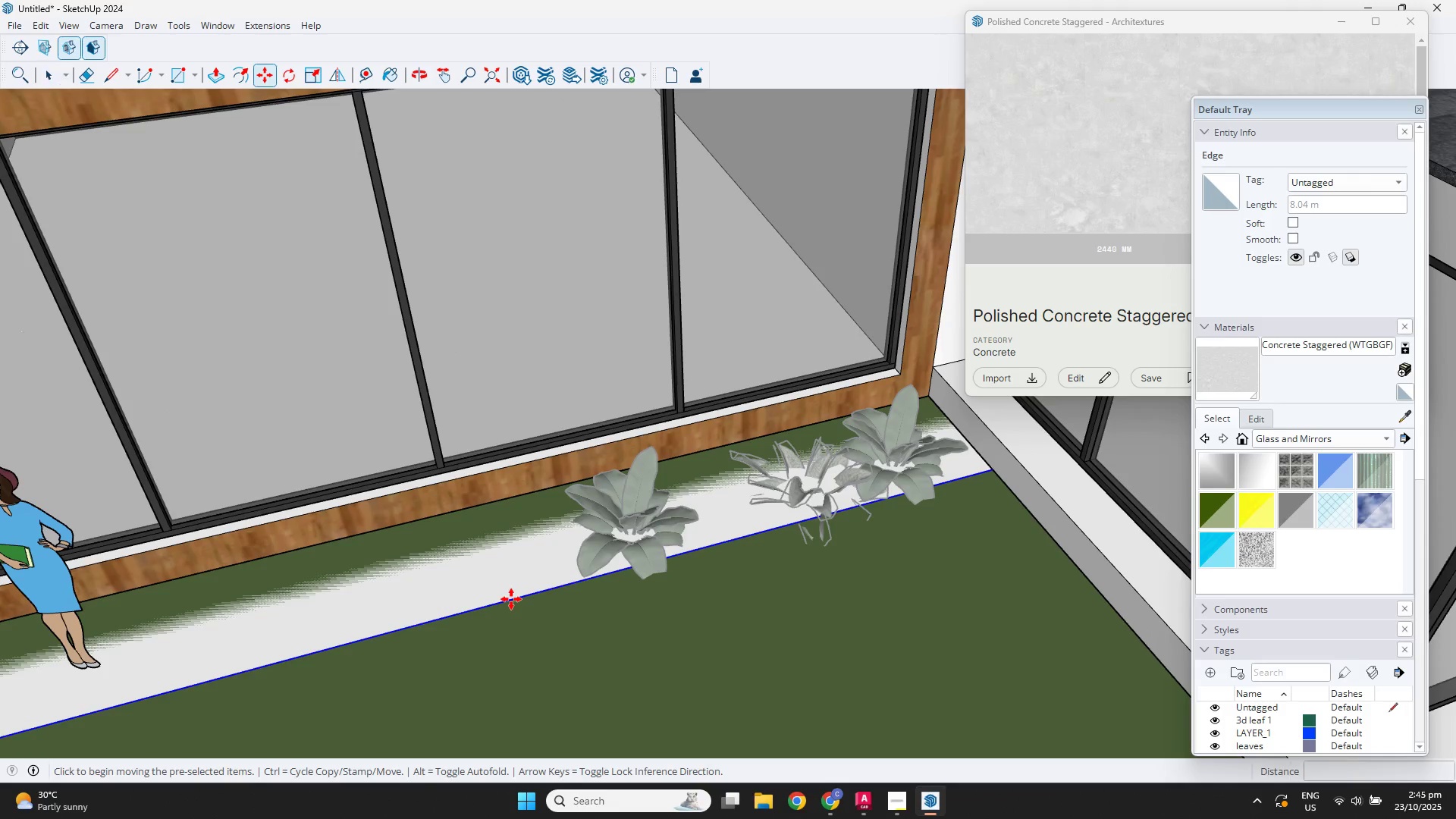 
left_click([511, 599])
 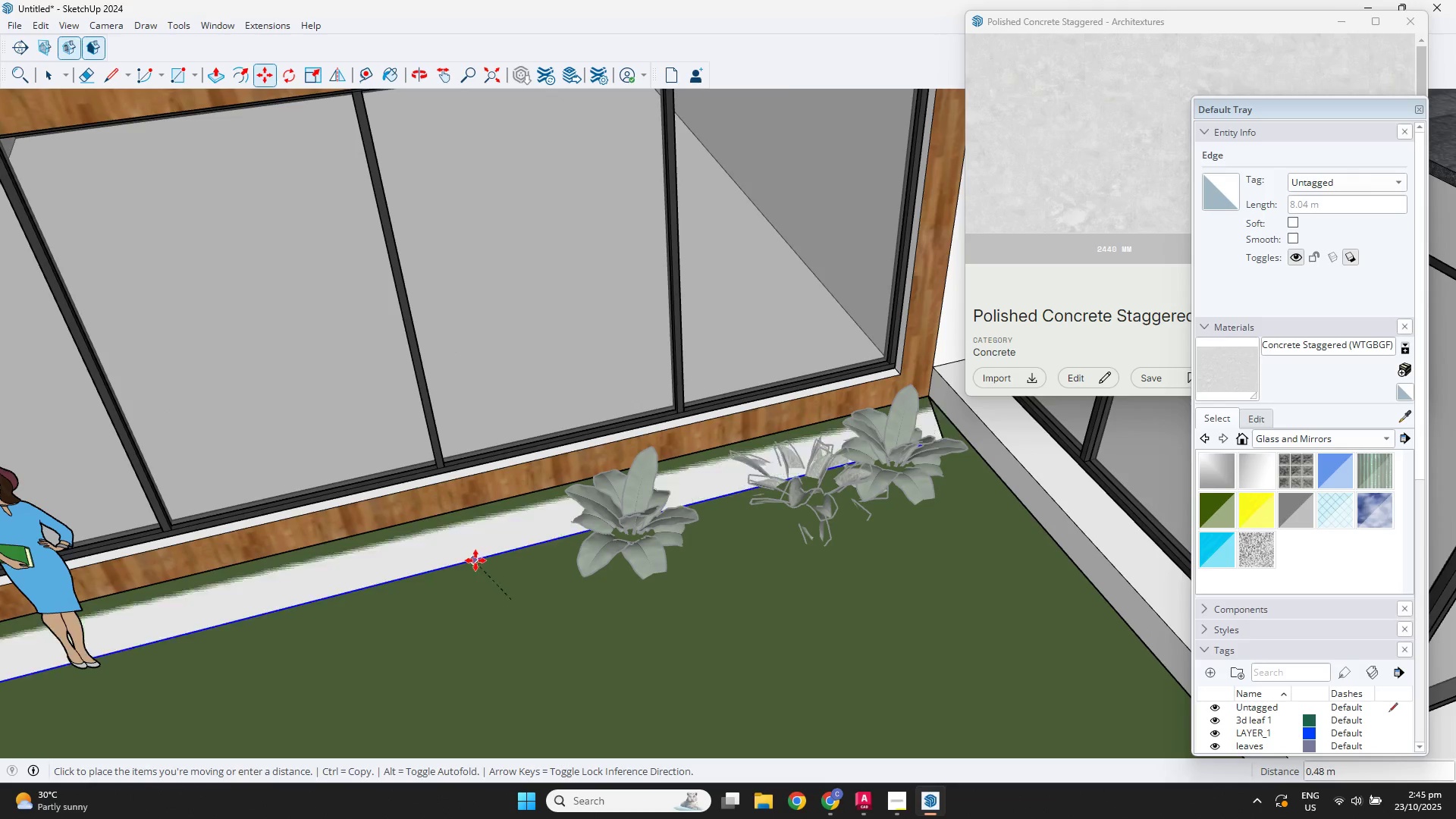 
hold_key(key=Escape, duration=0.36)
 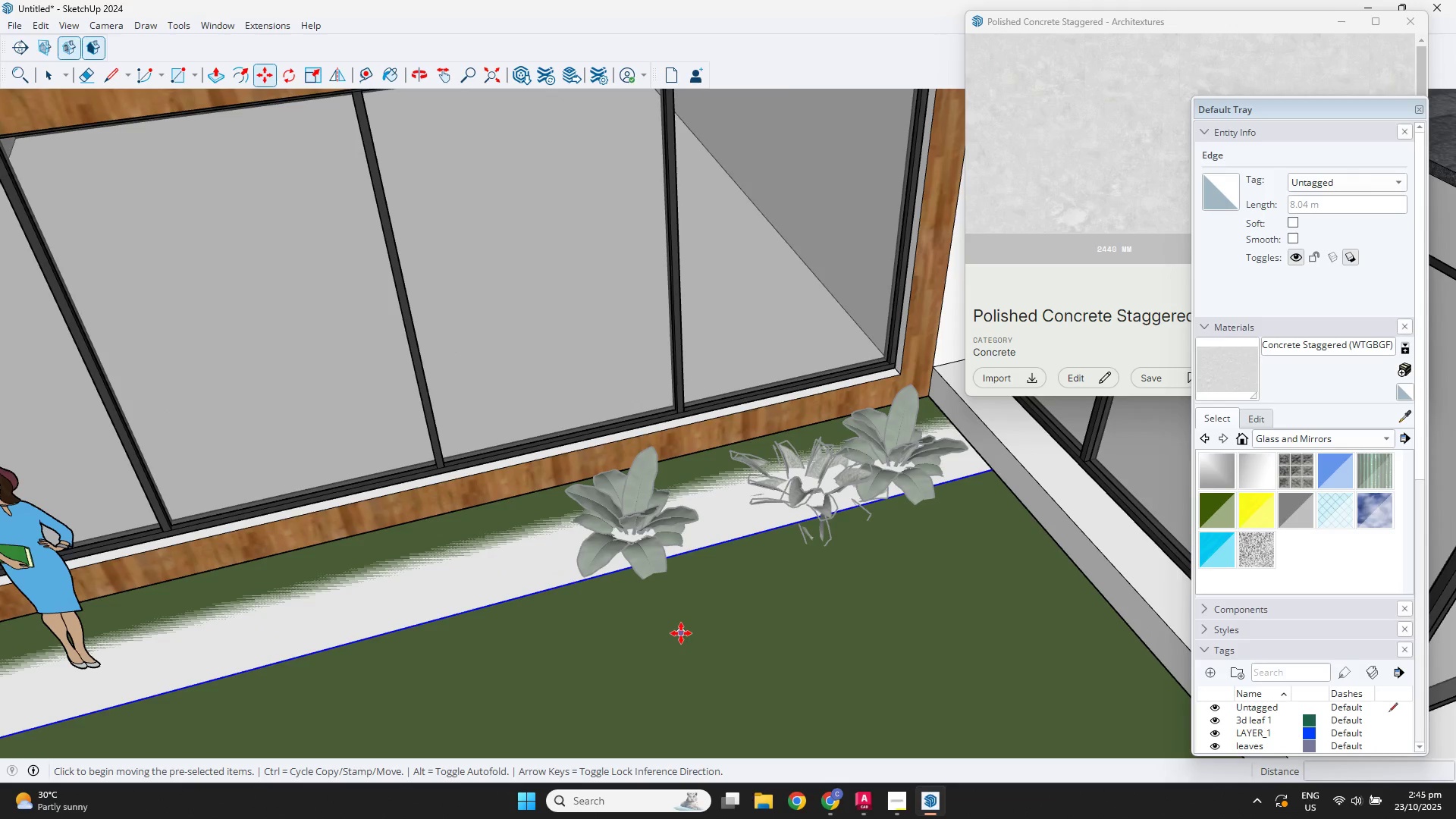 
key(Delete)
 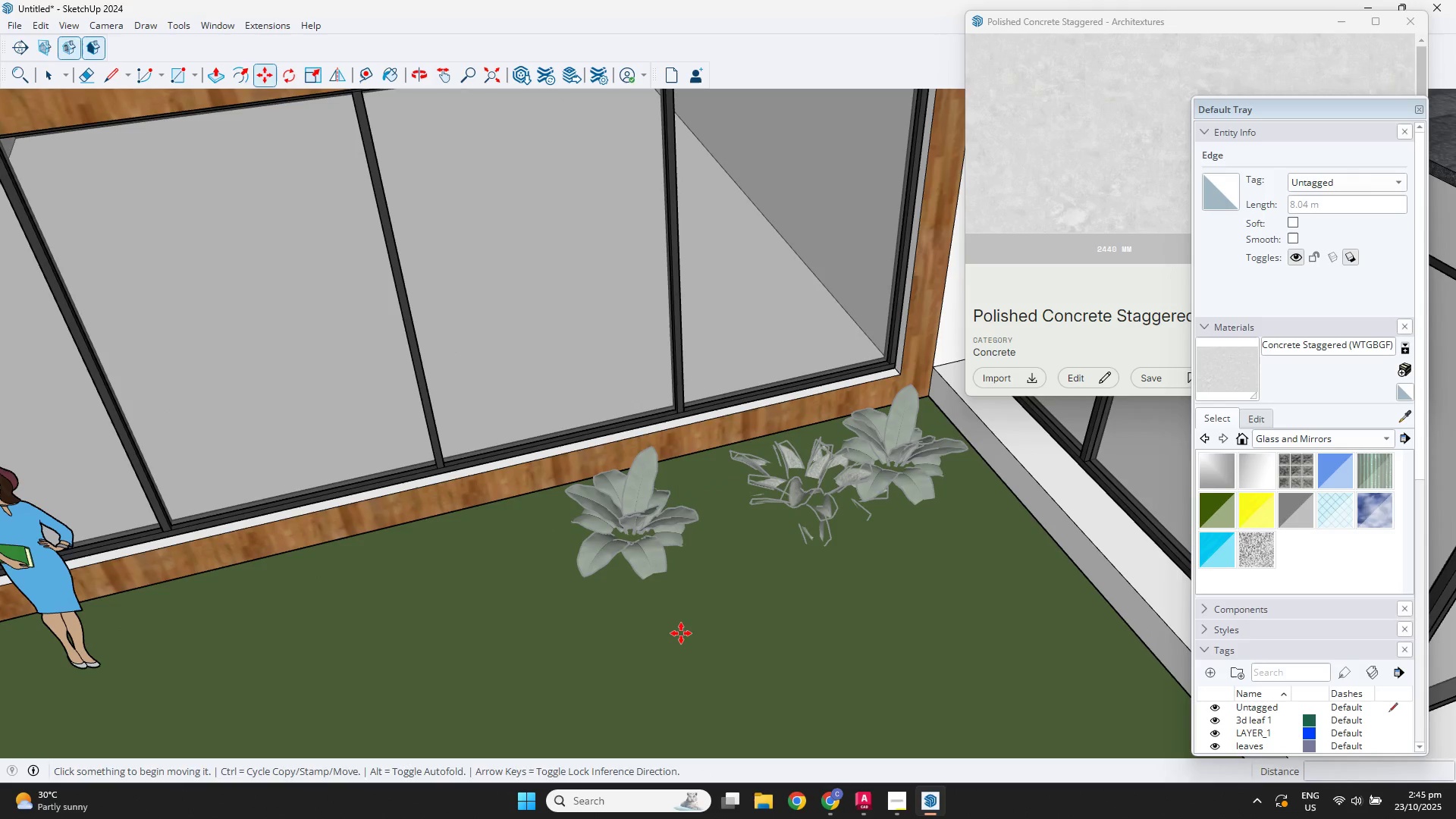 
key(Space)
 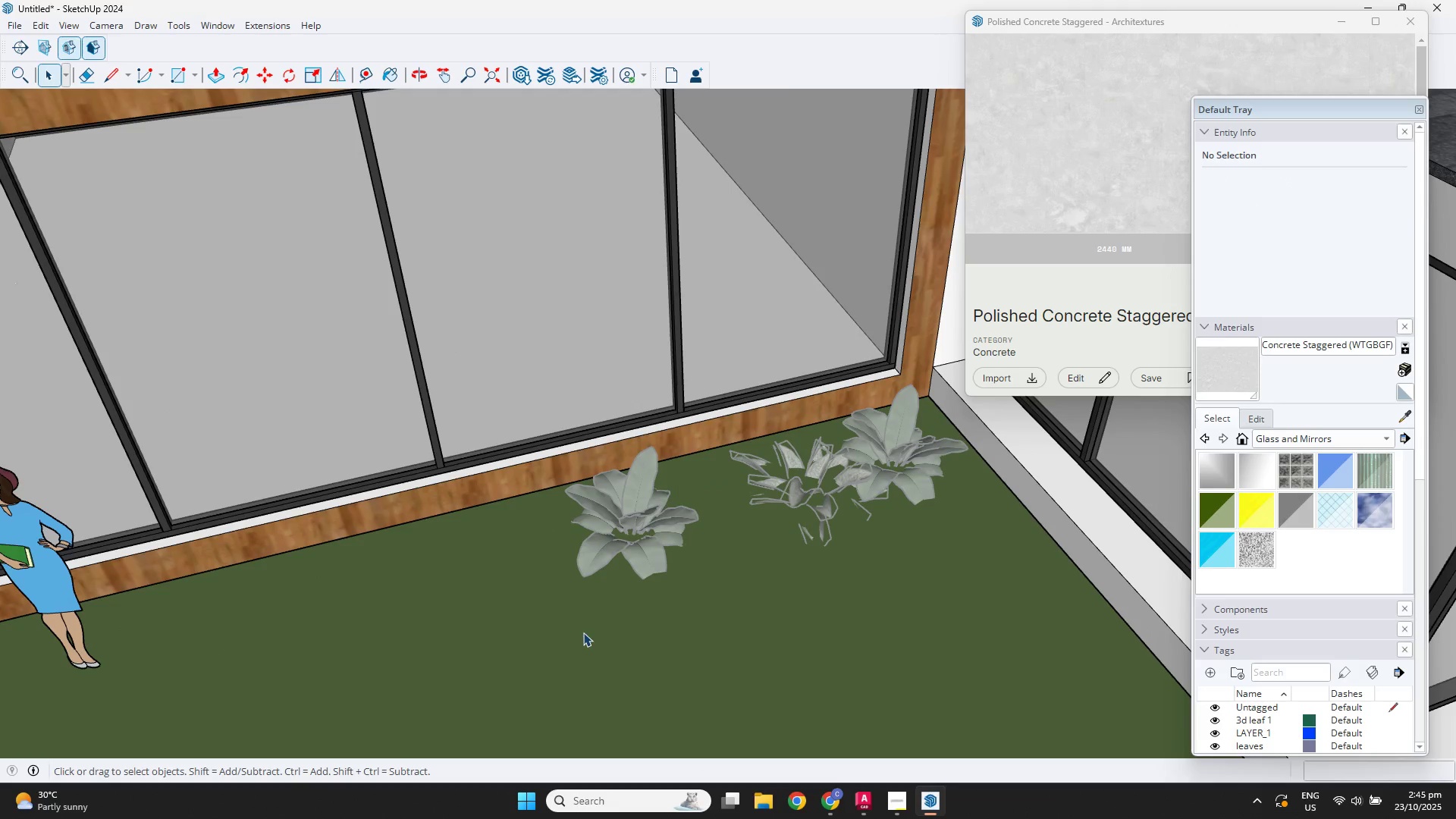 
left_click([583, 632])
 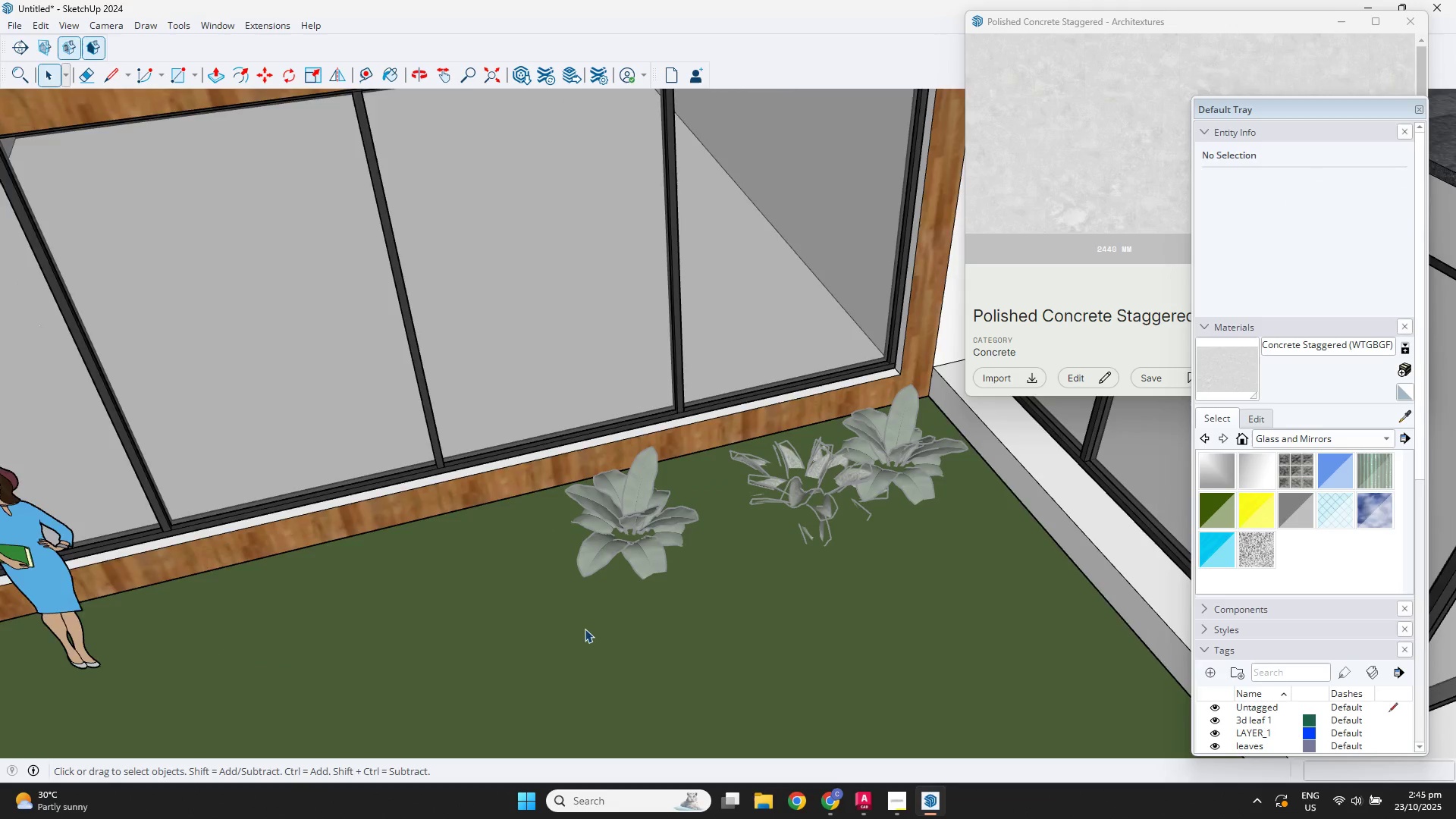 
triple_click([585, 629])
 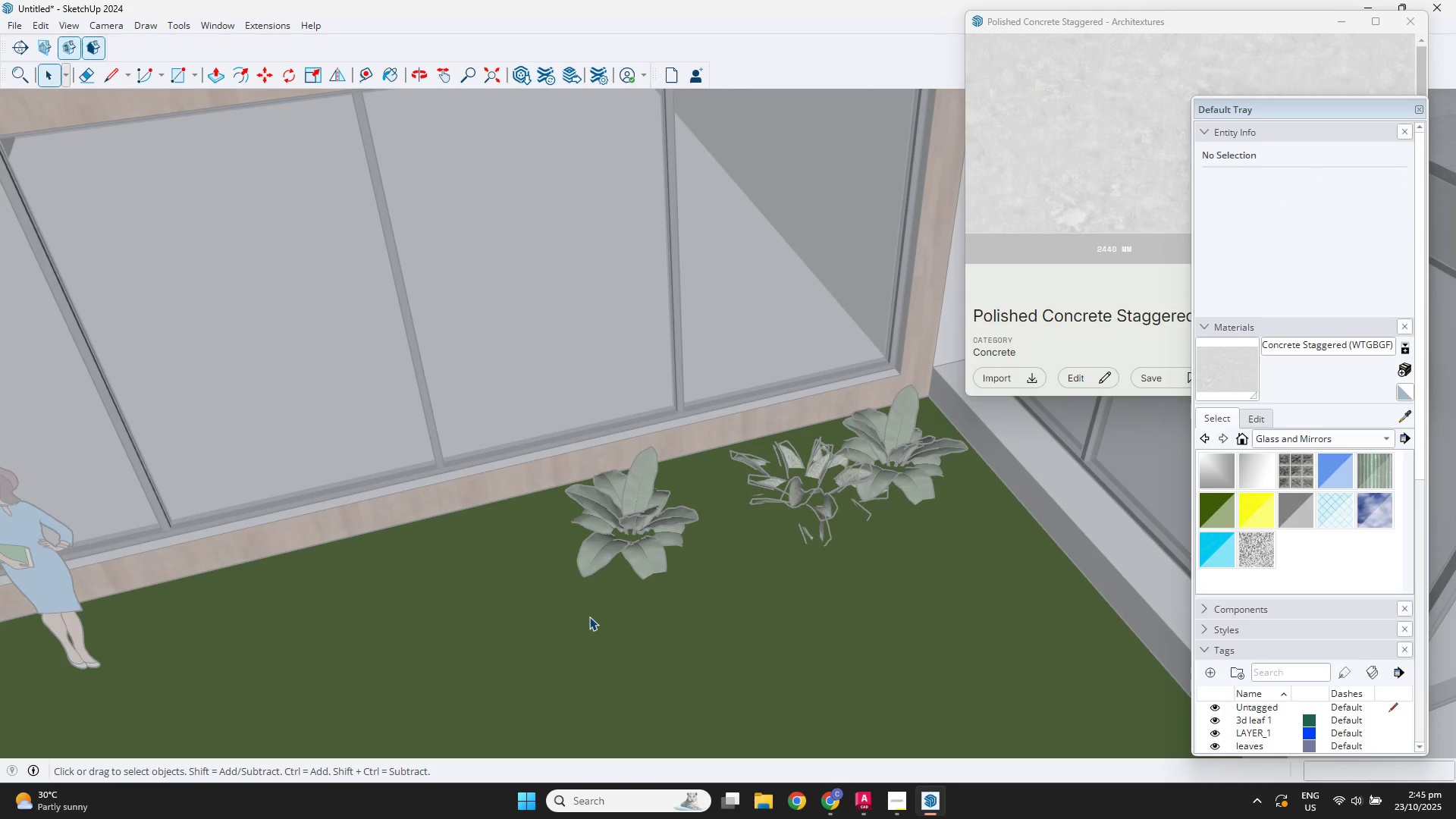 
triple_click([589, 617])
 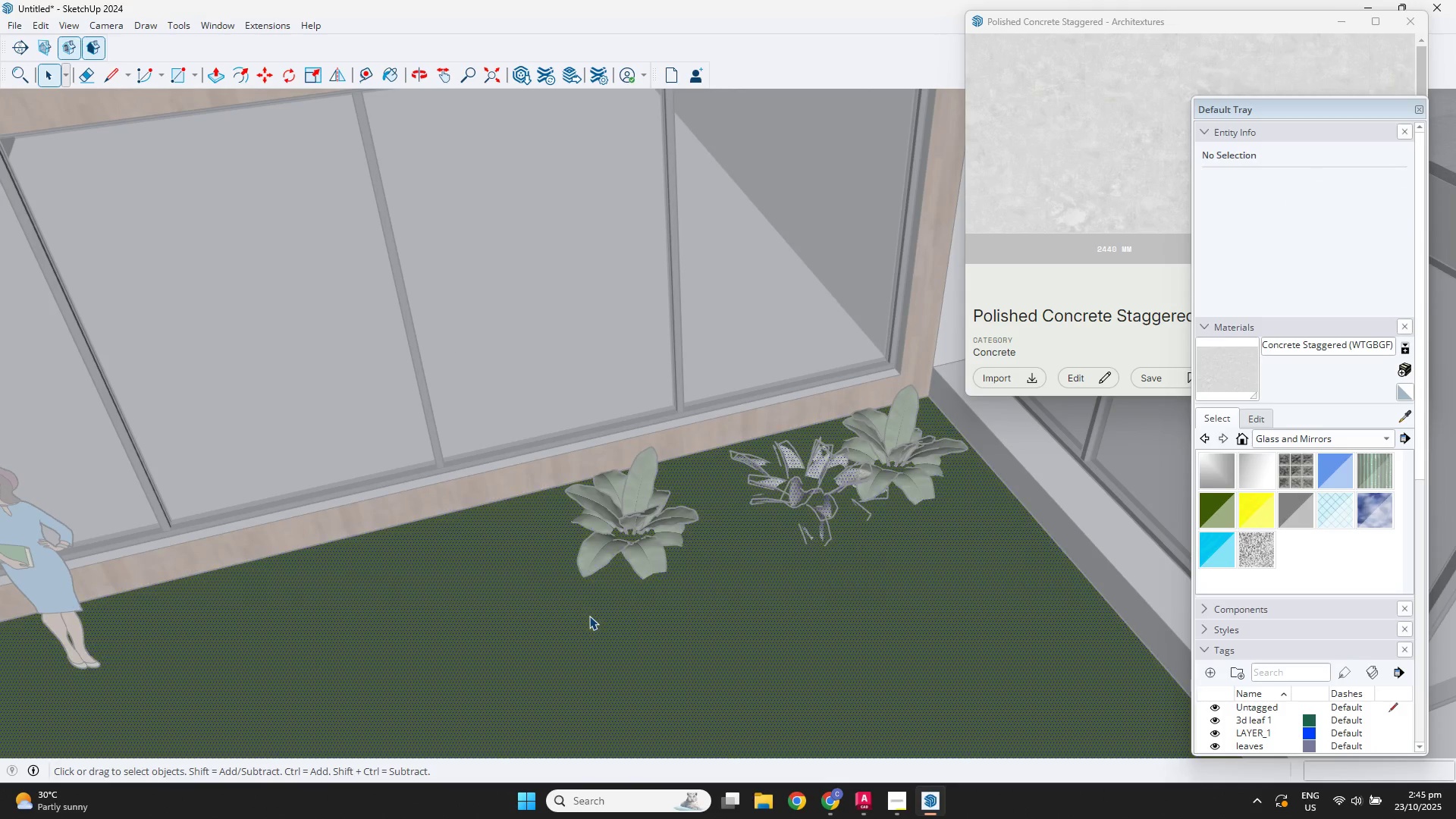 
triple_click([589, 616])
 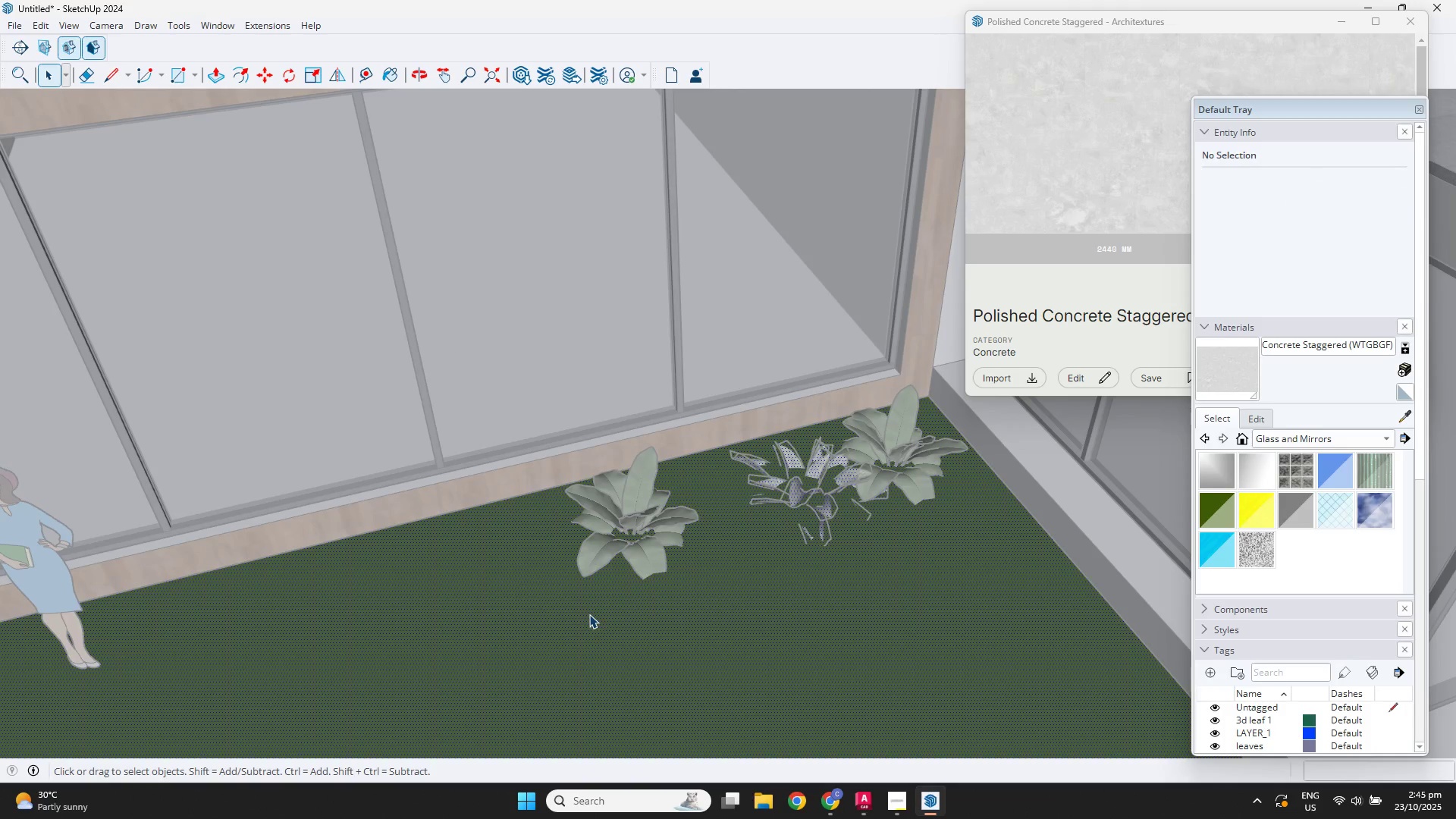 
triple_click([589, 614])
 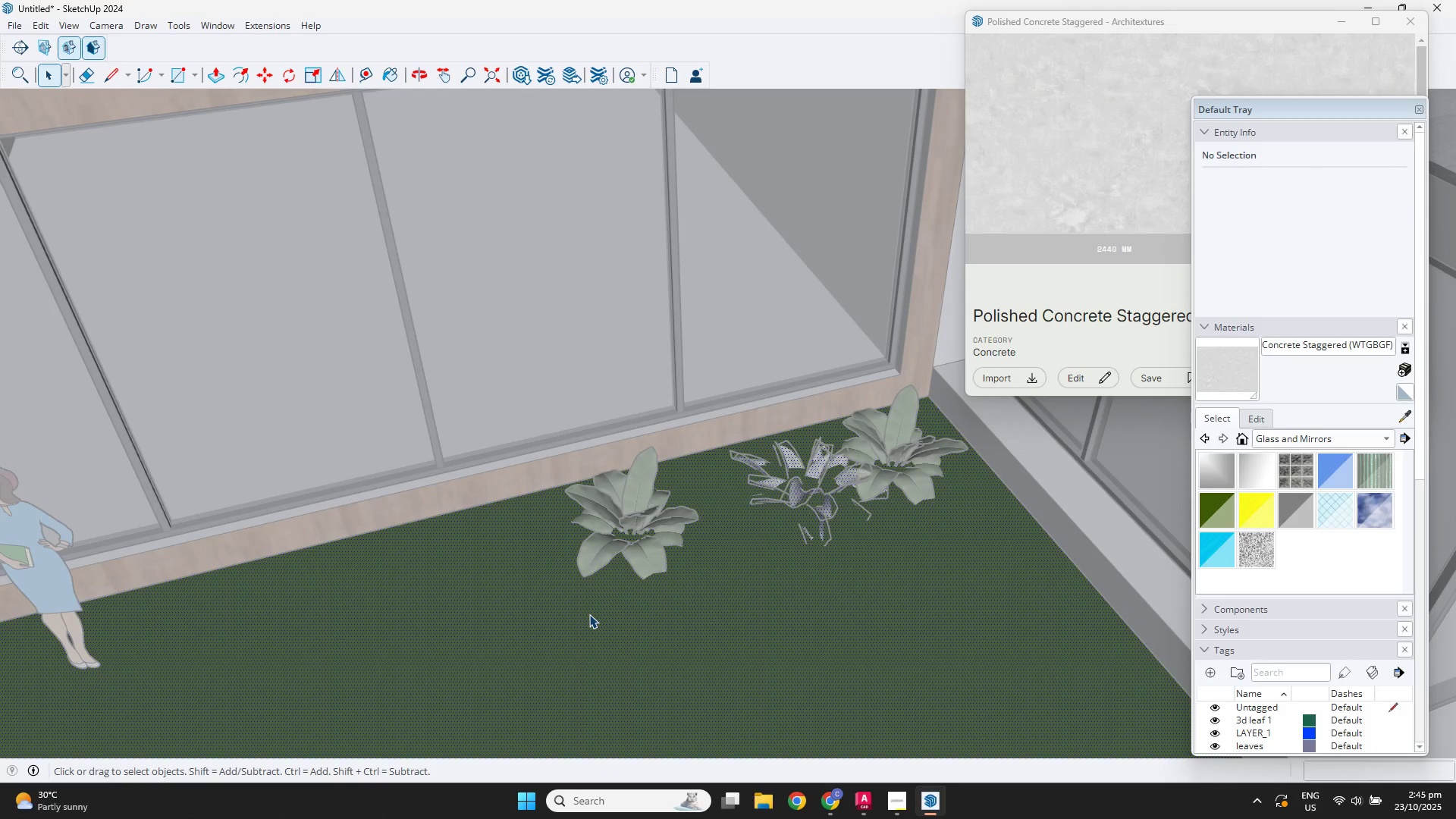 
triple_click([589, 614])
 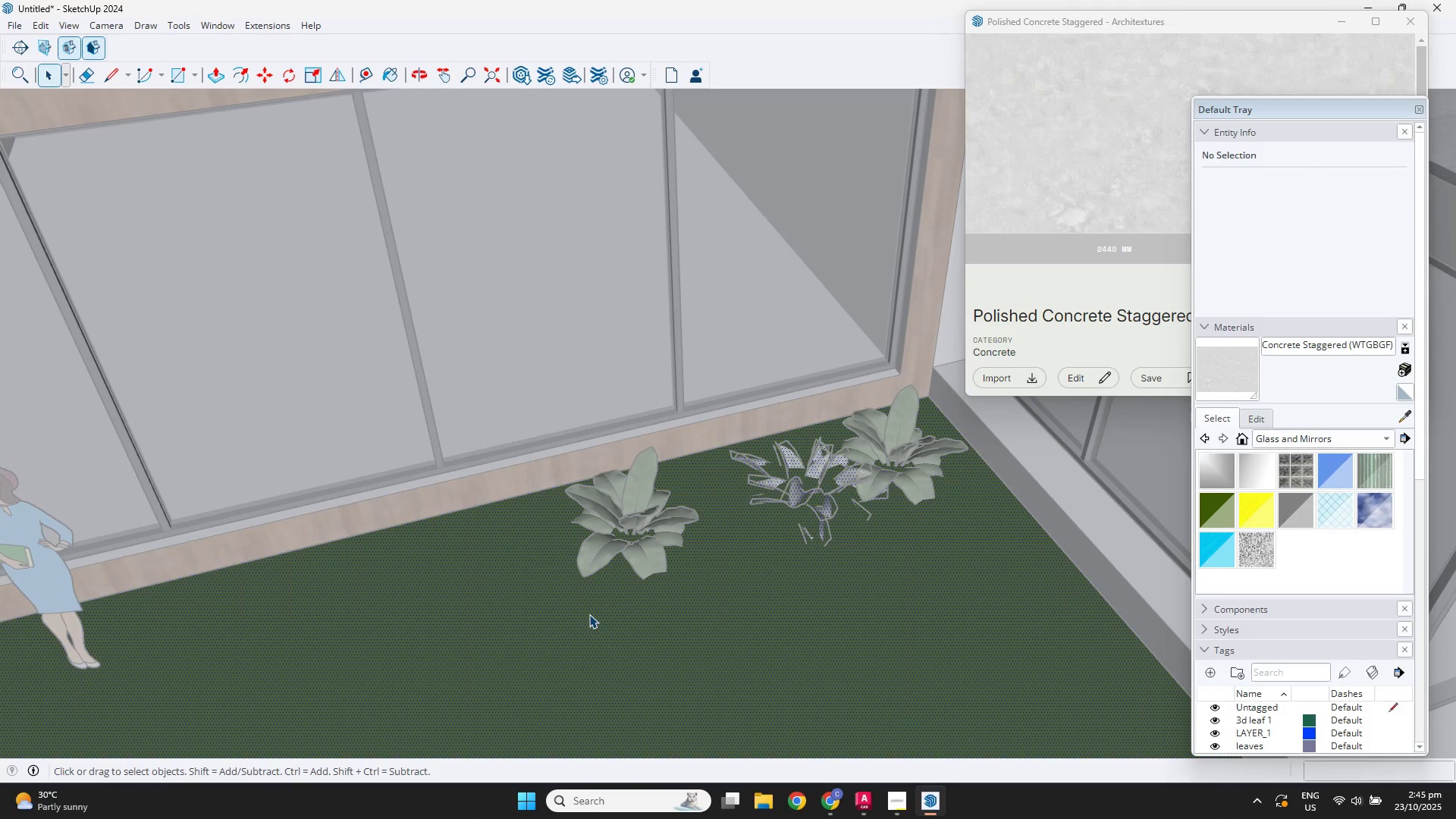 
triple_click([589, 614])
 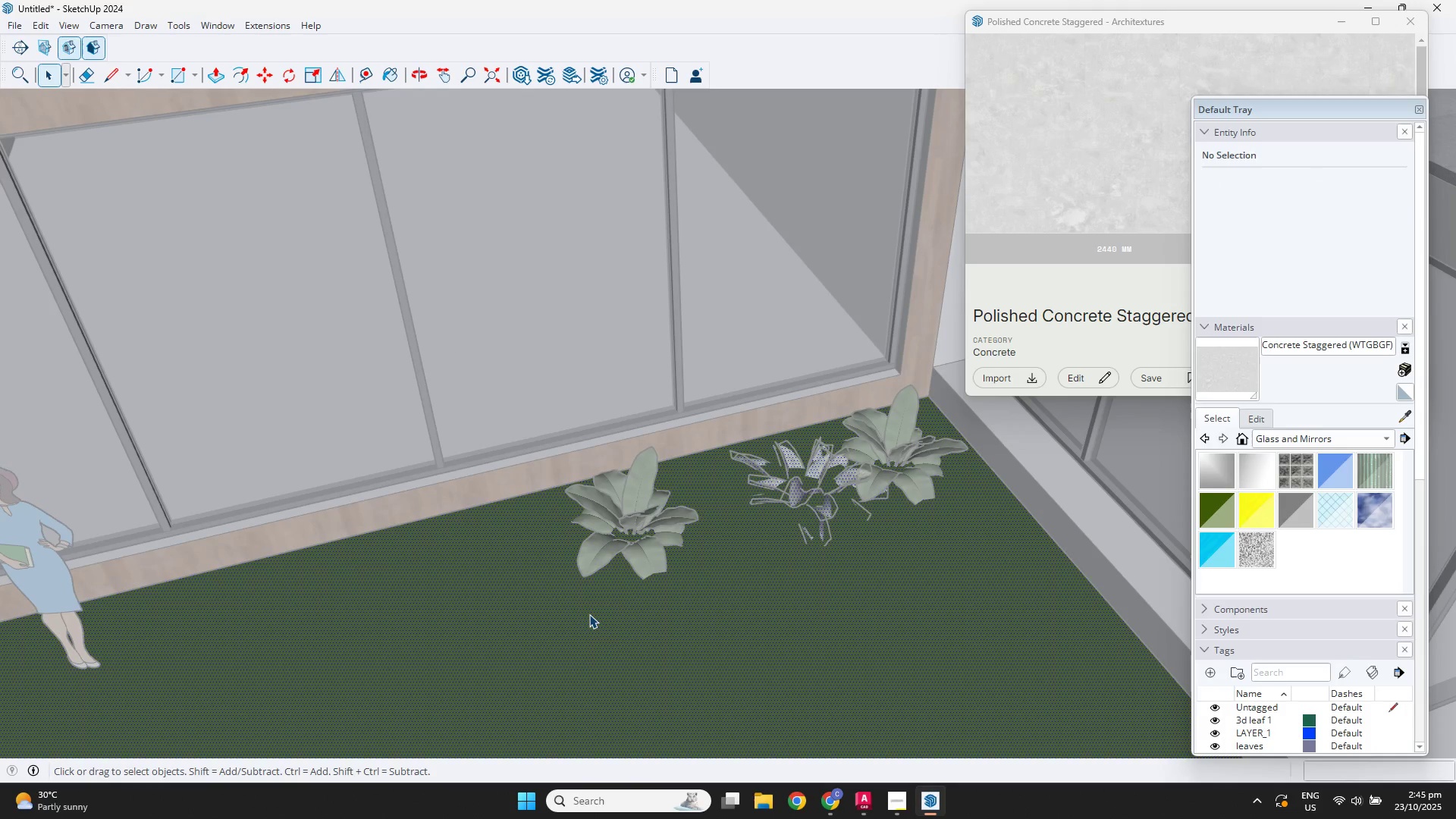 
triple_click([589, 614])
 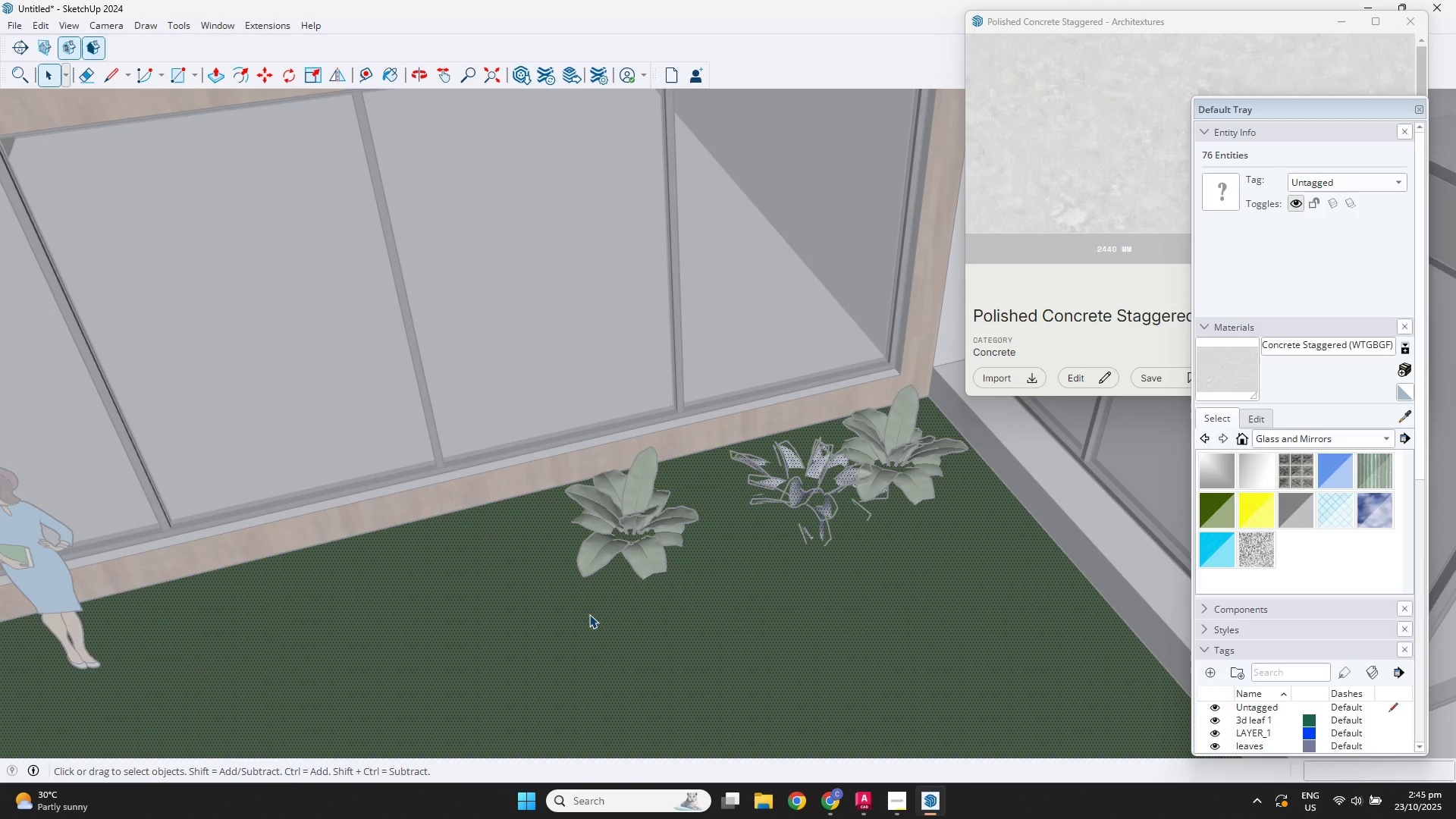 
triple_click([589, 614])
 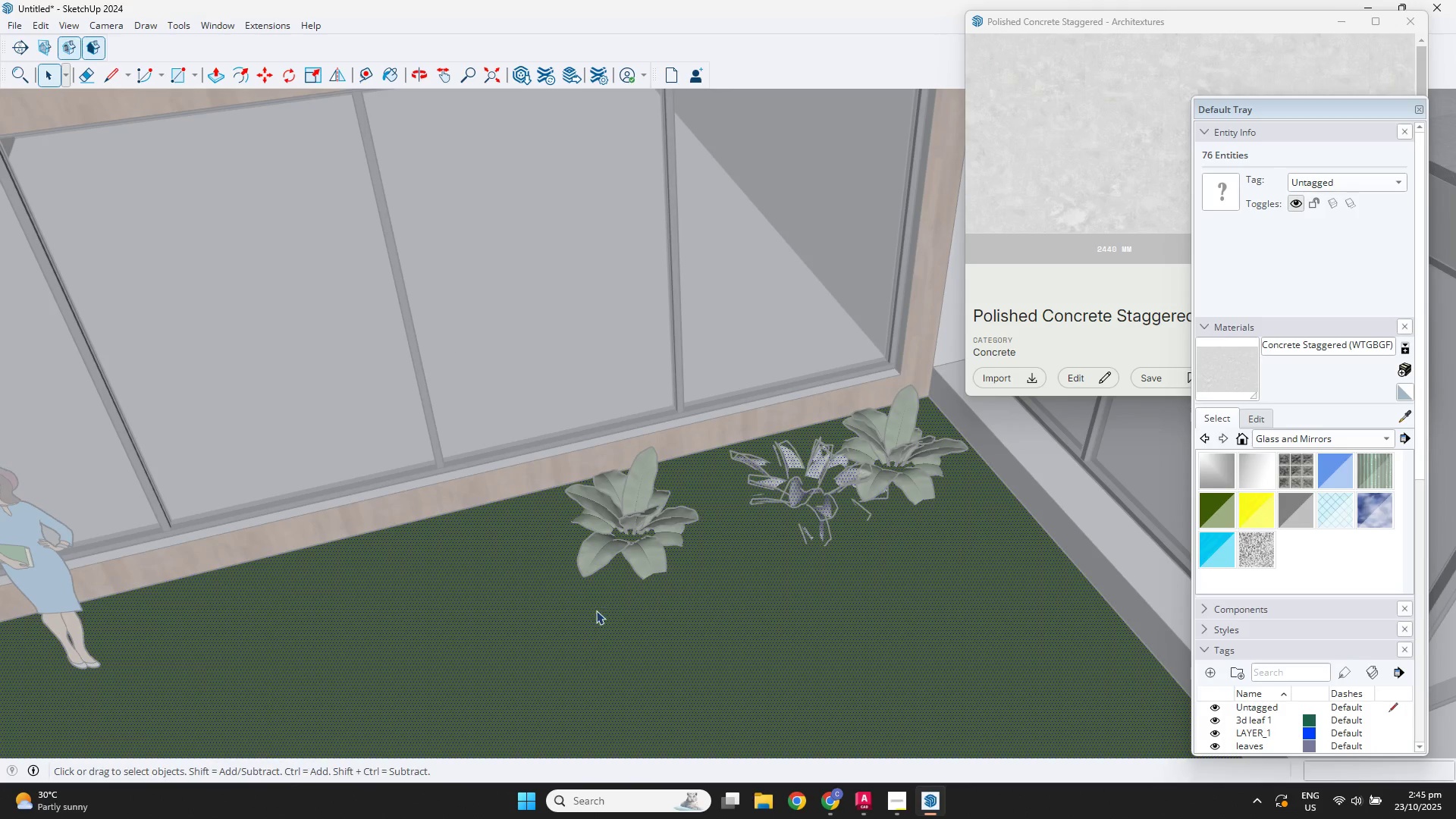 
key(R)
 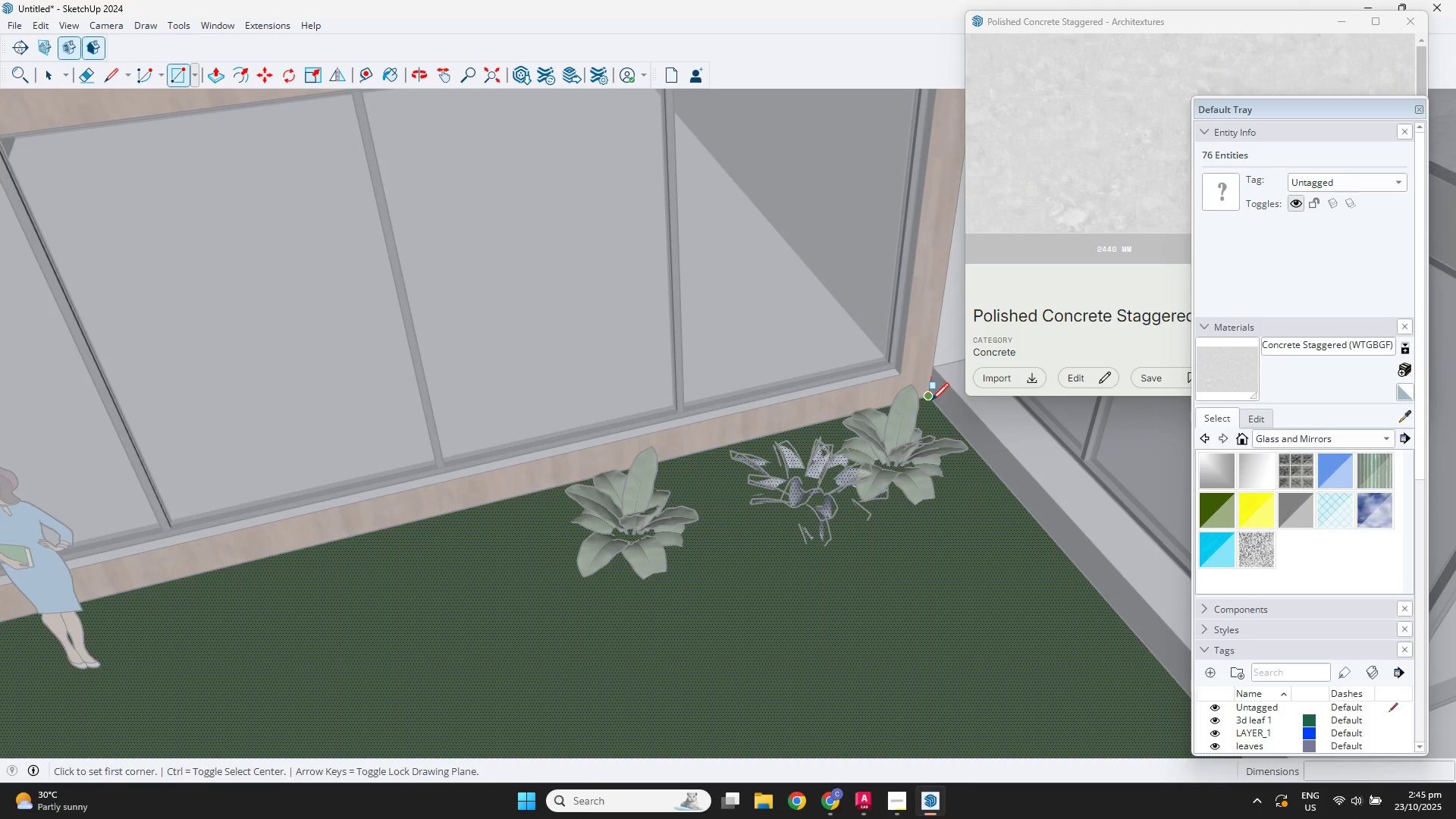 
scroll: coordinate [405, 629], scroll_direction: down, amount: 4.0
 